 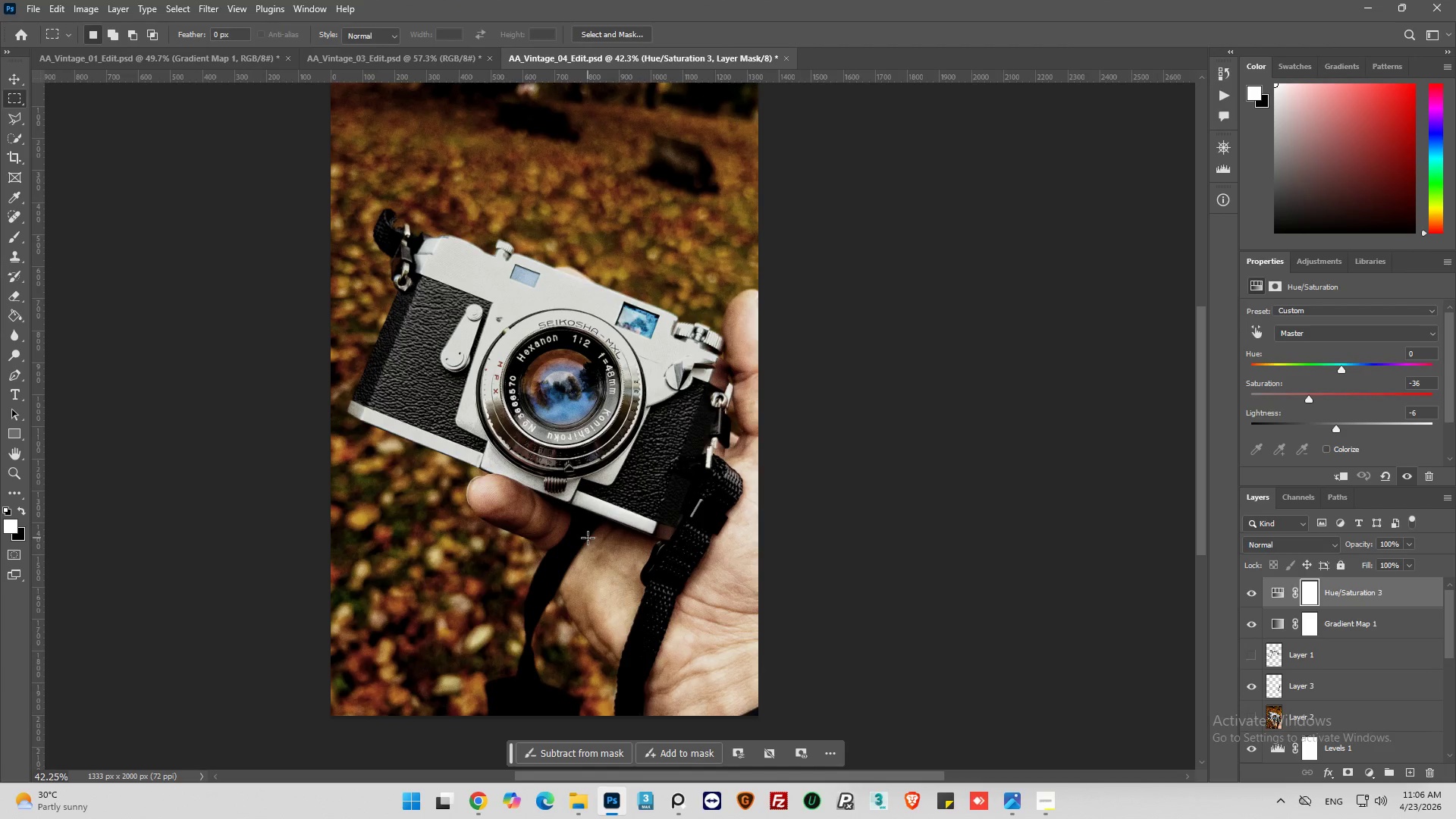 
hold_key(key=AltLeft, duration=0.75)
scroll: coordinate [549, 449], scroll_direction: up, amount: 16.0
 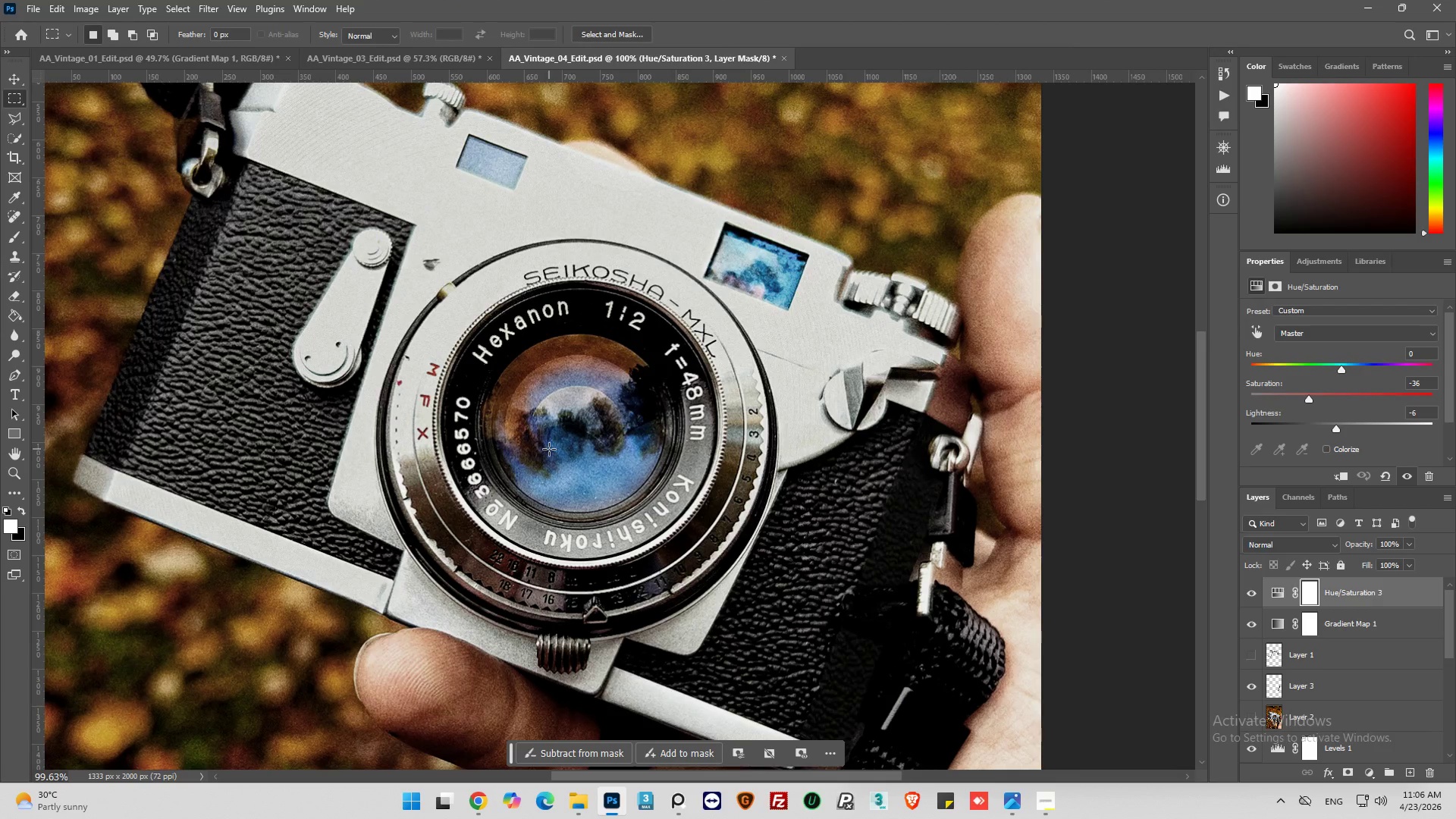 
scroll: coordinate [549, 449], scroll_direction: down, amount: 1.0
 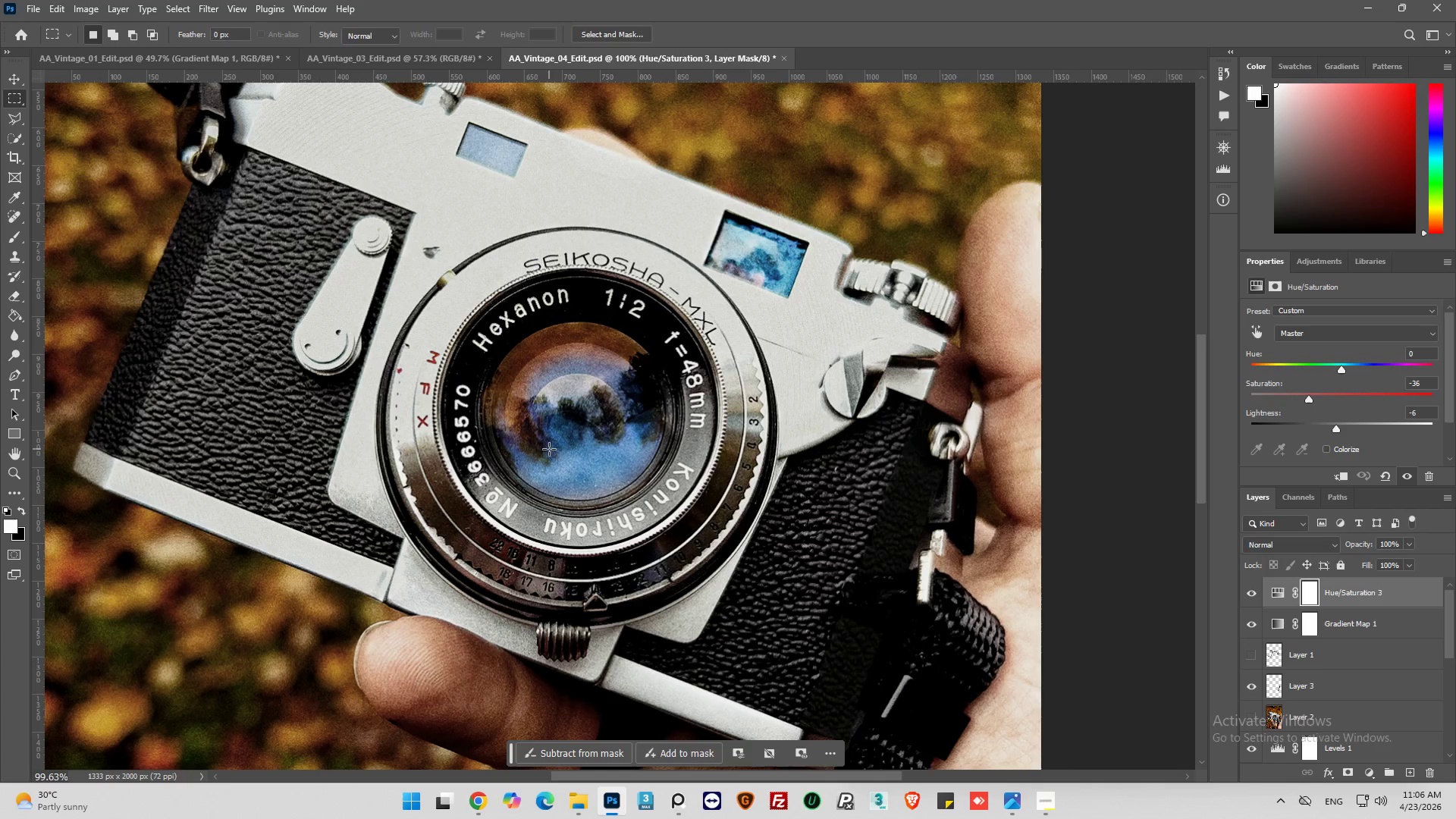 
hold_key(key=AltLeft, duration=0.34)
scroll: coordinate [548, 450], scroll_direction: down, amount: 5.0
 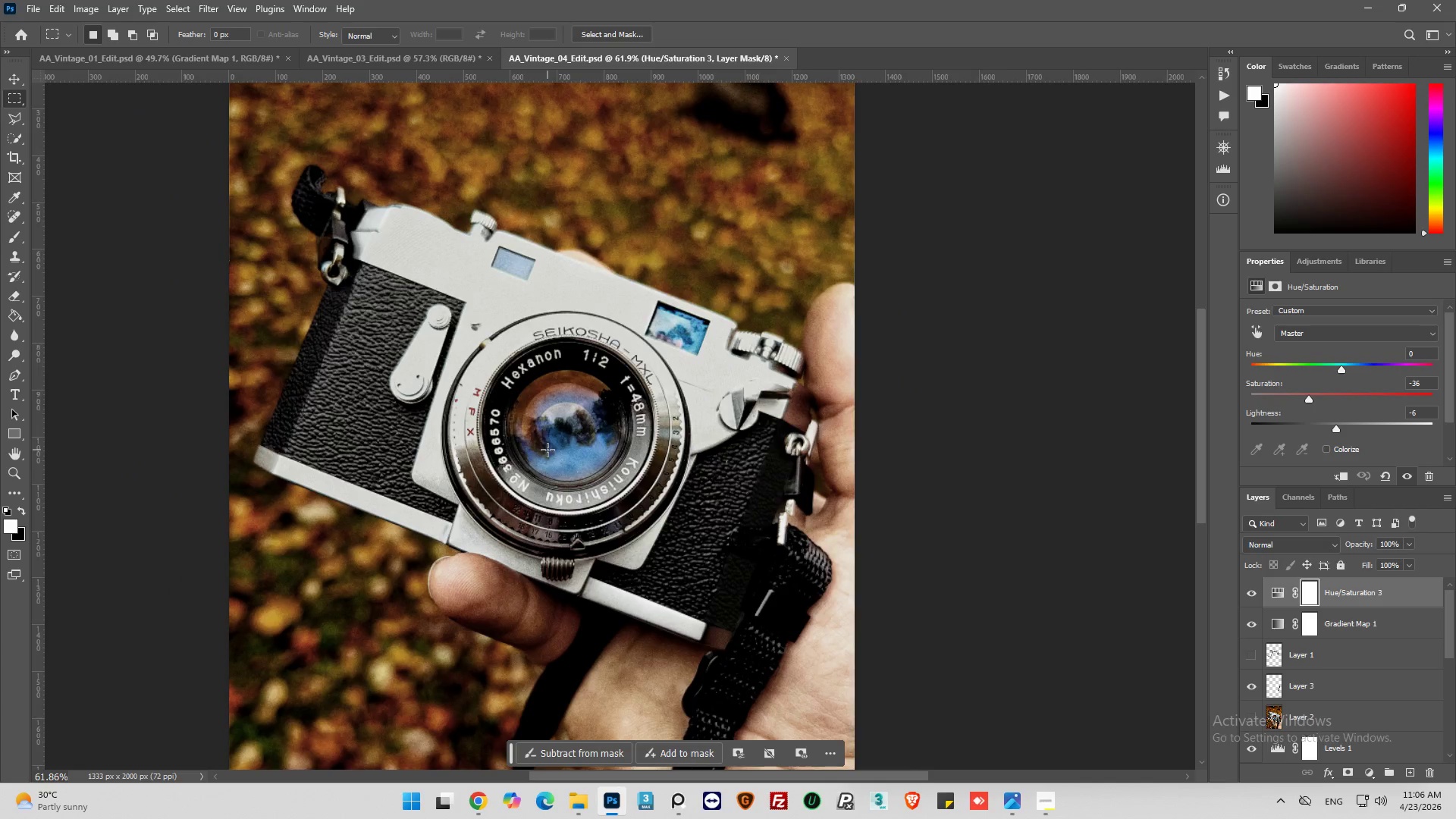 
key(Alt+AltLeft)
 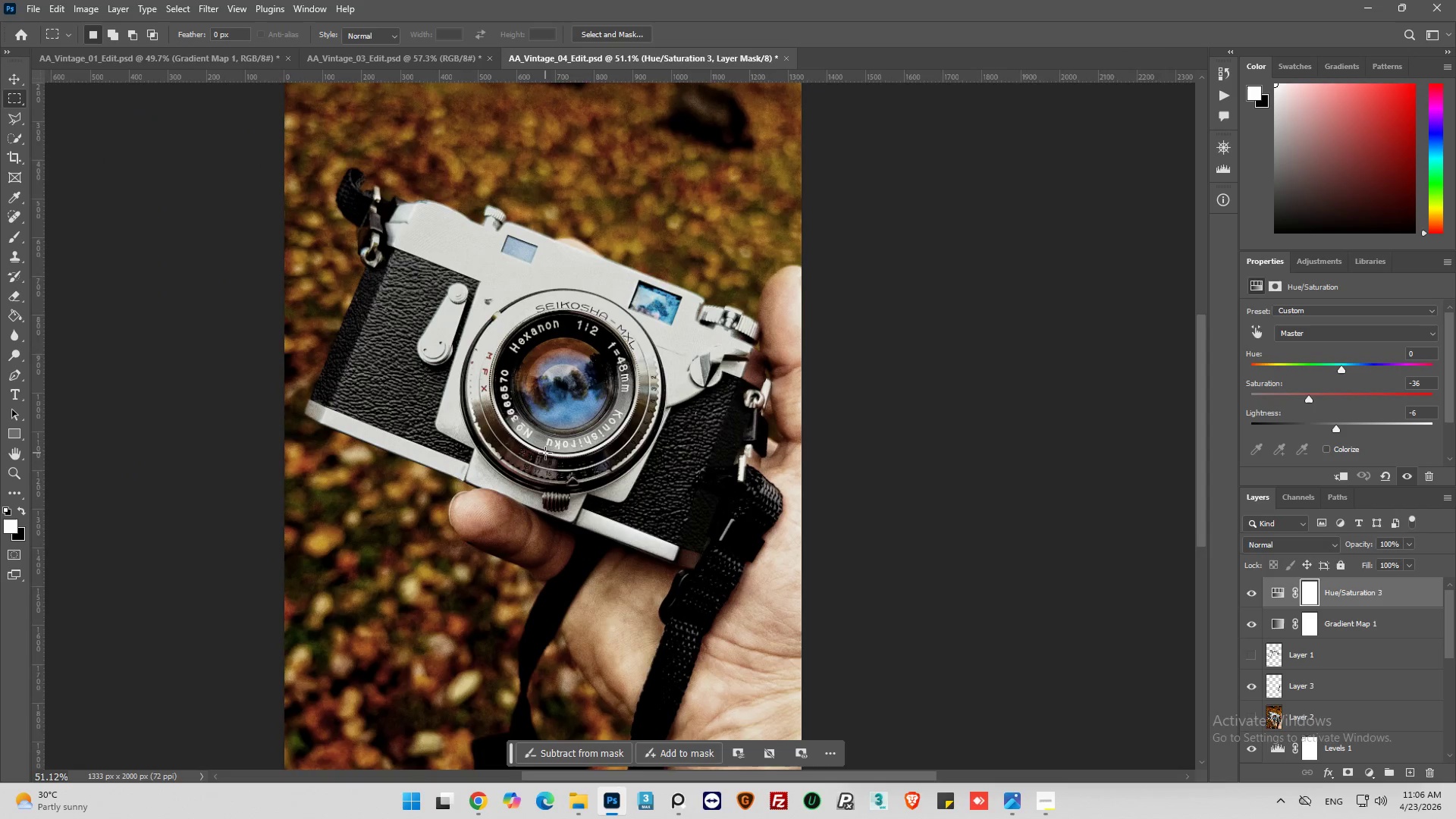 
key(Alt+AltLeft)
 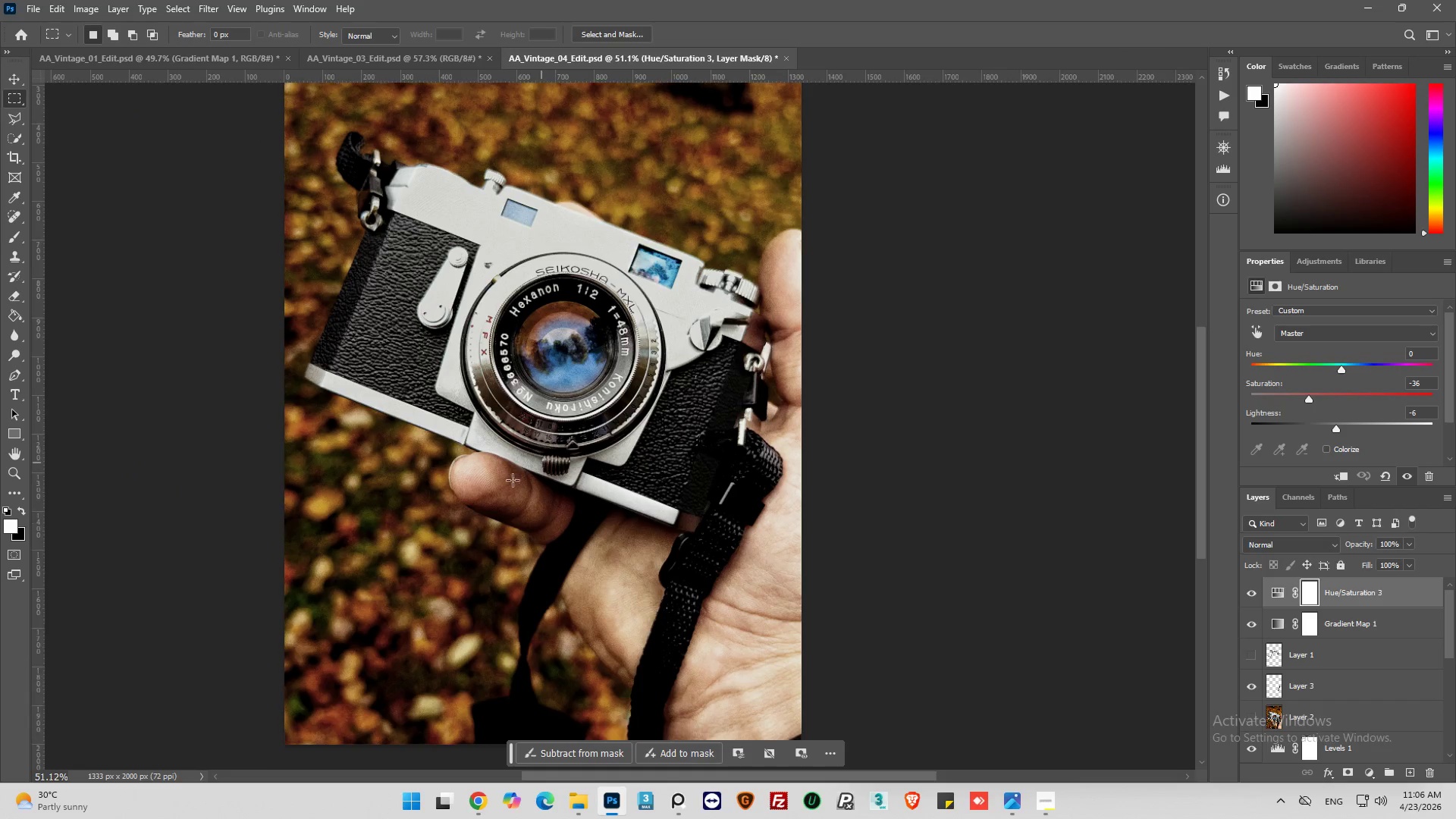 
hold_key(key=AltLeft, duration=0.42)
 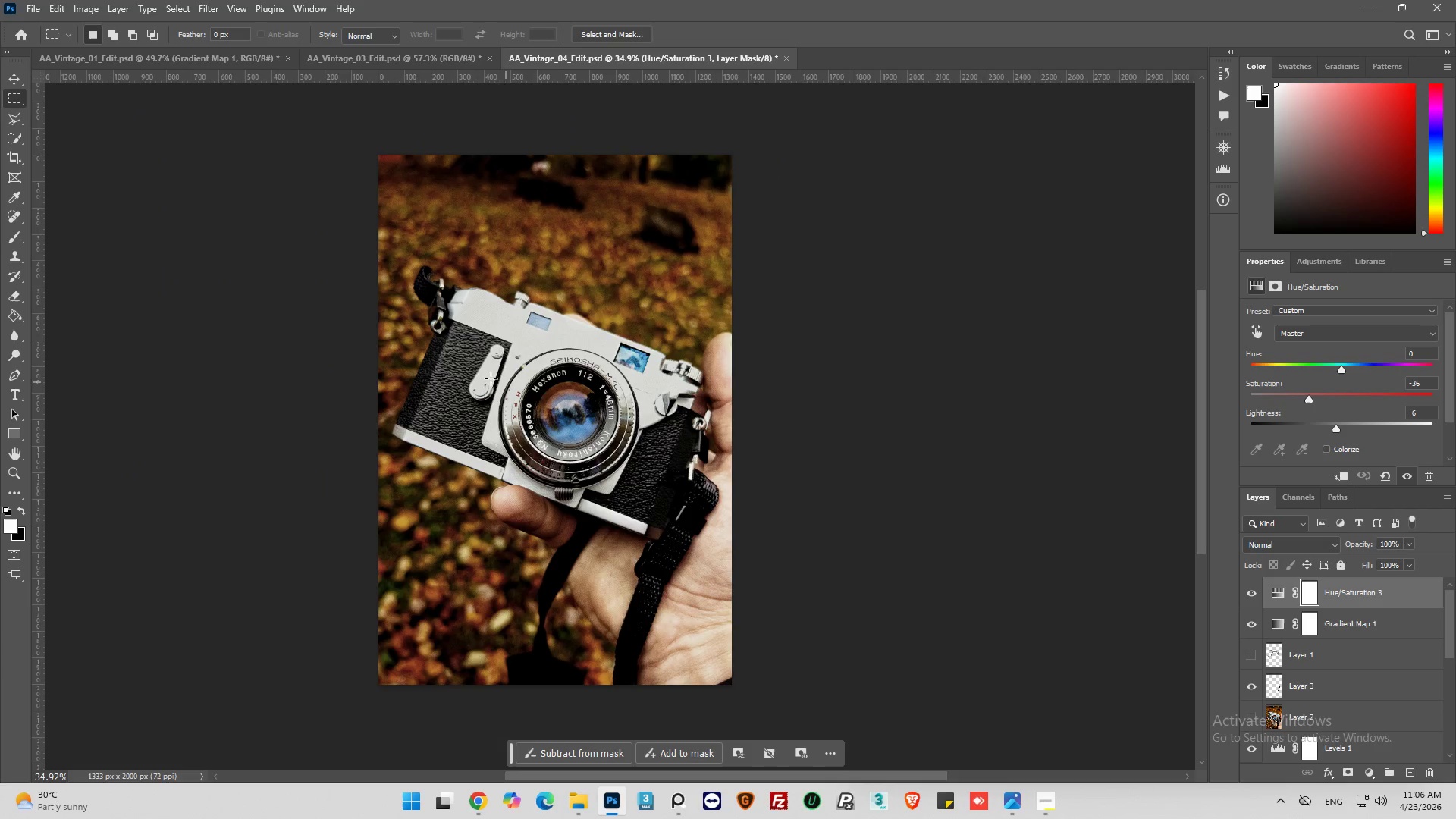 
scroll: coordinate [543, 460], scroll_direction: down, amount: 9.0
 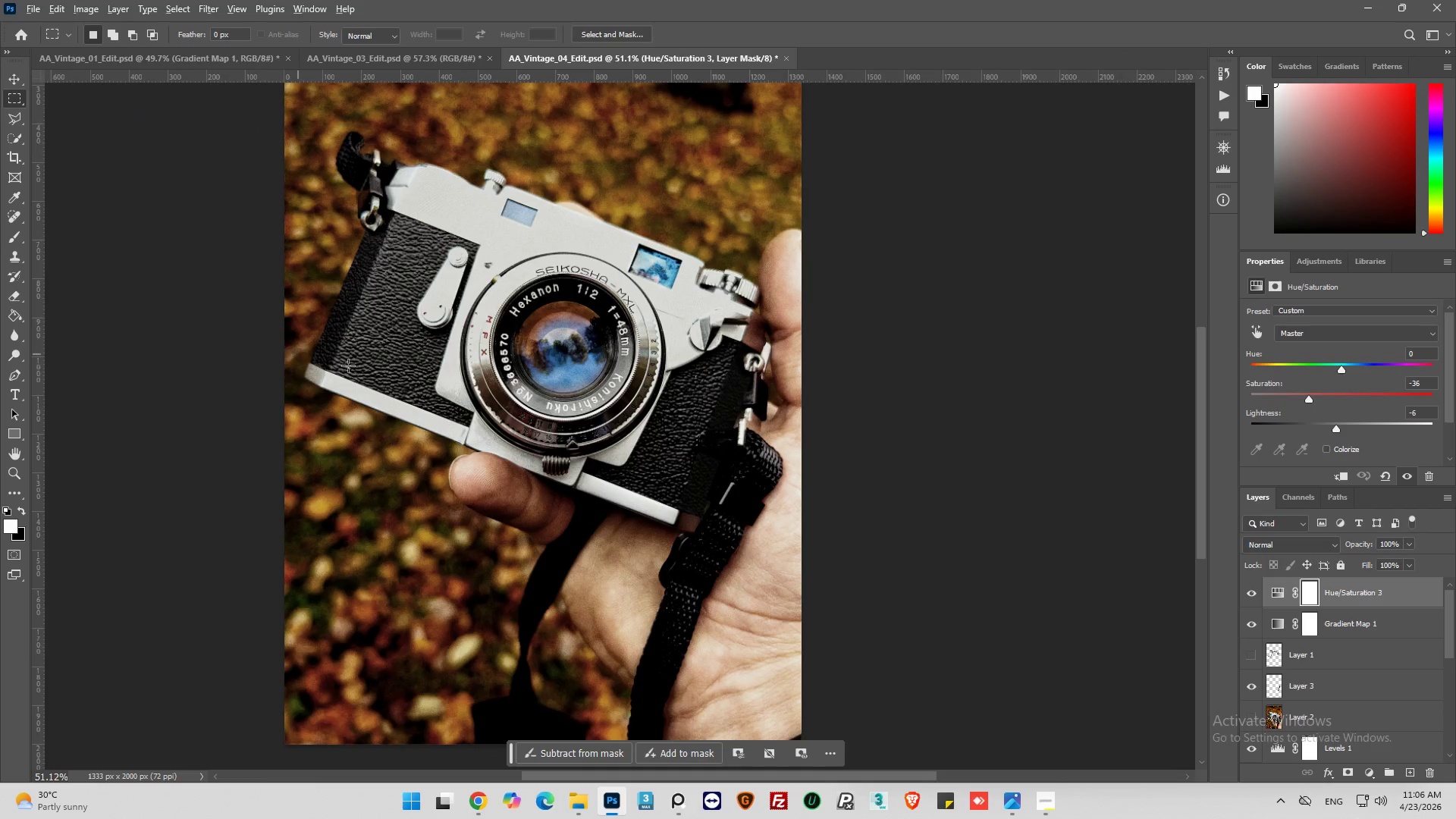 
scroll: coordinate [510, 384], scroll_direction: none, amount: 0.0
 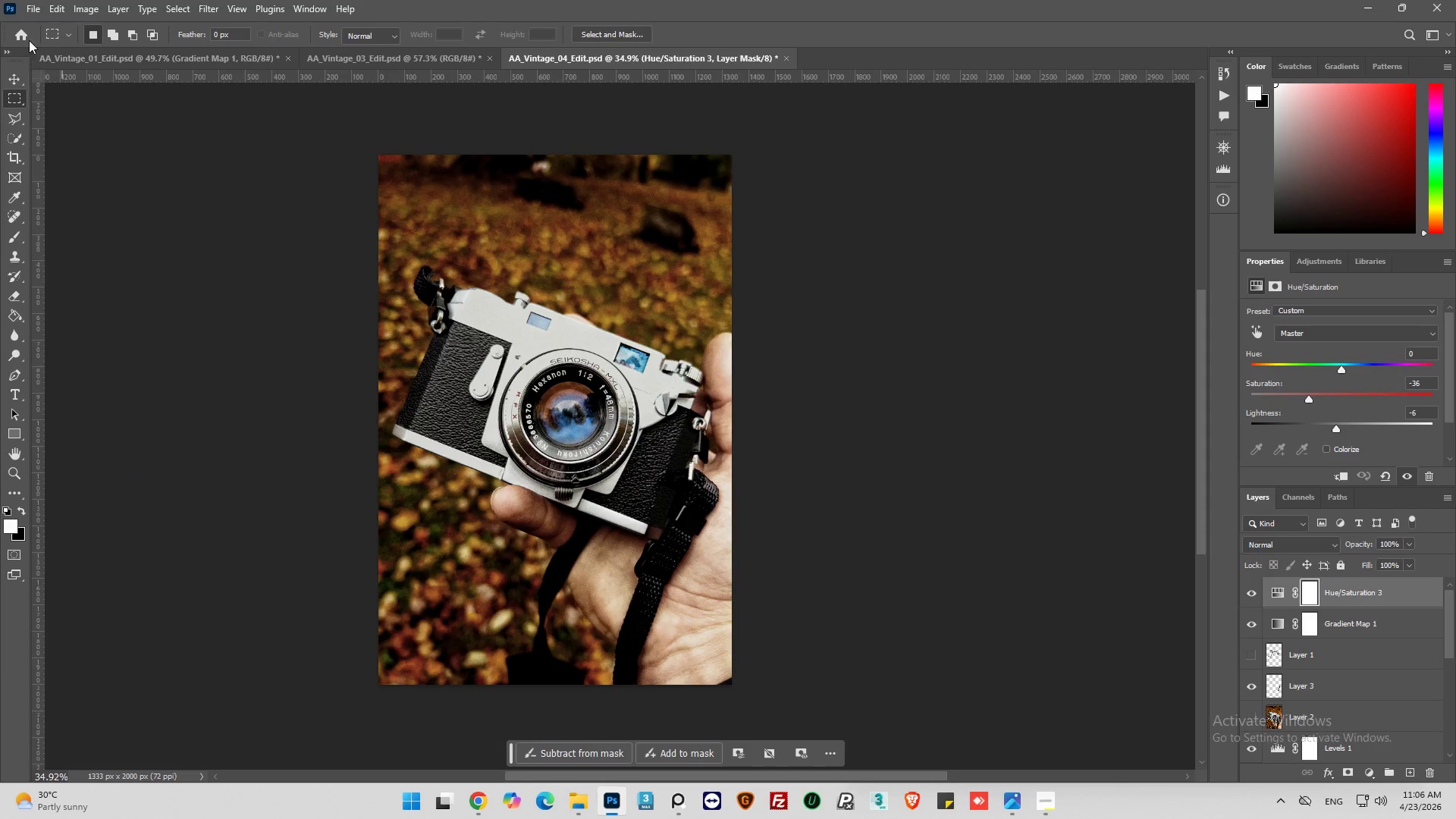 
left_click([32, 5])
 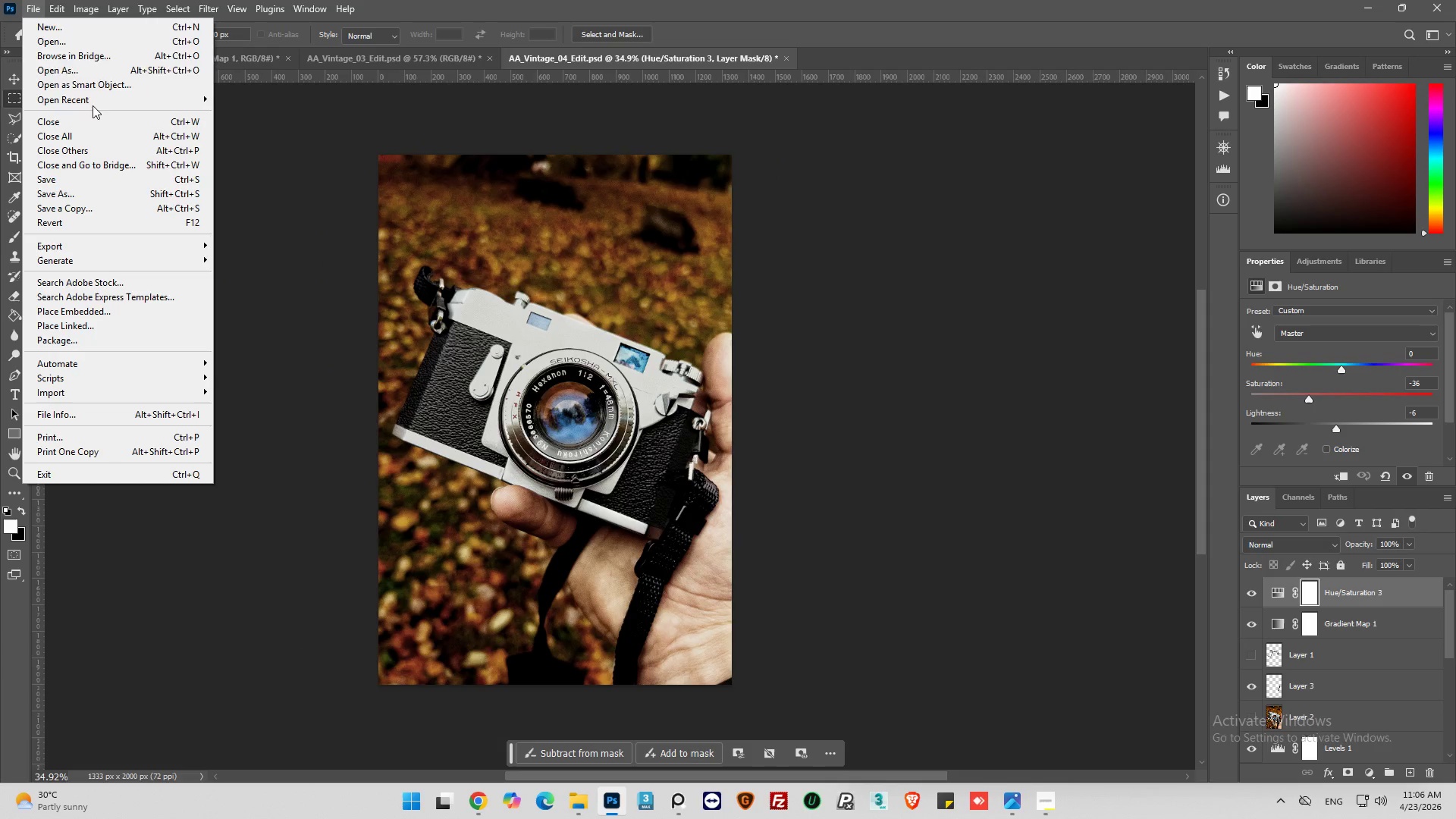 
left_click([85, 31])
 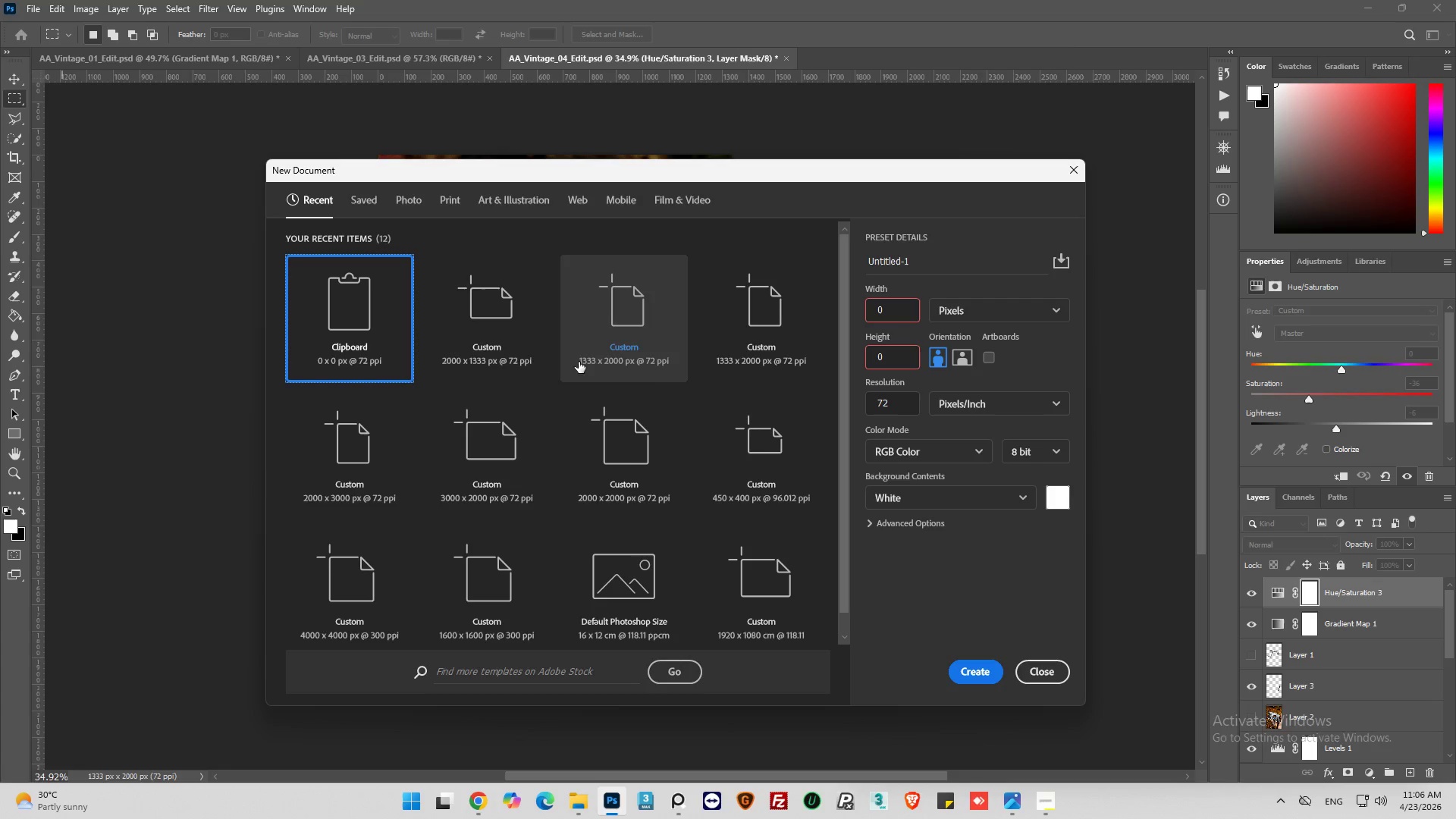 
left_click([502, 320])
 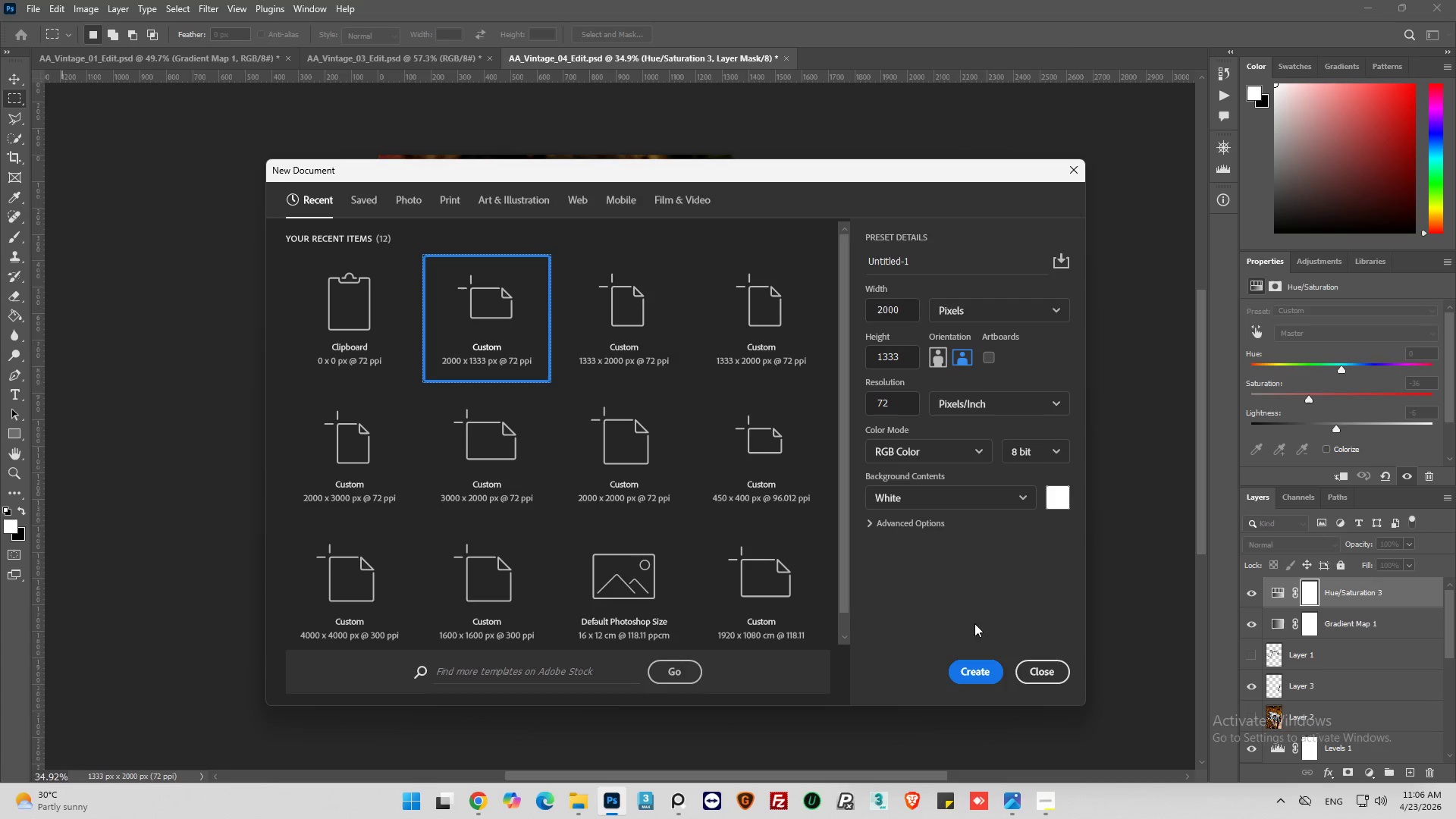 
left_click([985, 675])
 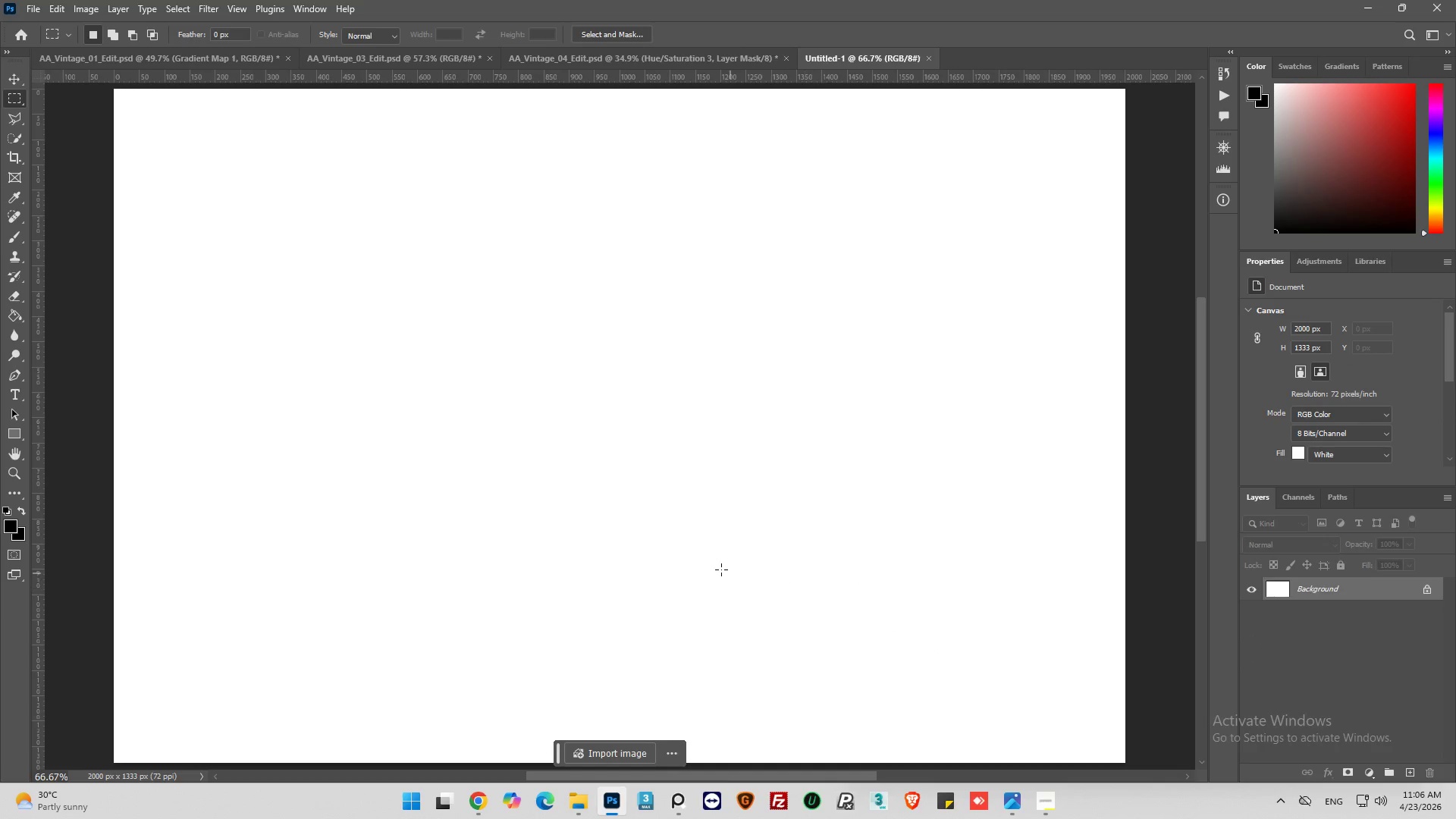 
hold_key(key=AltLeft, duration=0.41)
hold_key(key=AltLeft, duration=0.31)
scroll: coordinate [723, 552], scroll_direction: down, amount: 6.0
 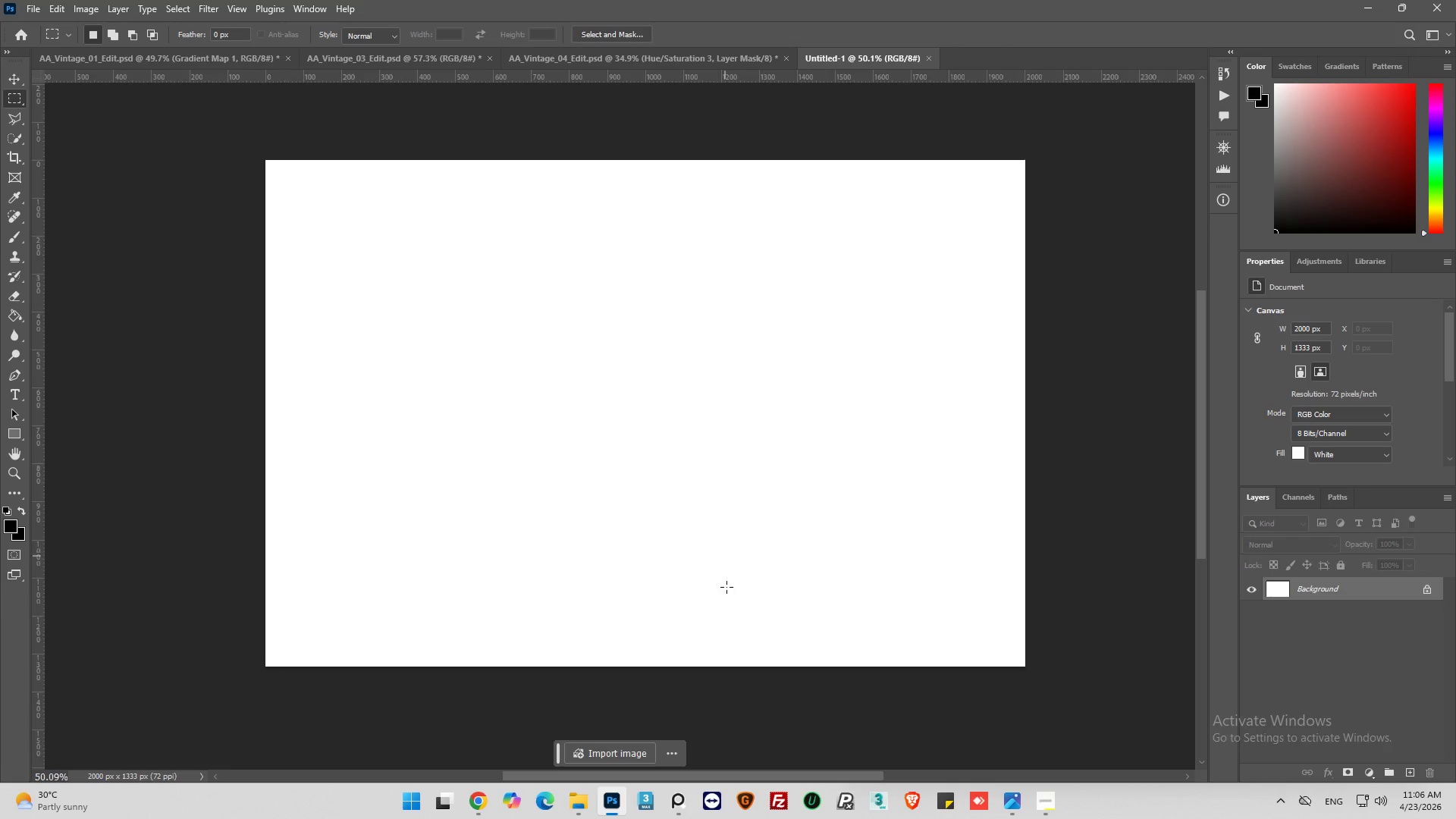 
left_click([566, 797])
 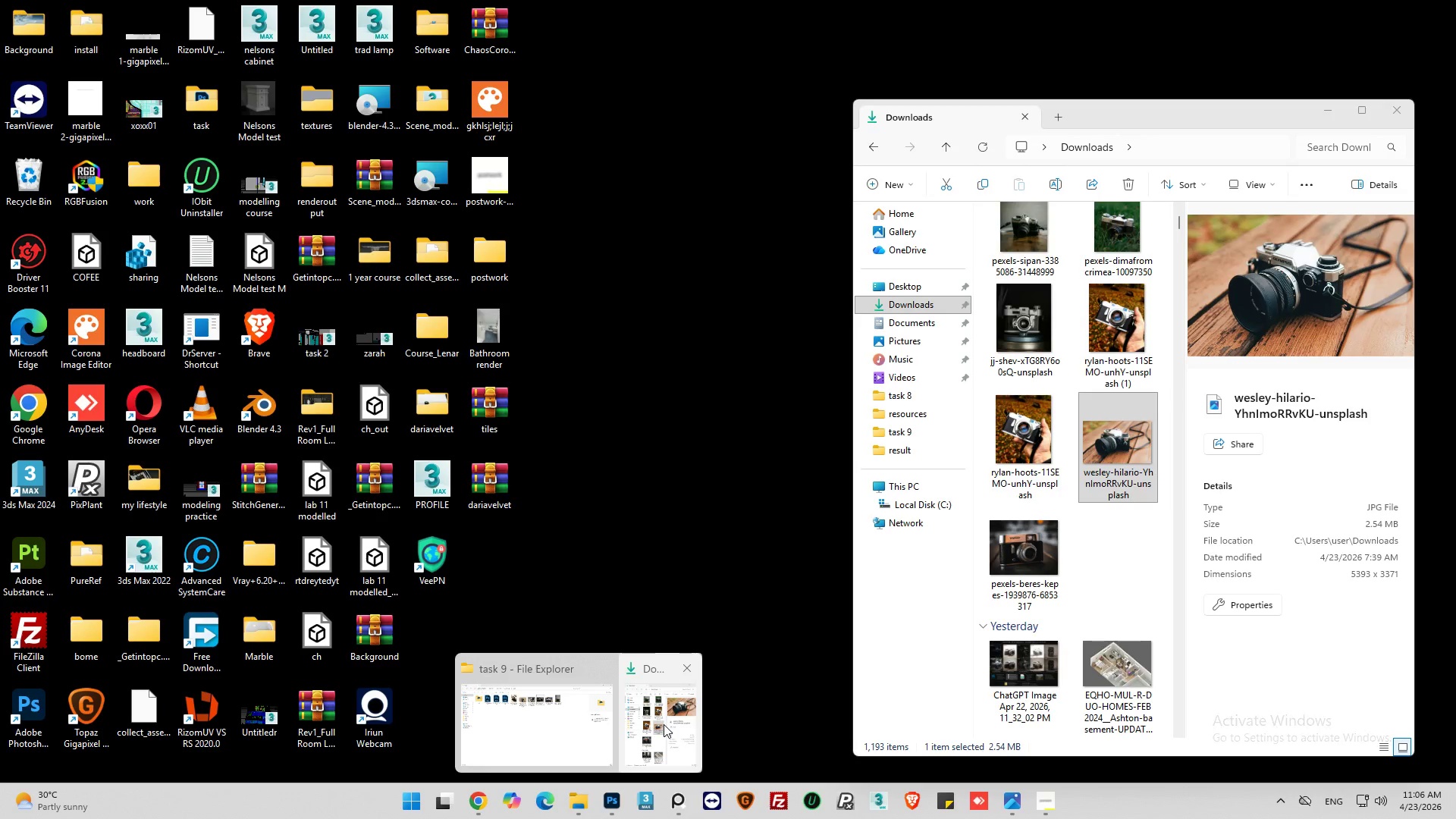 
left_click([664, 724])
 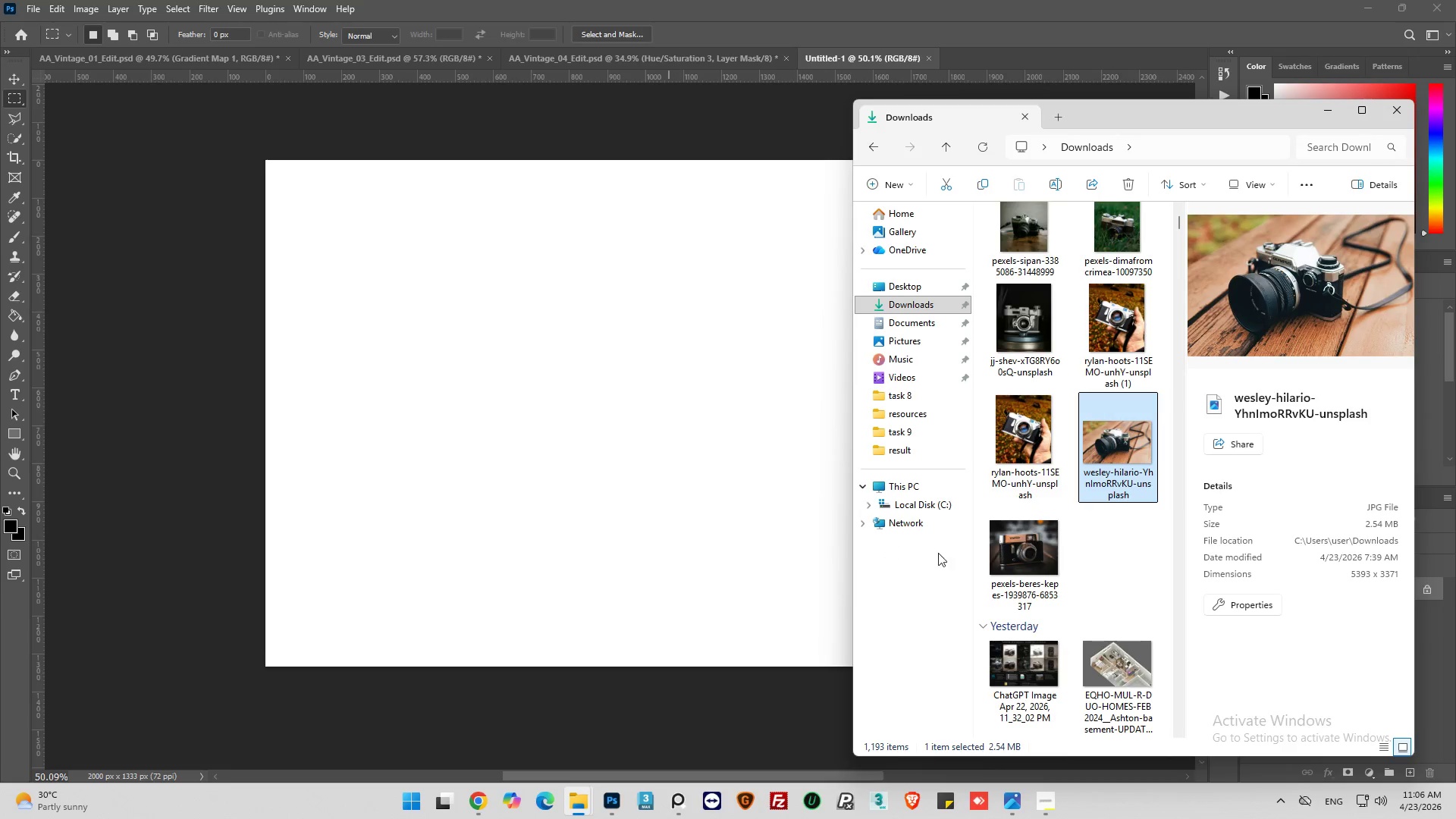 
left_click([1041, 554])
 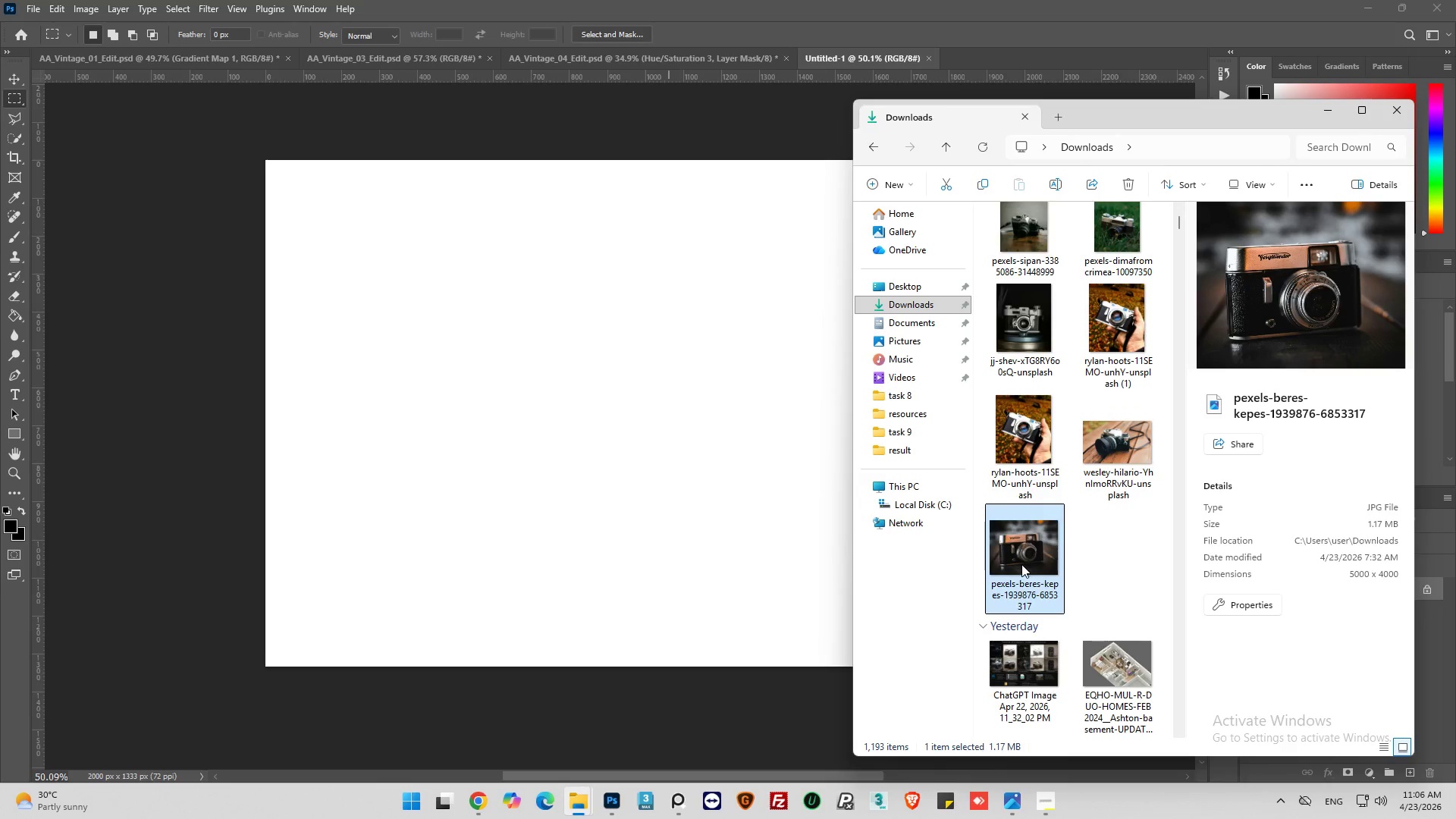 
left_click_drag(start_coordinate=[1021, 556], to_coordinate=[690, 538])
 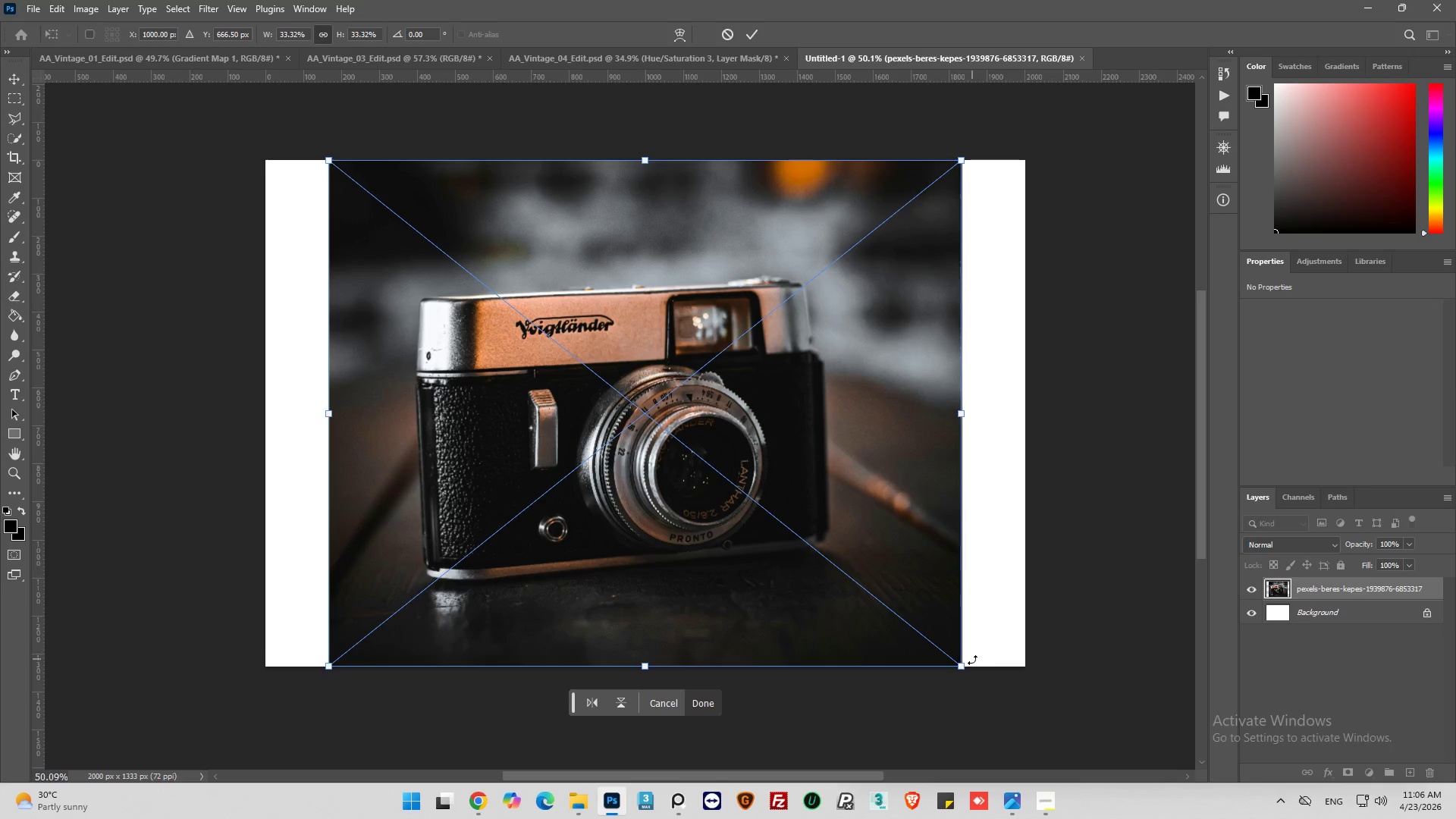 
left_click_drag(start_coordinate=[960, 669], to_coordinate=[1040, 701])
 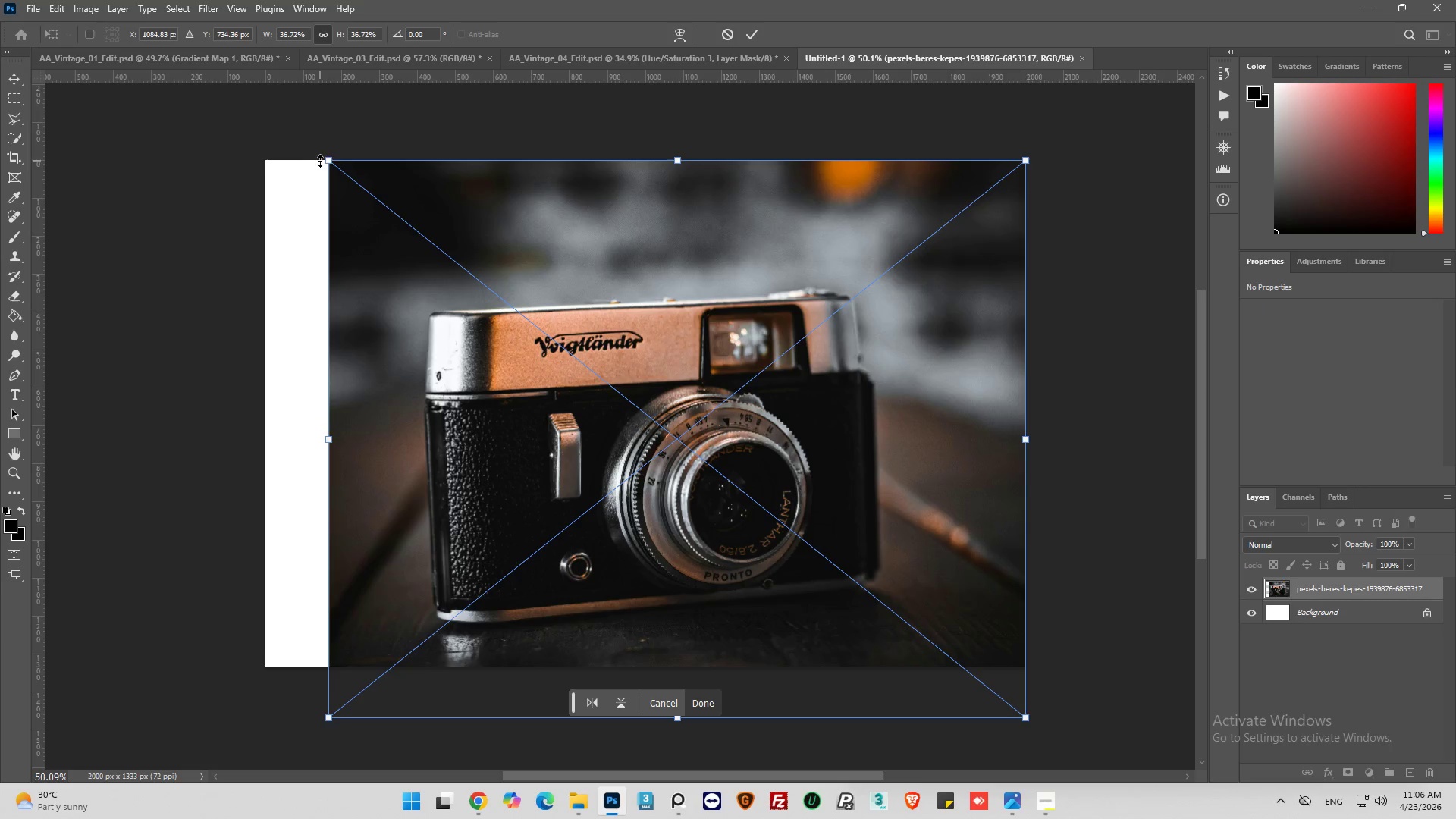 
left_click_drag(start_coordinate=[331, 162], to_coordinate=[233, 146])
 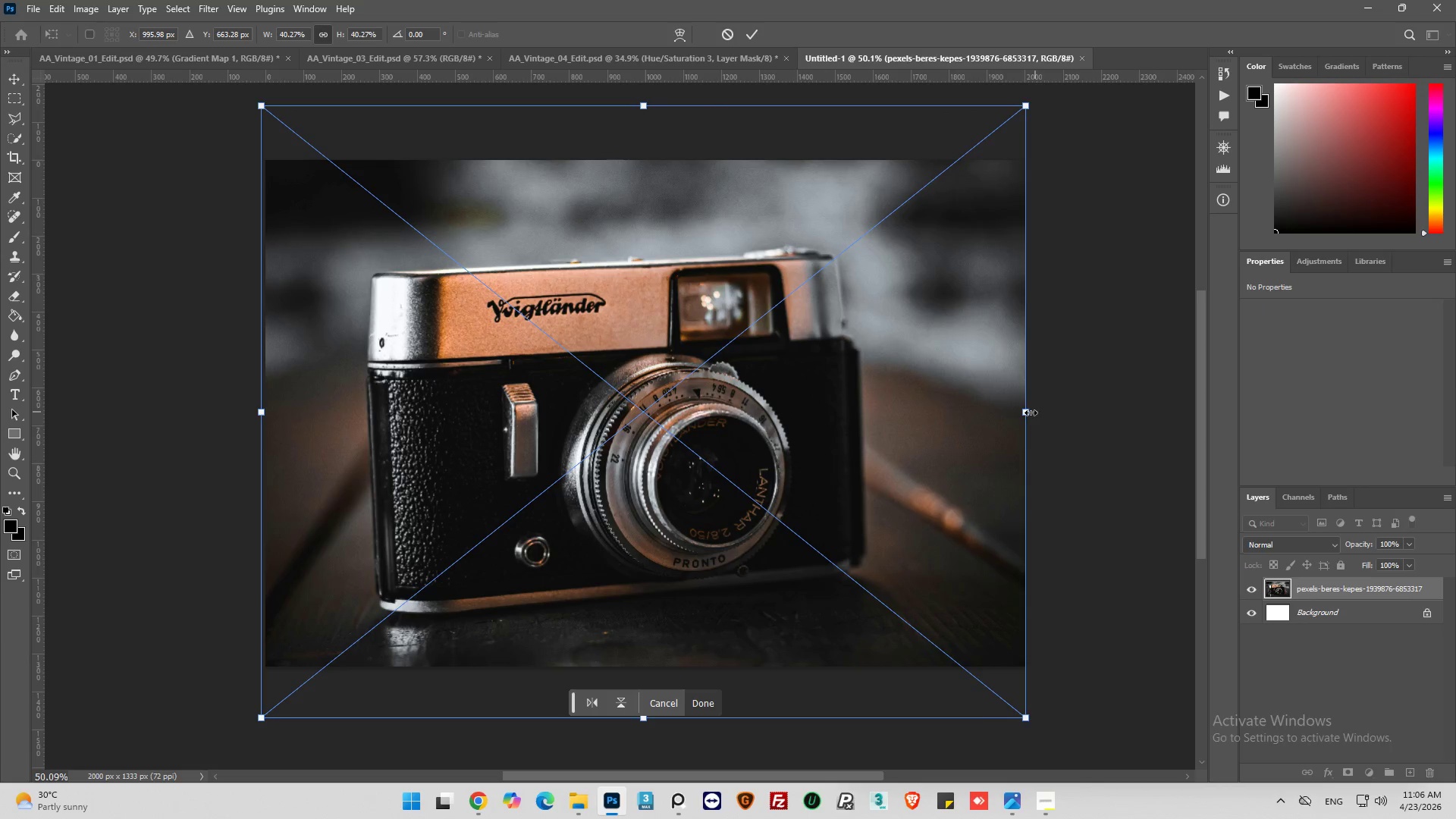 
left_click_drag(start_coordinate=[1025, 415], to_coordinate=[1032, 415])
 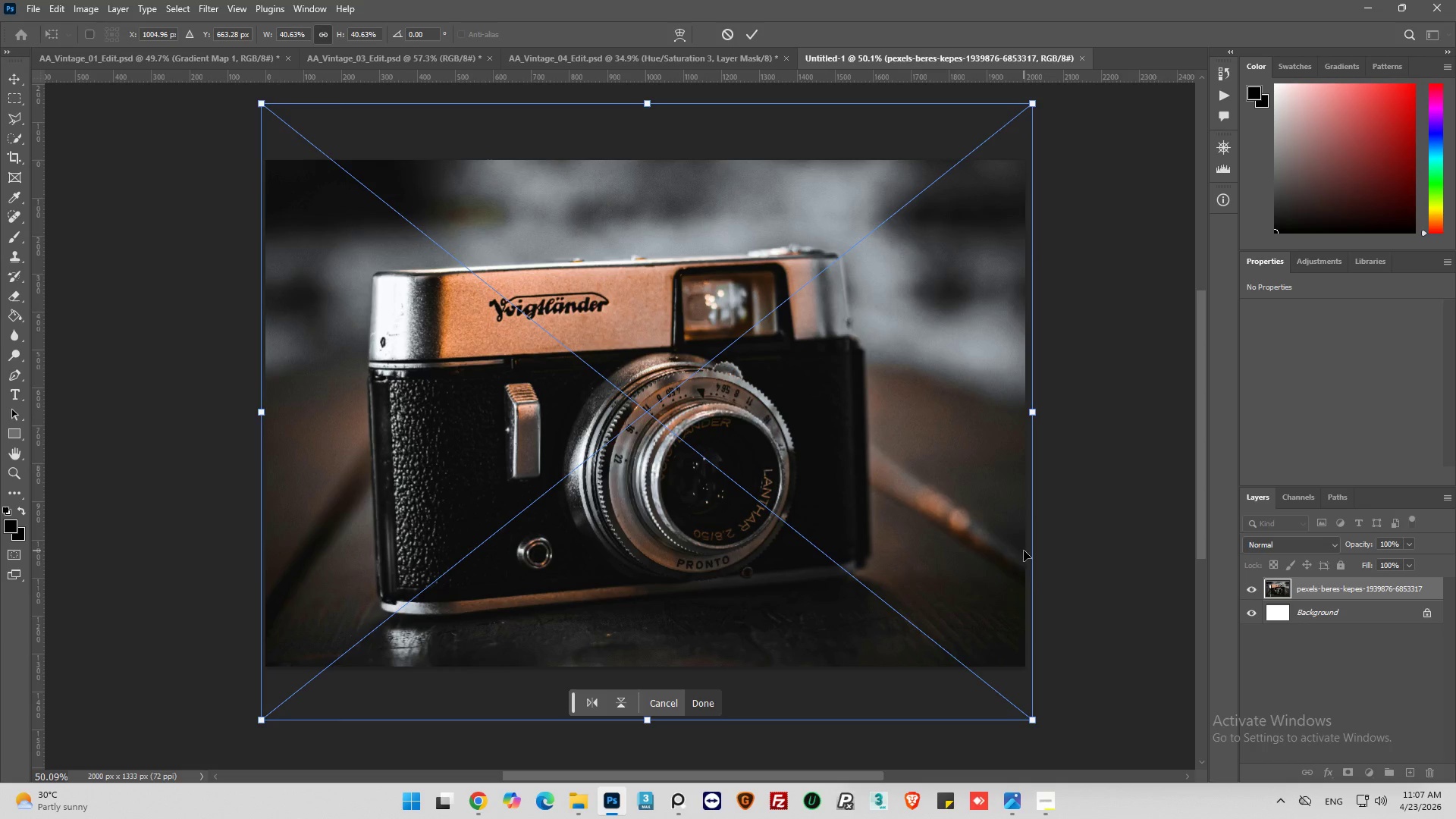 
scroll: coordinate [1013, 553], scroll_direction: down, amount: 1.0
 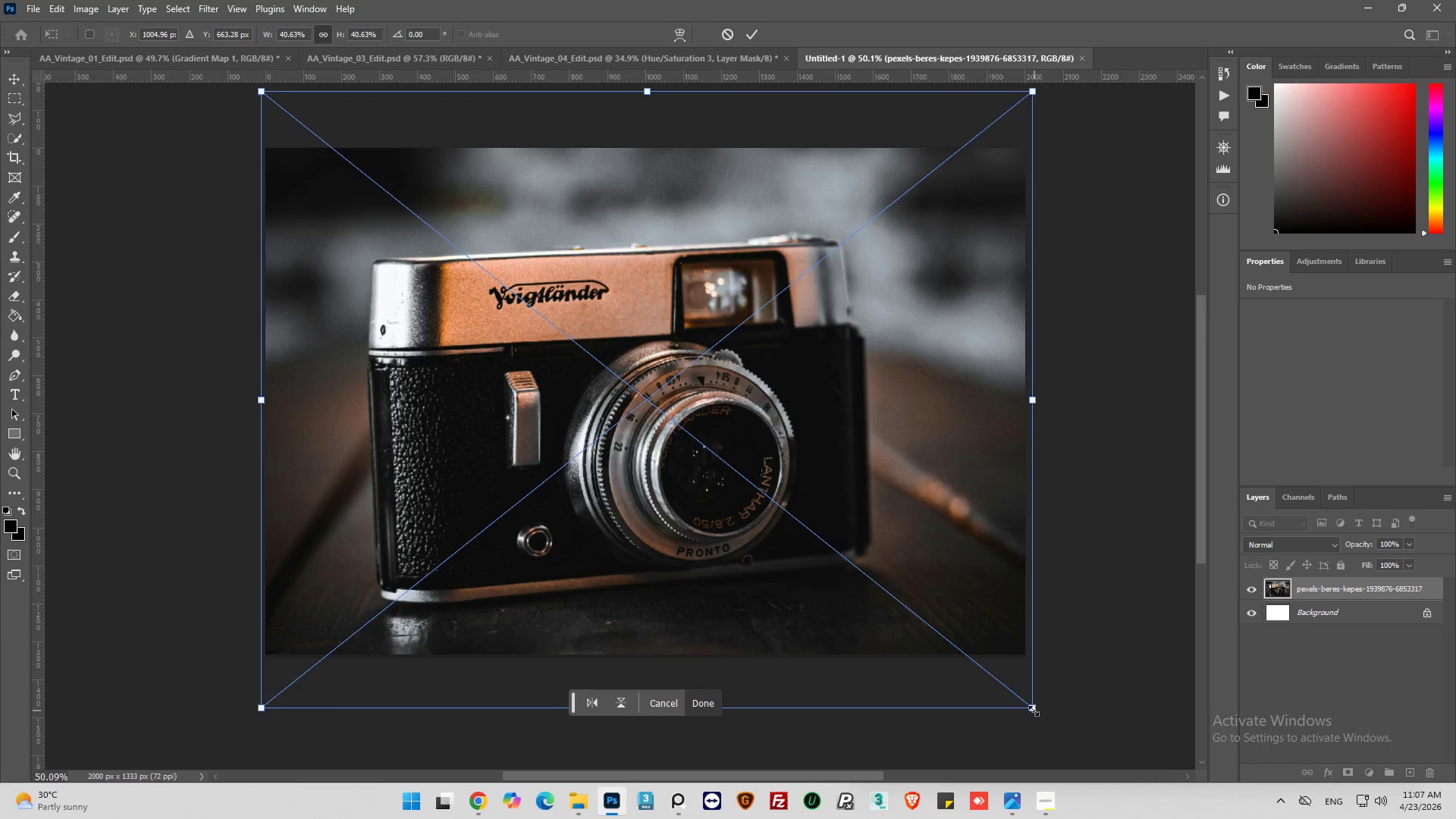 
left_click_drag(start_coordinate=[1031, 711], to_coordinate=[1030, 704])
 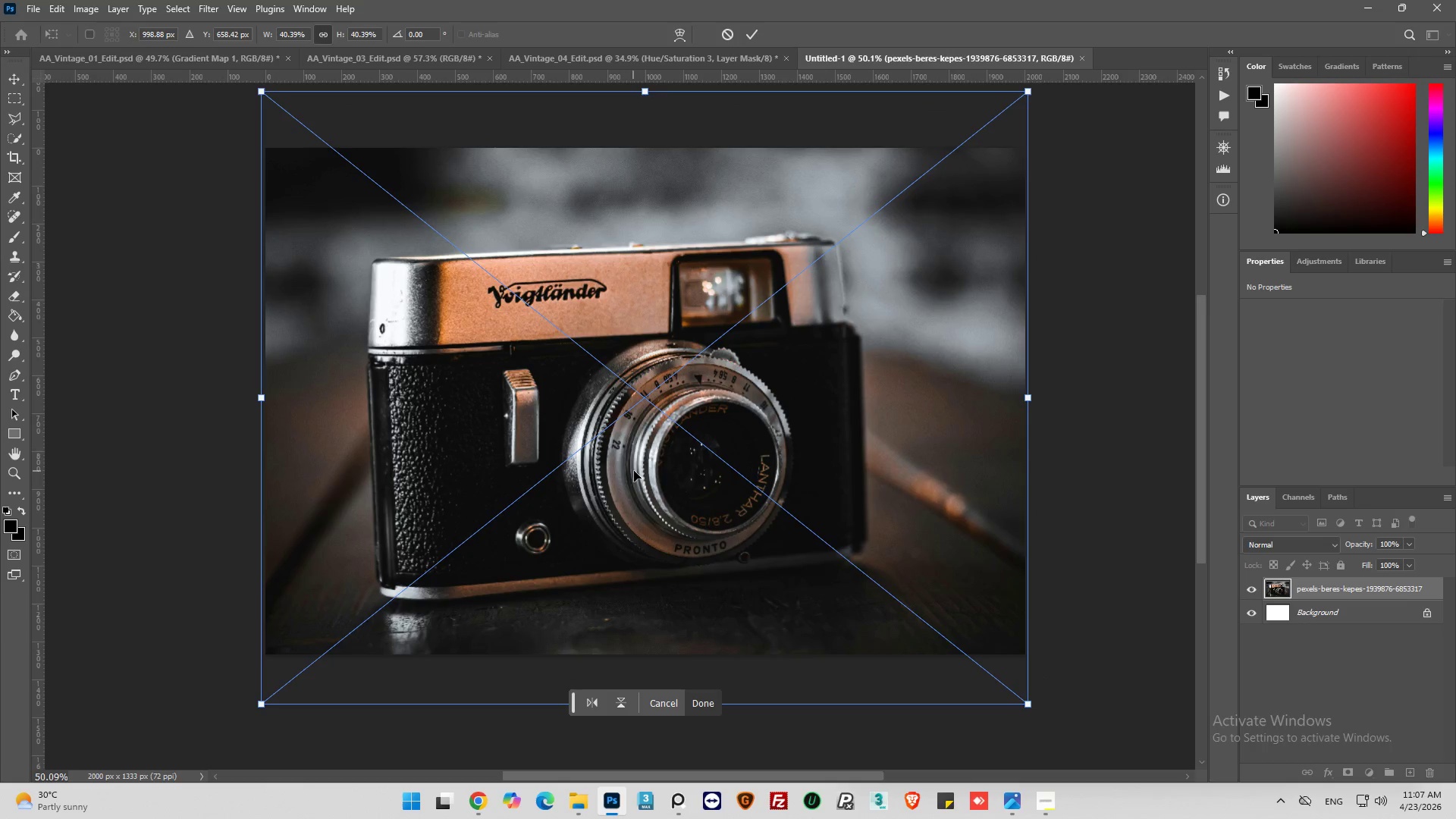 
left_click_drag(start_coordinate=[659, 471], to_coordinate=[659, 456])
 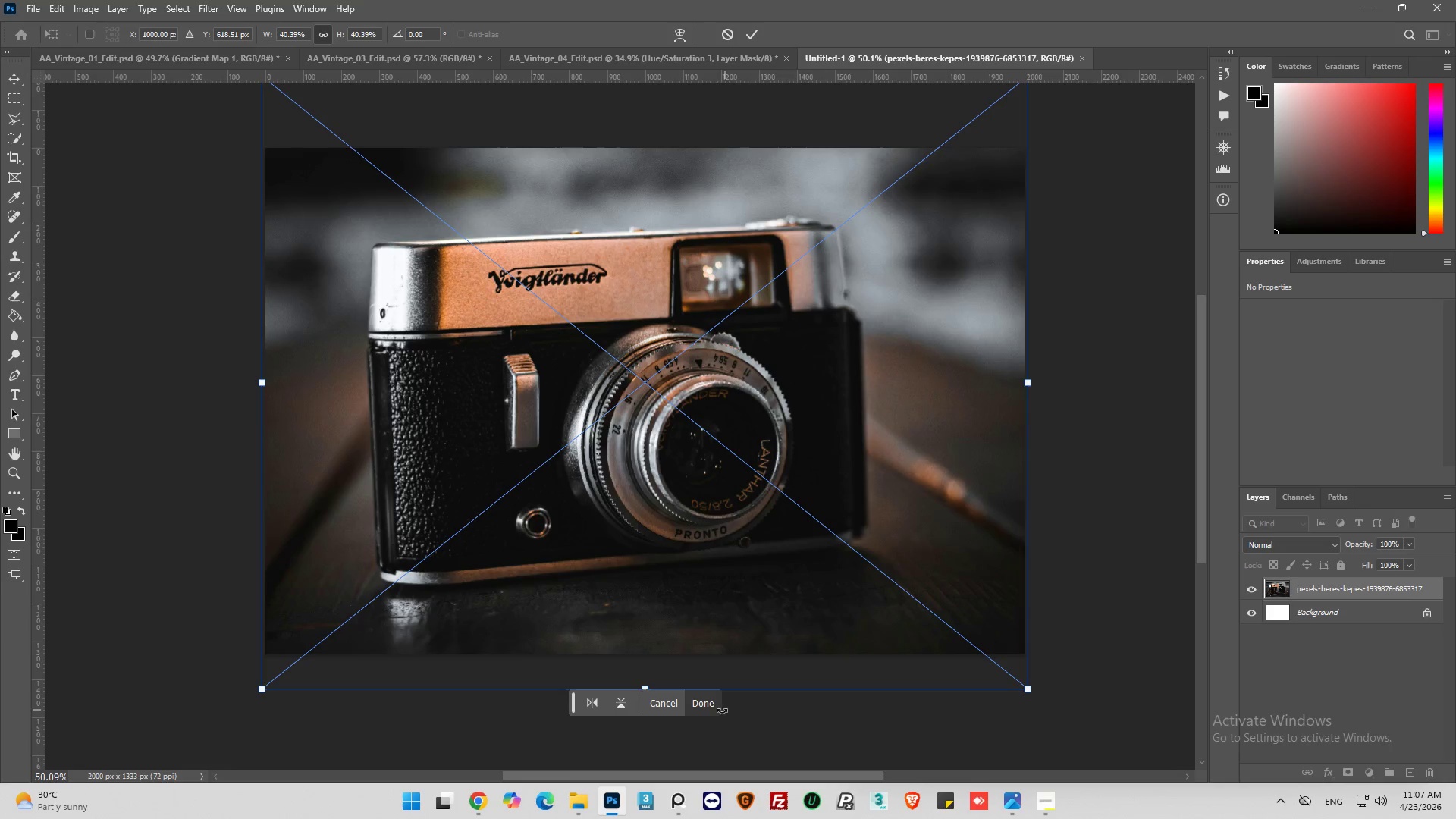 
left_click([703, 707])
 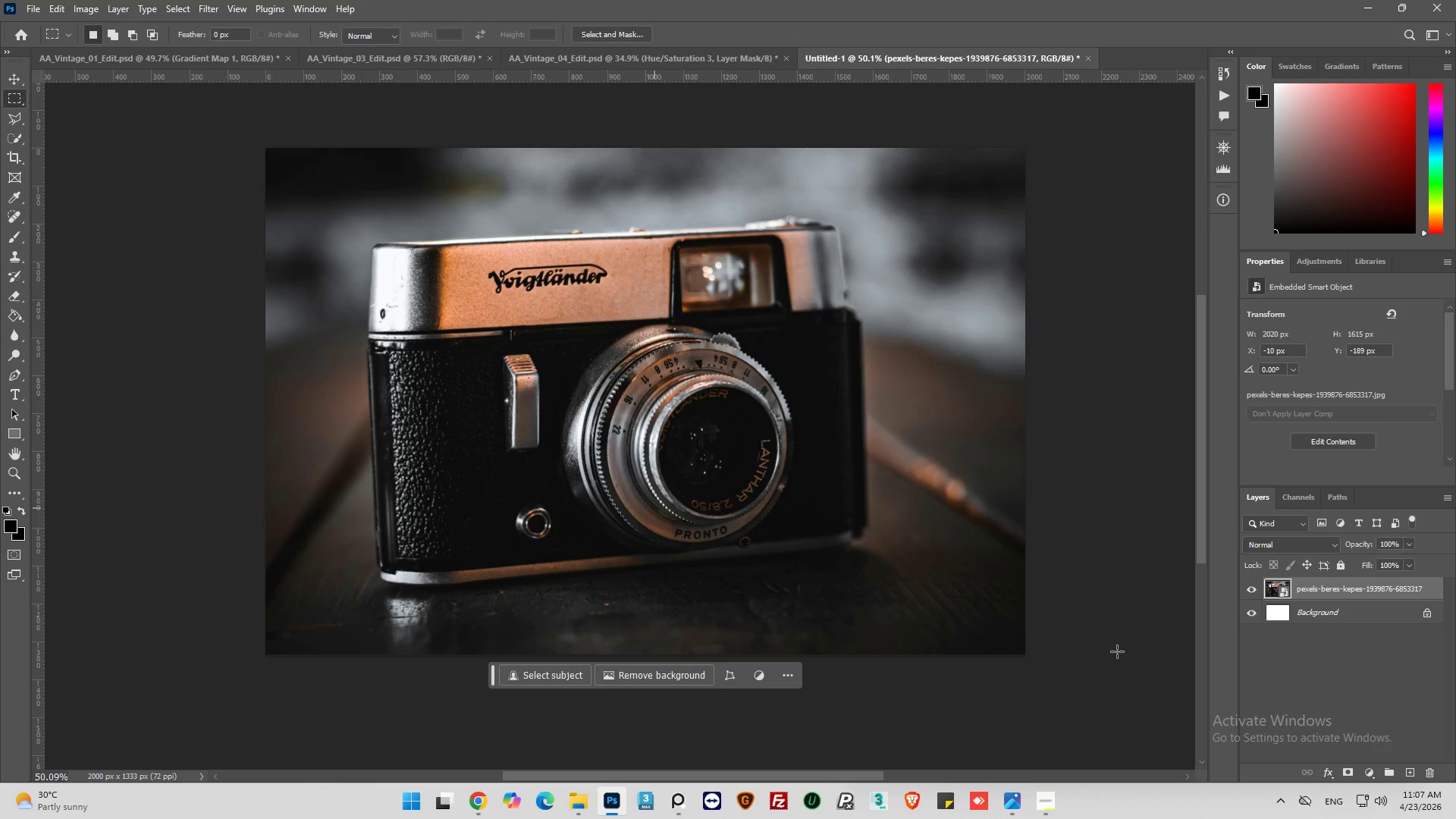 
hold_key(key=ControlLeft, duration=0.66)
 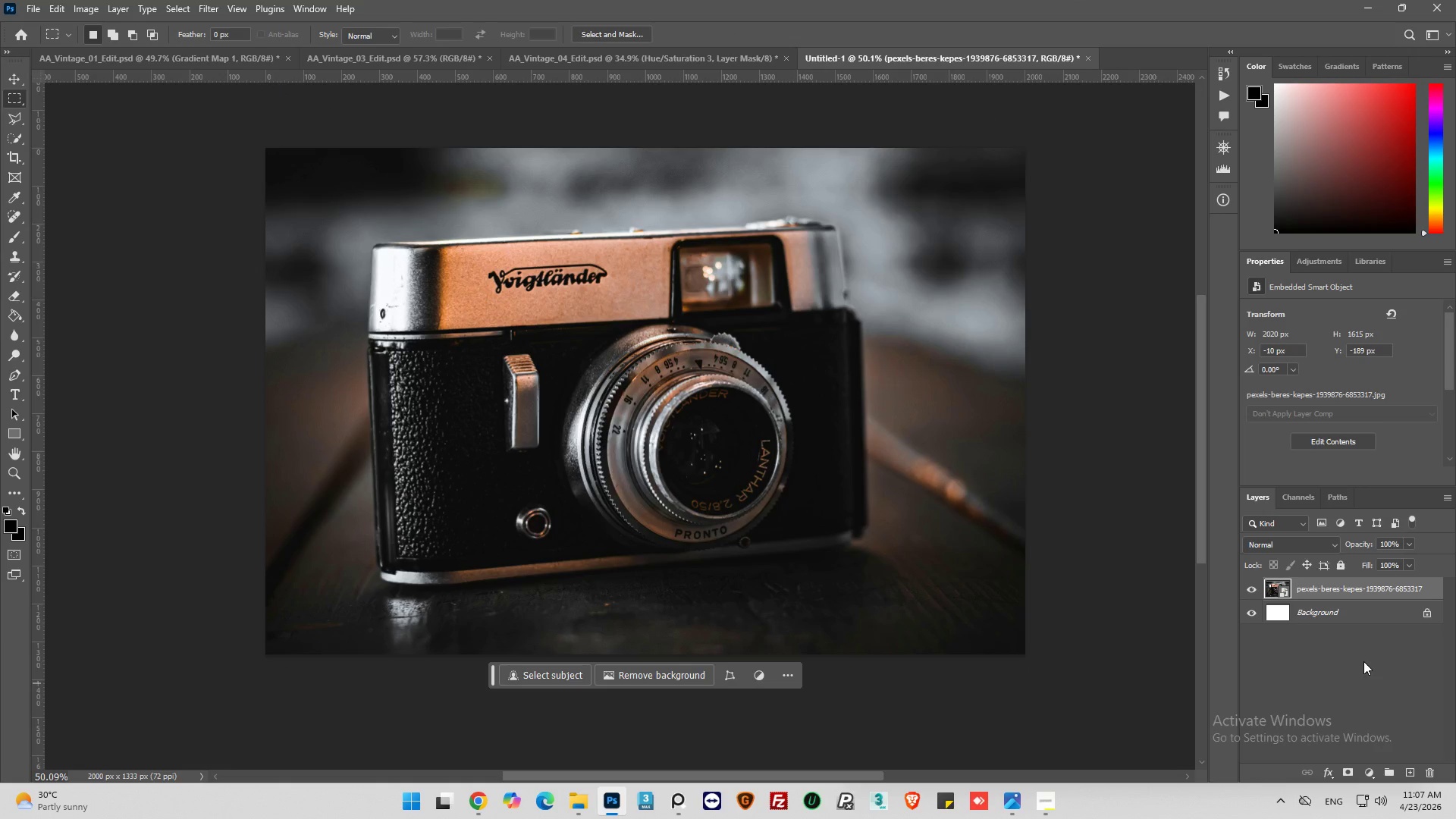 
key(Control+Shift+ShiftLeft)
 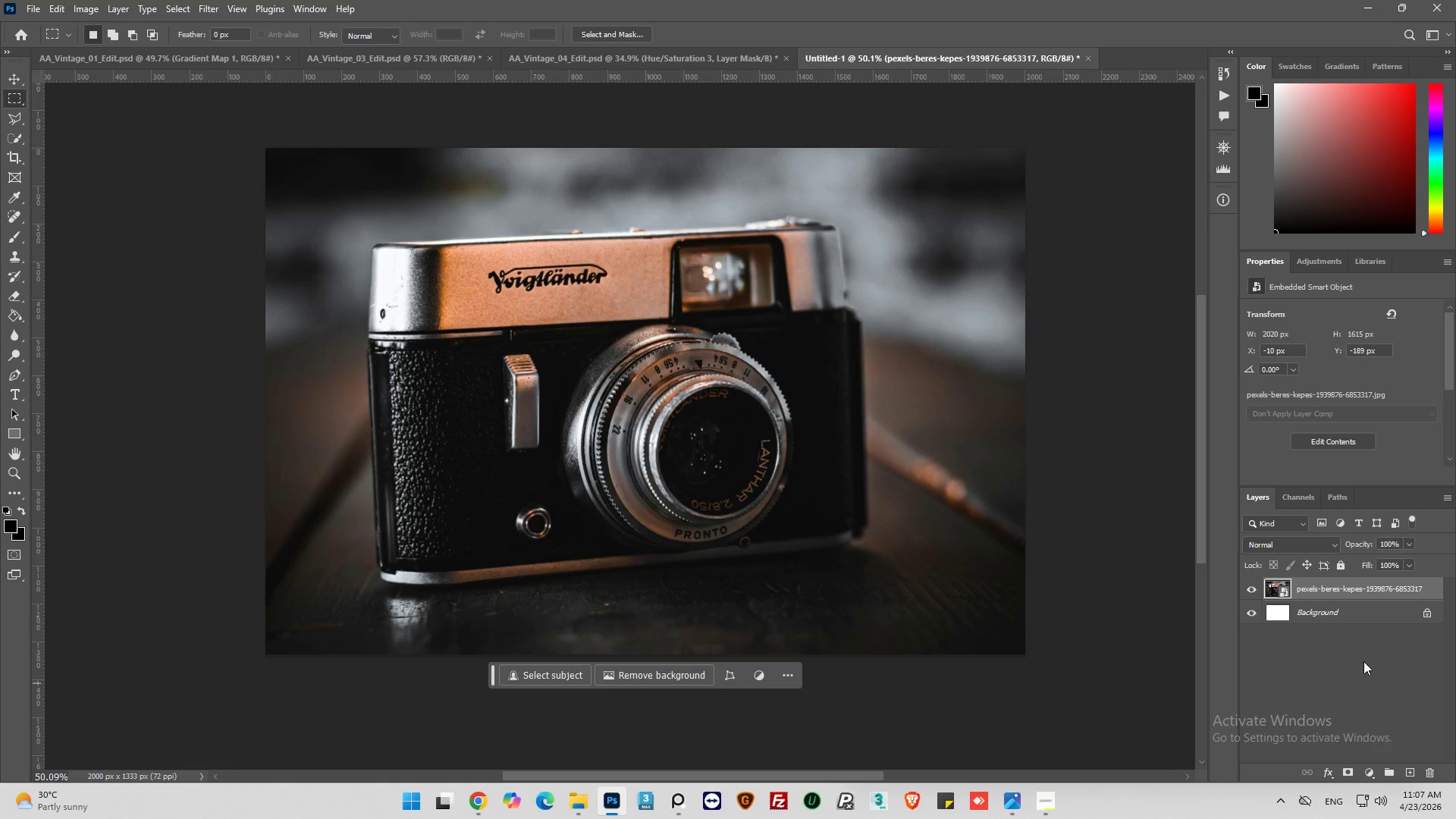 
key(Control+J)
 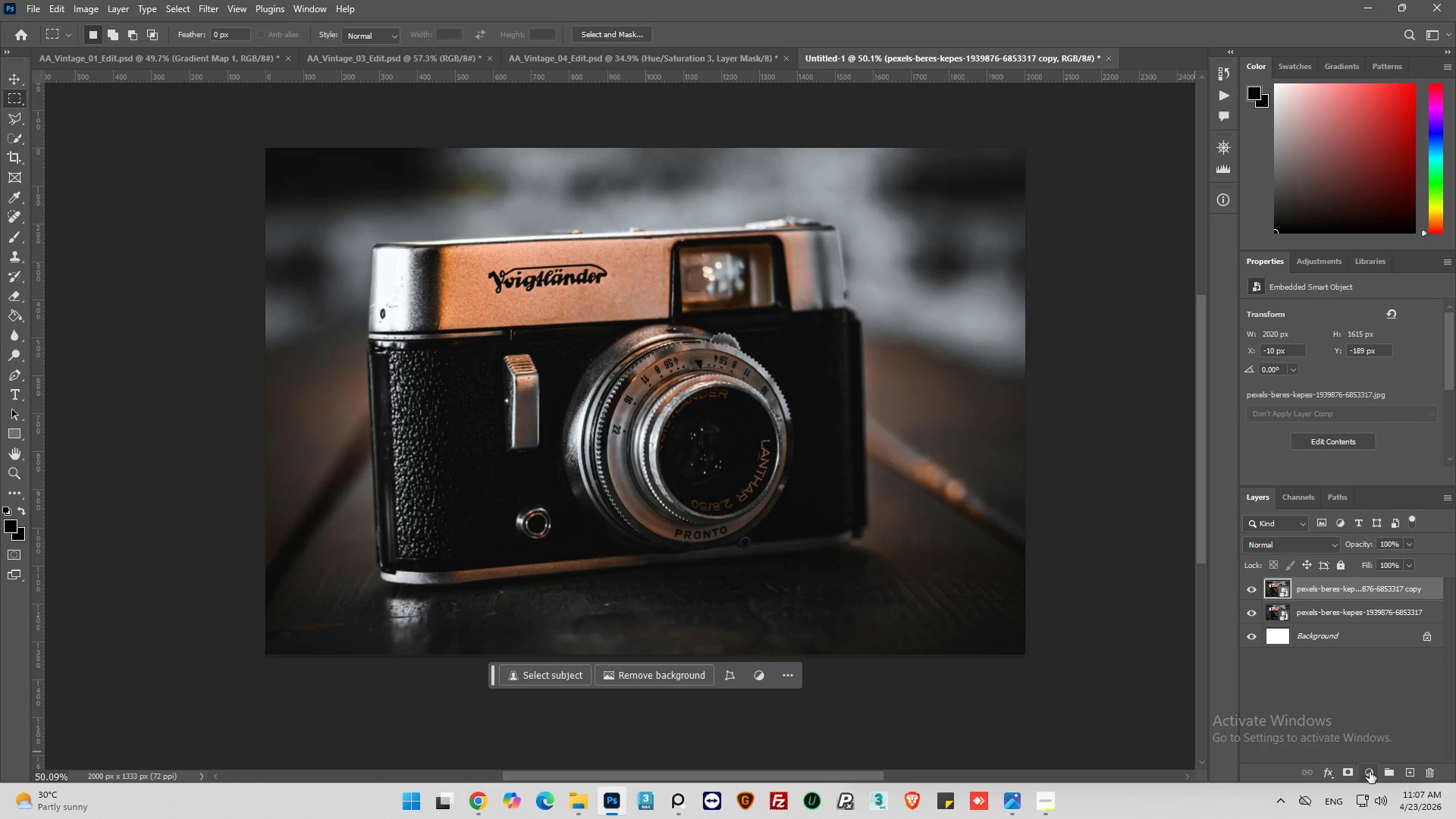 
wait(13.97)
 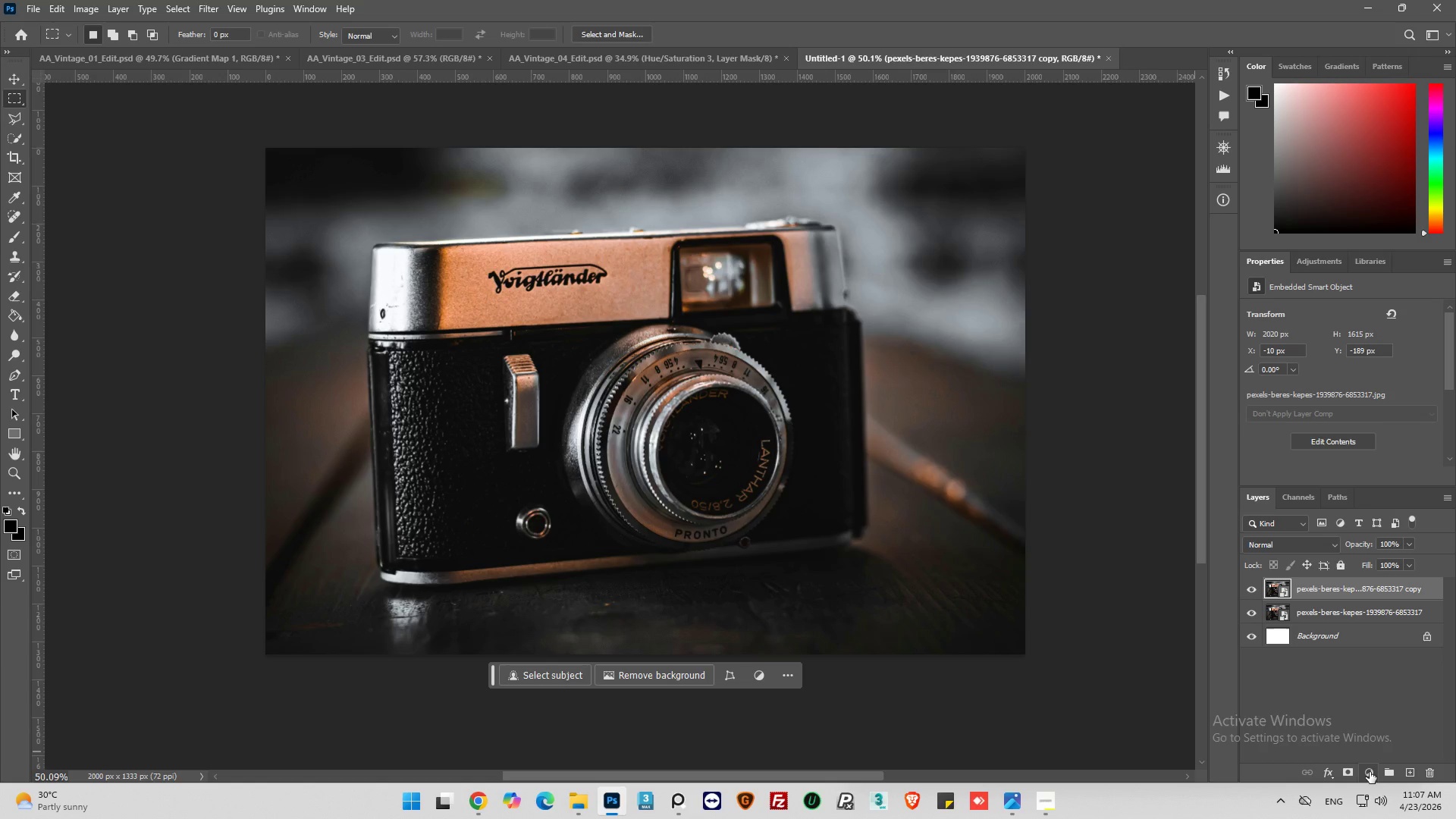 
hold_key(key=AltLeft, duration=0.47)
scroll: coordinate [479, 424], scroll_direction: up, amount: 6.0
 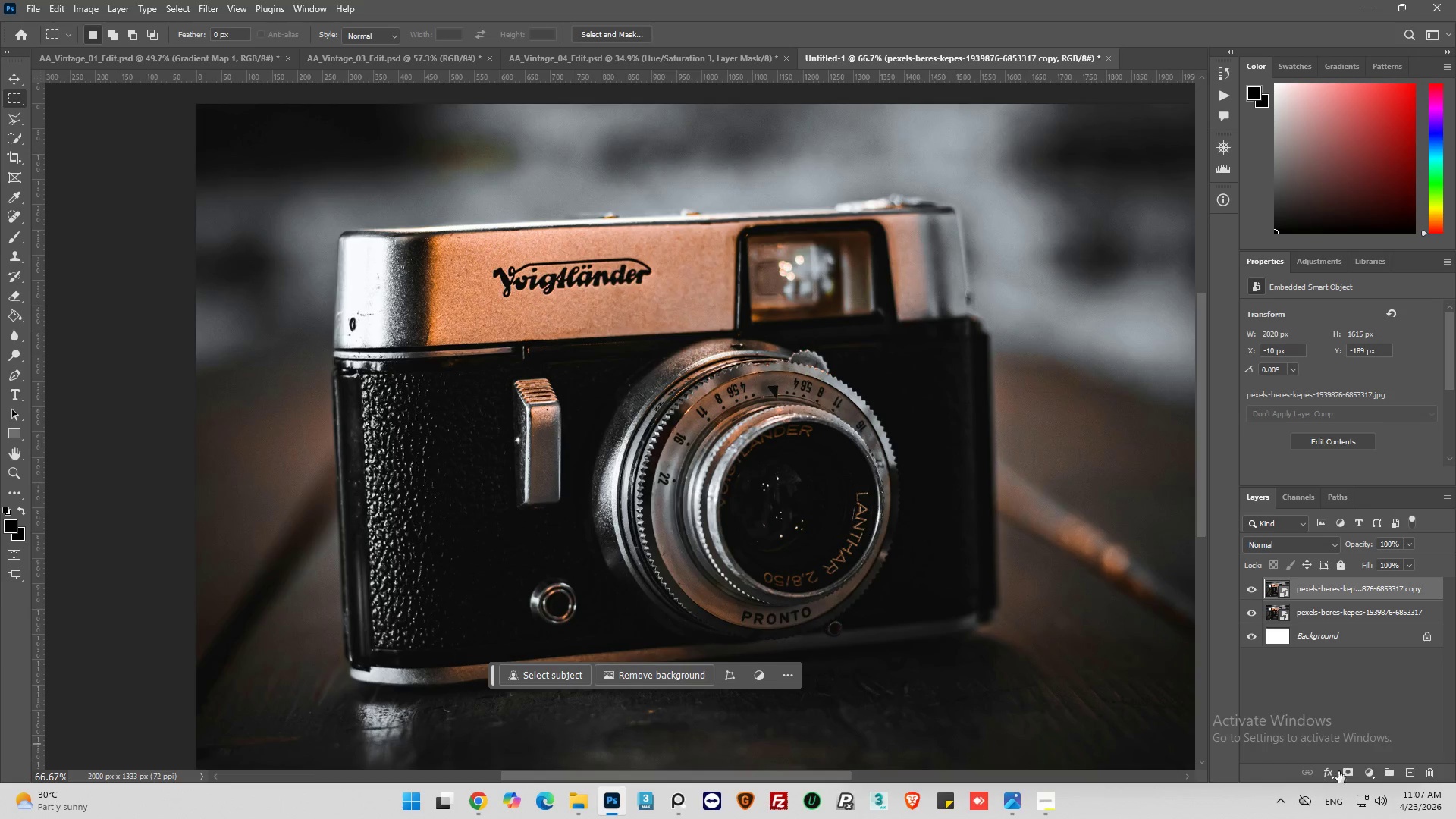 
left_click([1364, 774])
 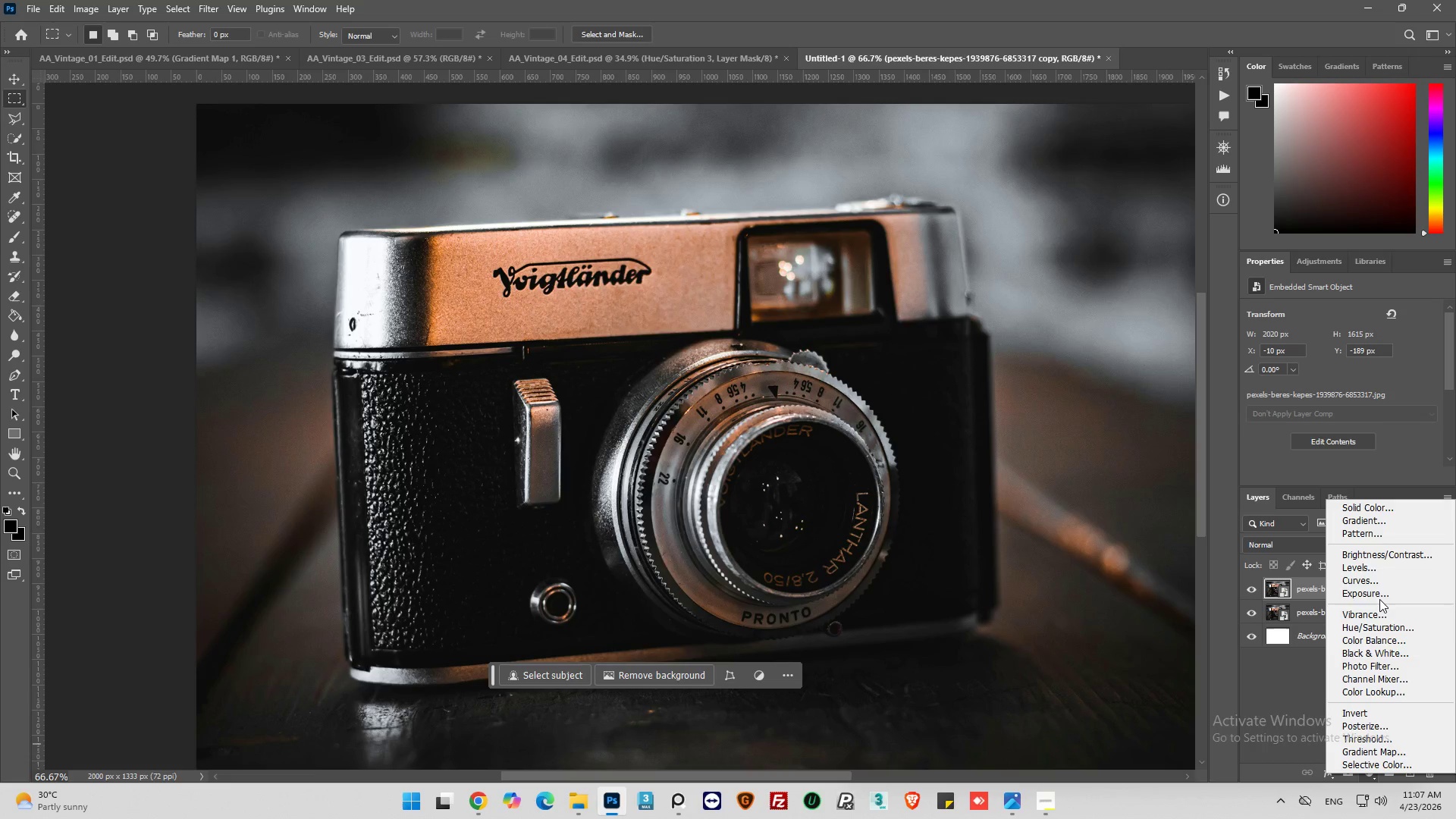 
left_click([1370, 586])
 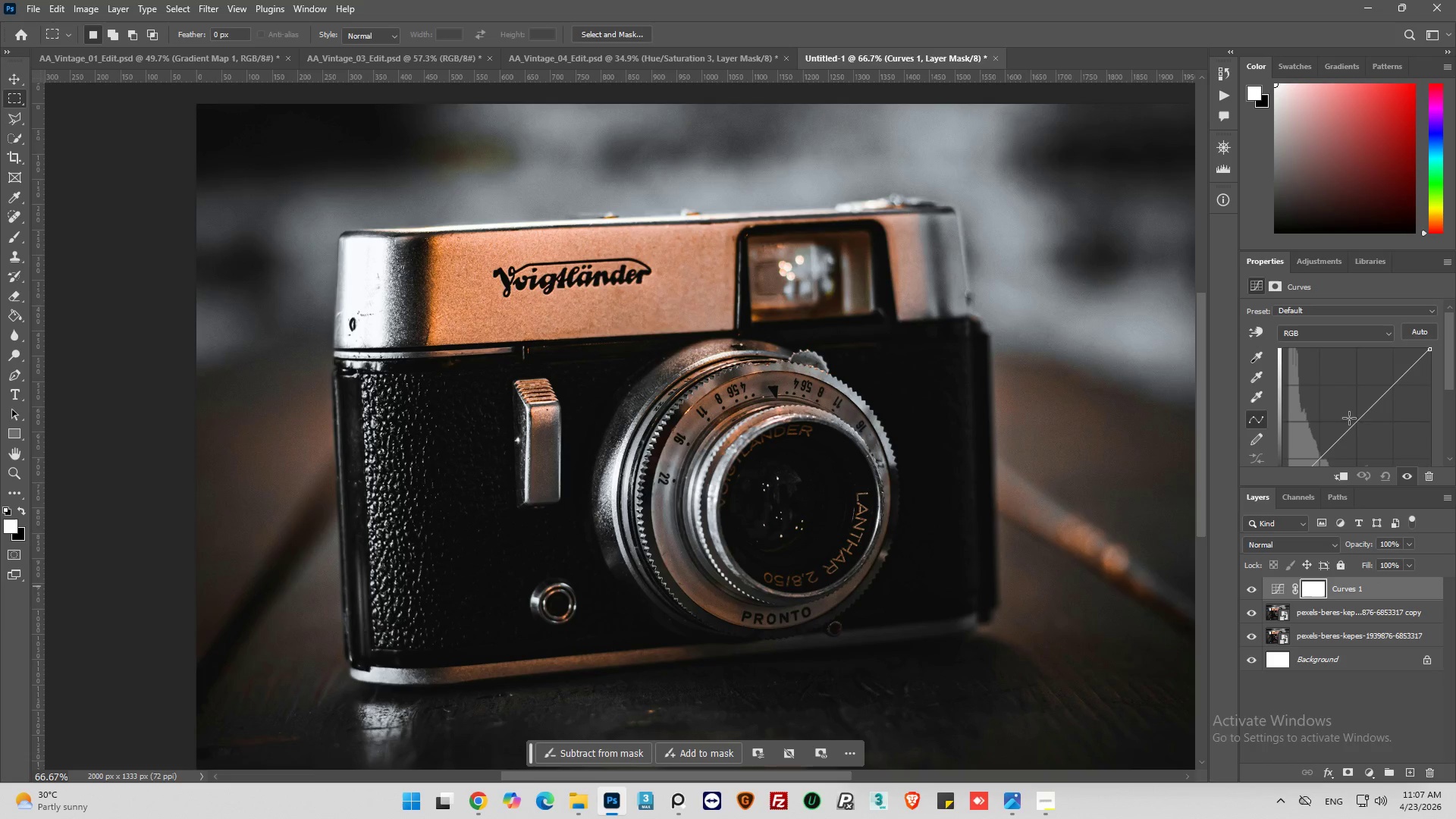 
scroll: coordinate [1370, 412], scroll_direction: down, amount: 1.0
 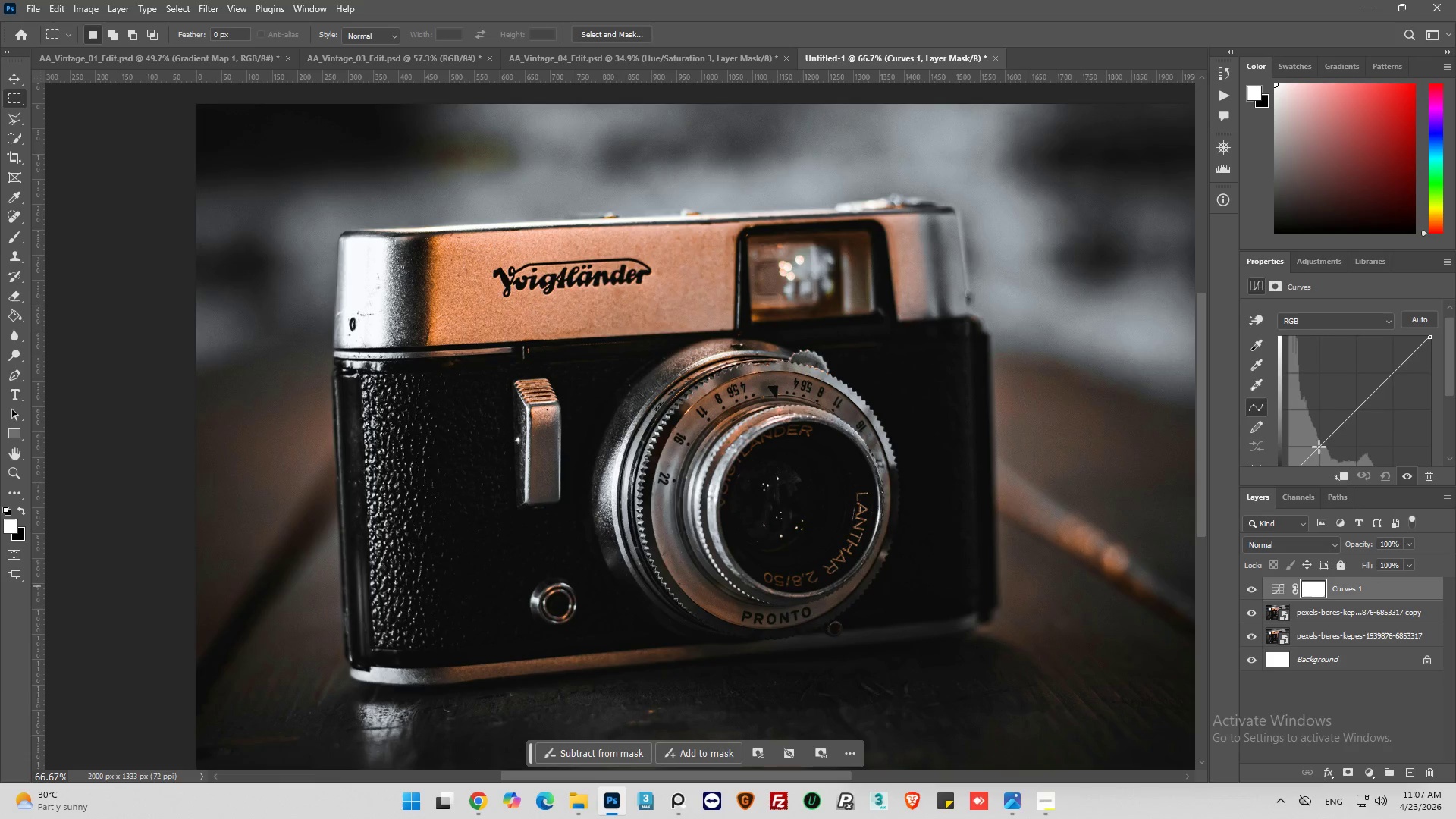 
left_click([1318, 447])
 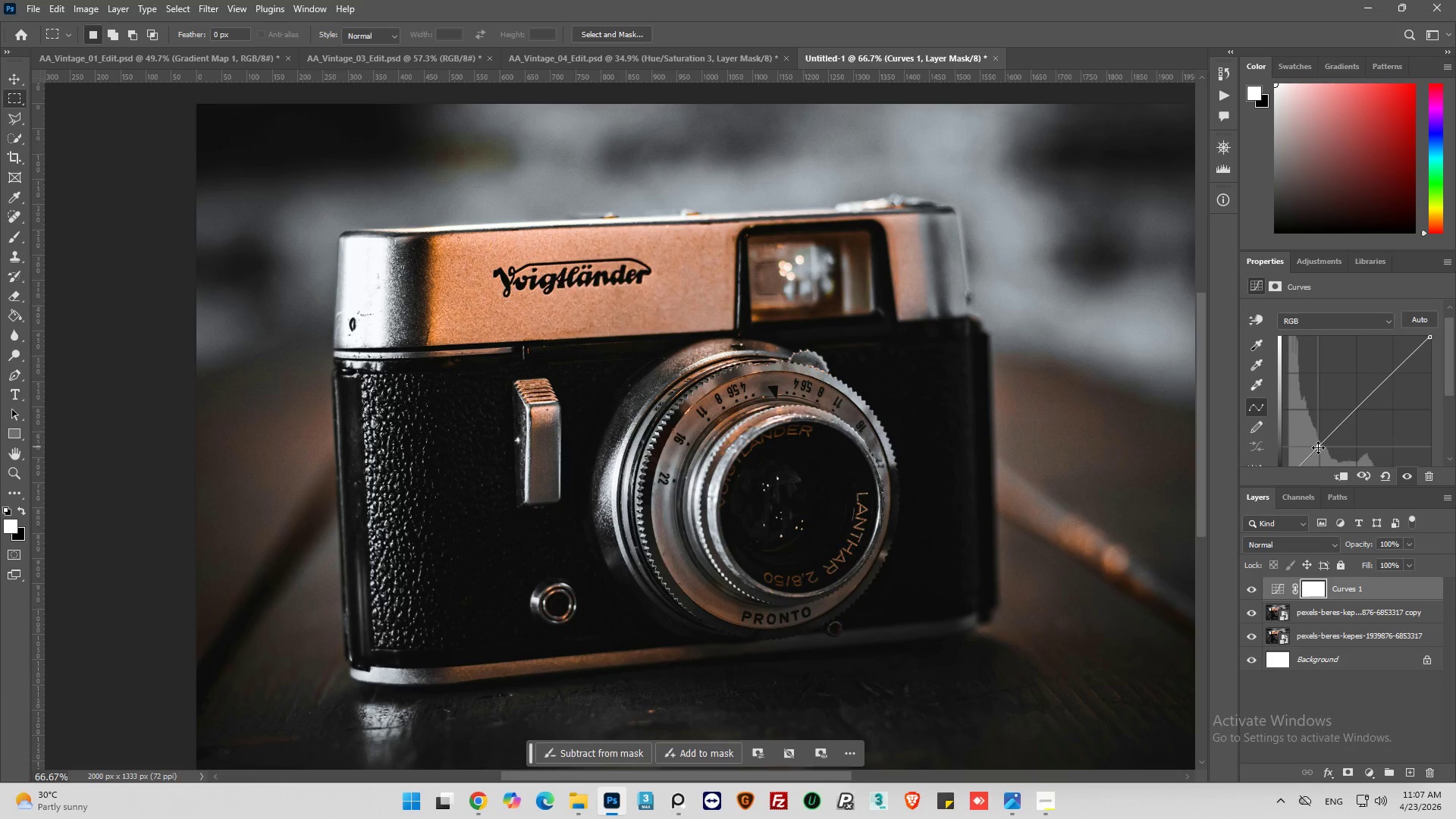 
left_click_drag(start_coordinate=[1318, 447], to_coordinate=[1311, 440])
 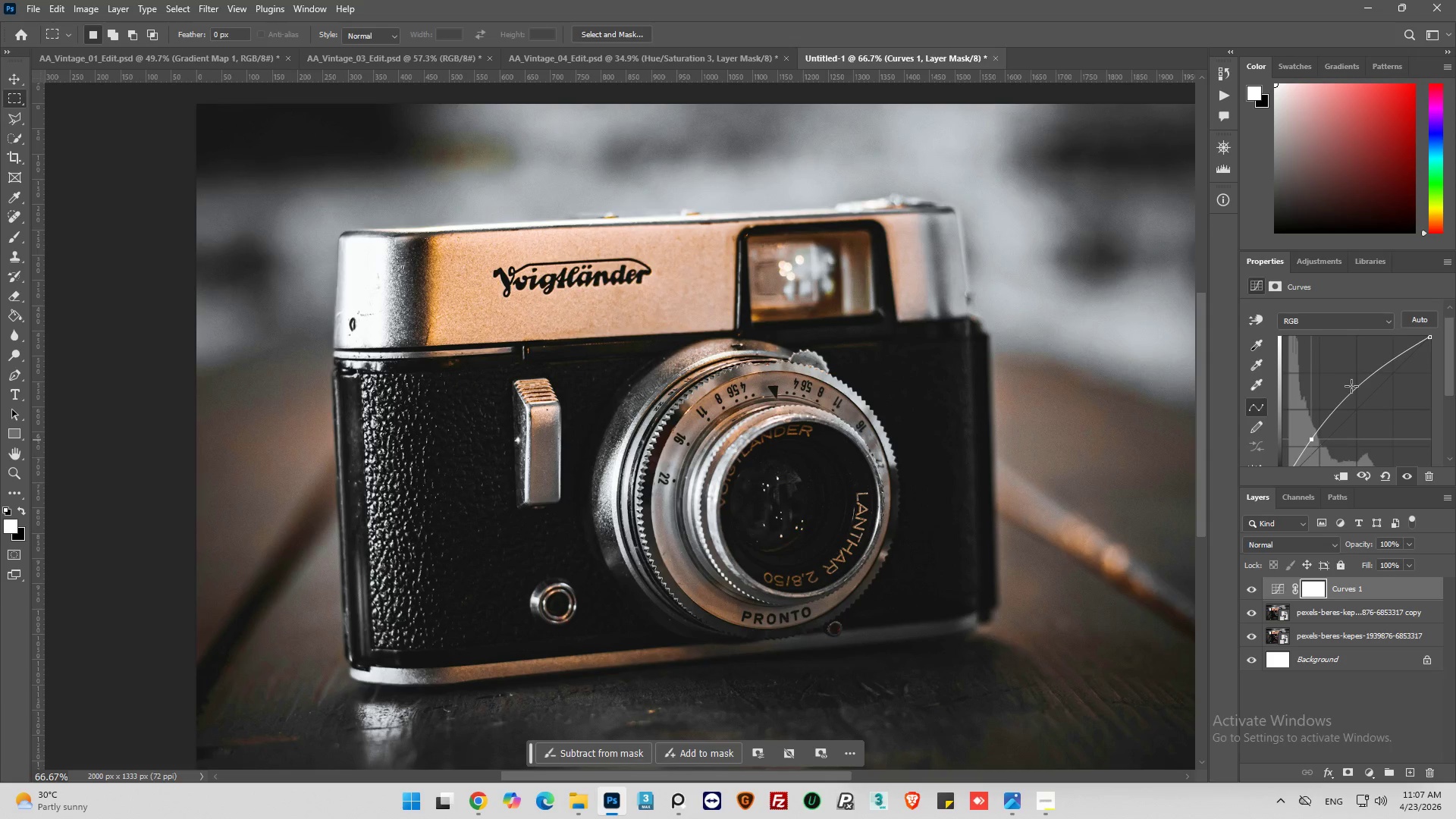 
left_click([1352, 387])
 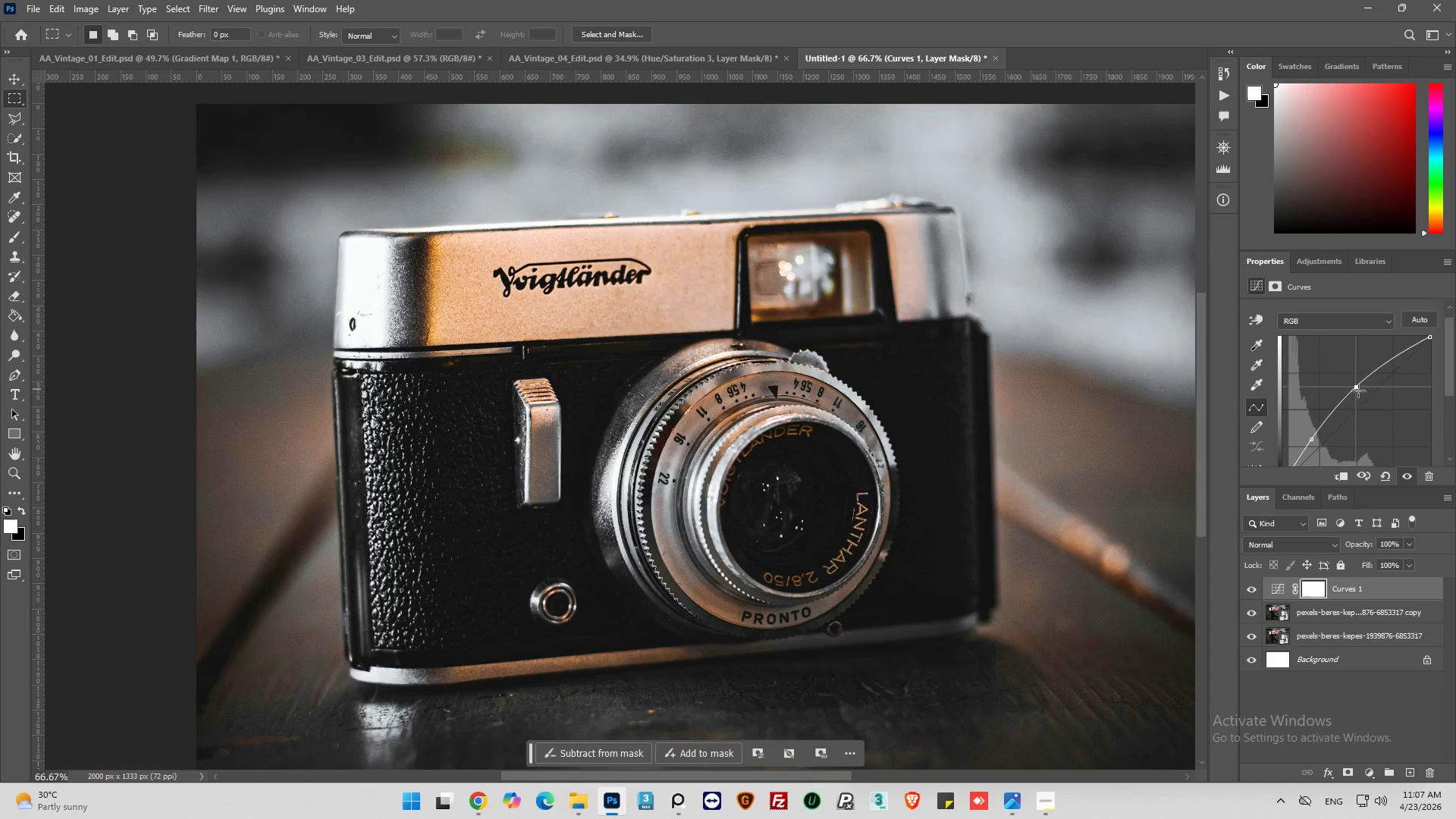 
left_click_drag(start_coordinate=[1358, 391], to_coordinate=[1360, 396])
 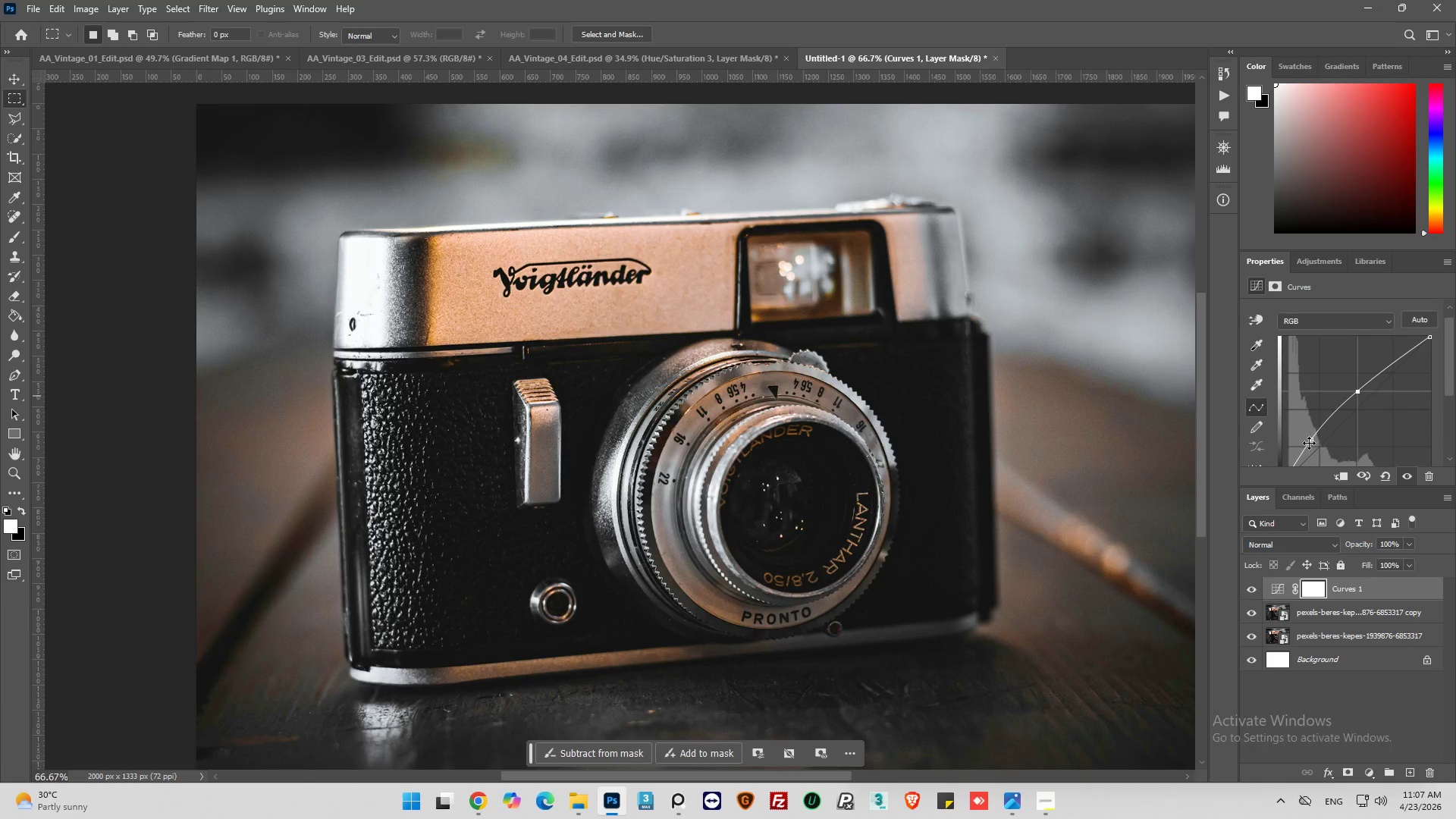 
left_click_drag(start_coordinate=[1309, 443], to_coordinate=[1298, 421])
 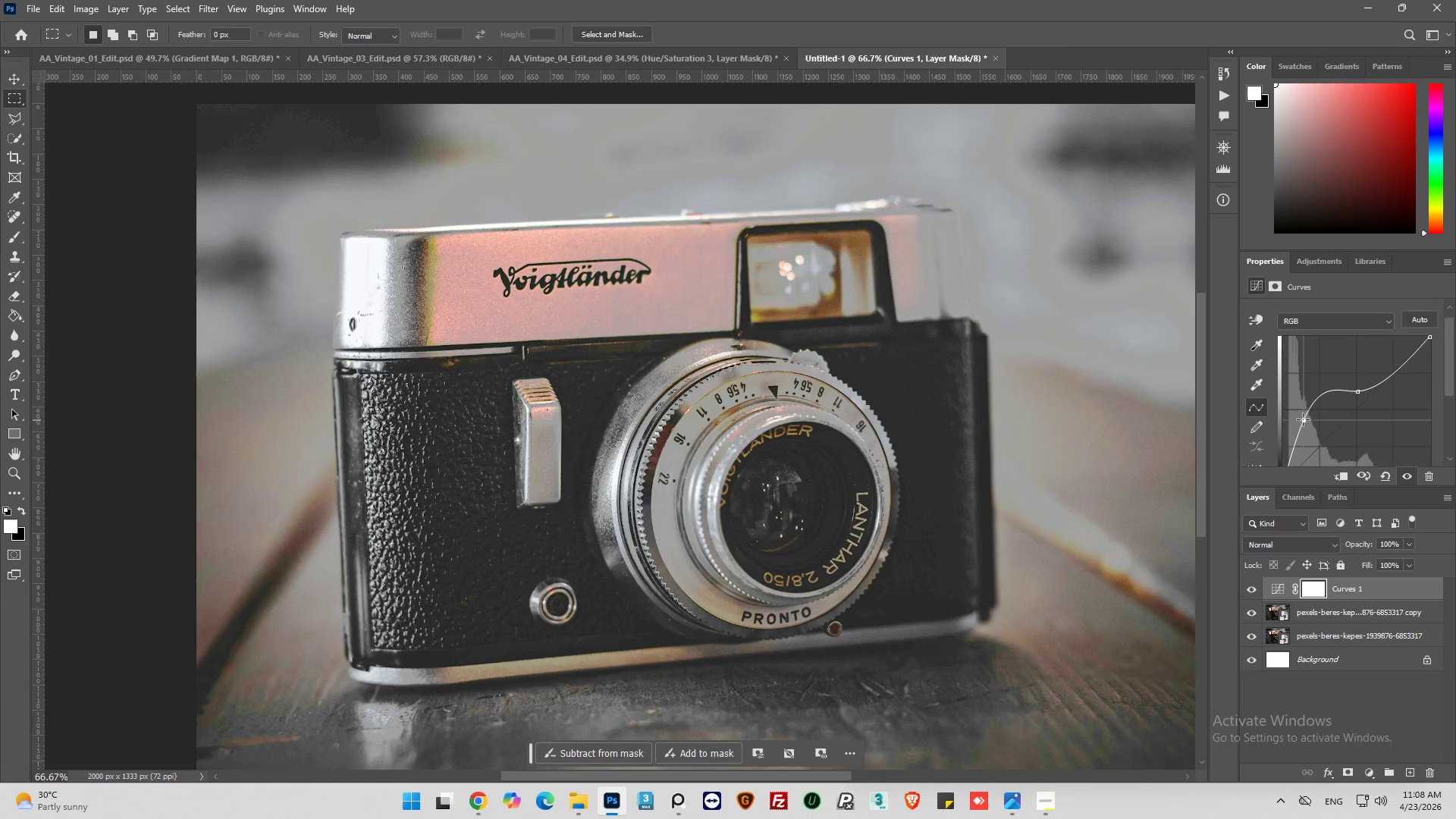 
wait(12.92)
 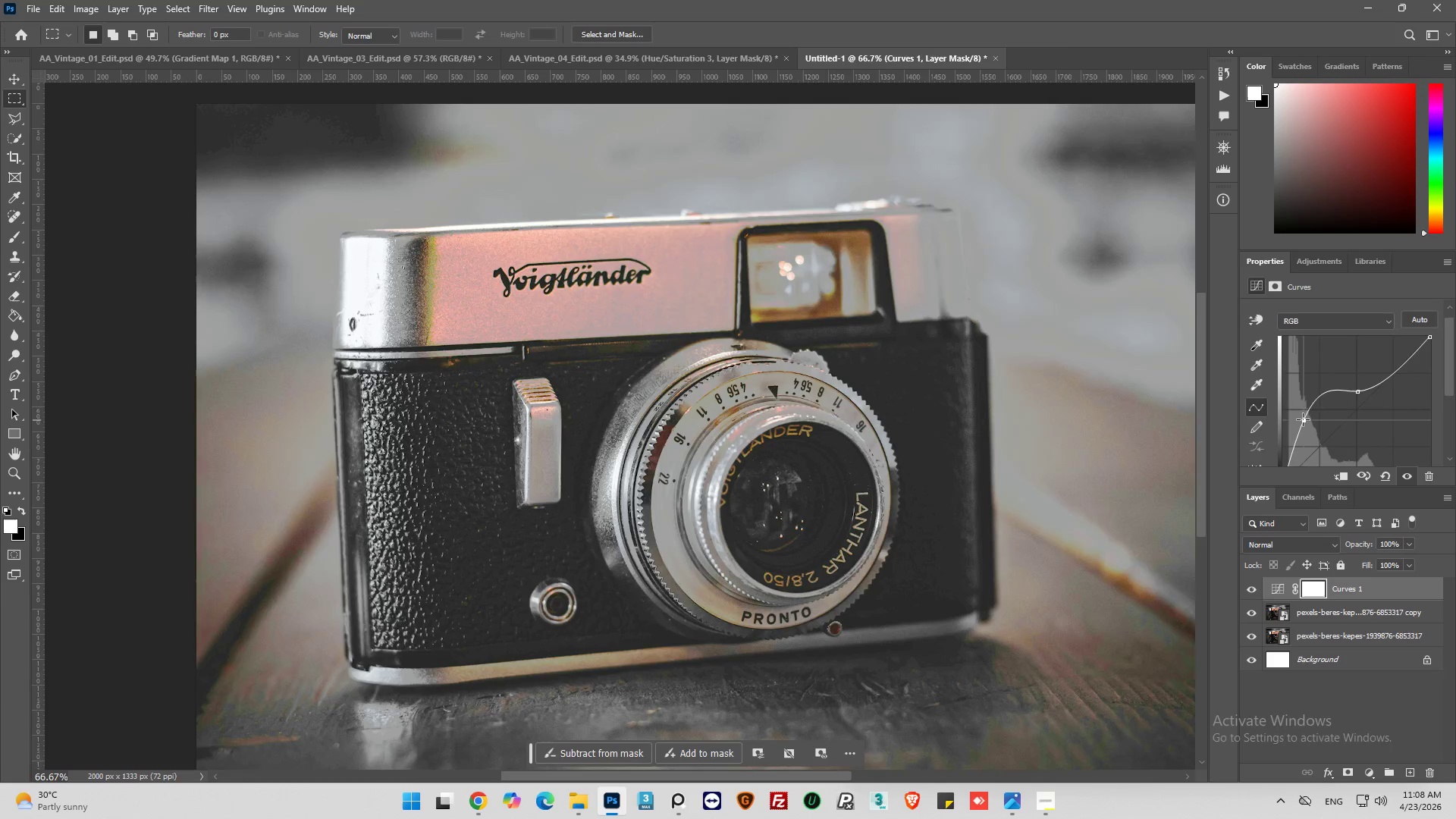 
left_click_drag(start_coordinate=[1358, 391], to_coordinate=[1363, 396])
 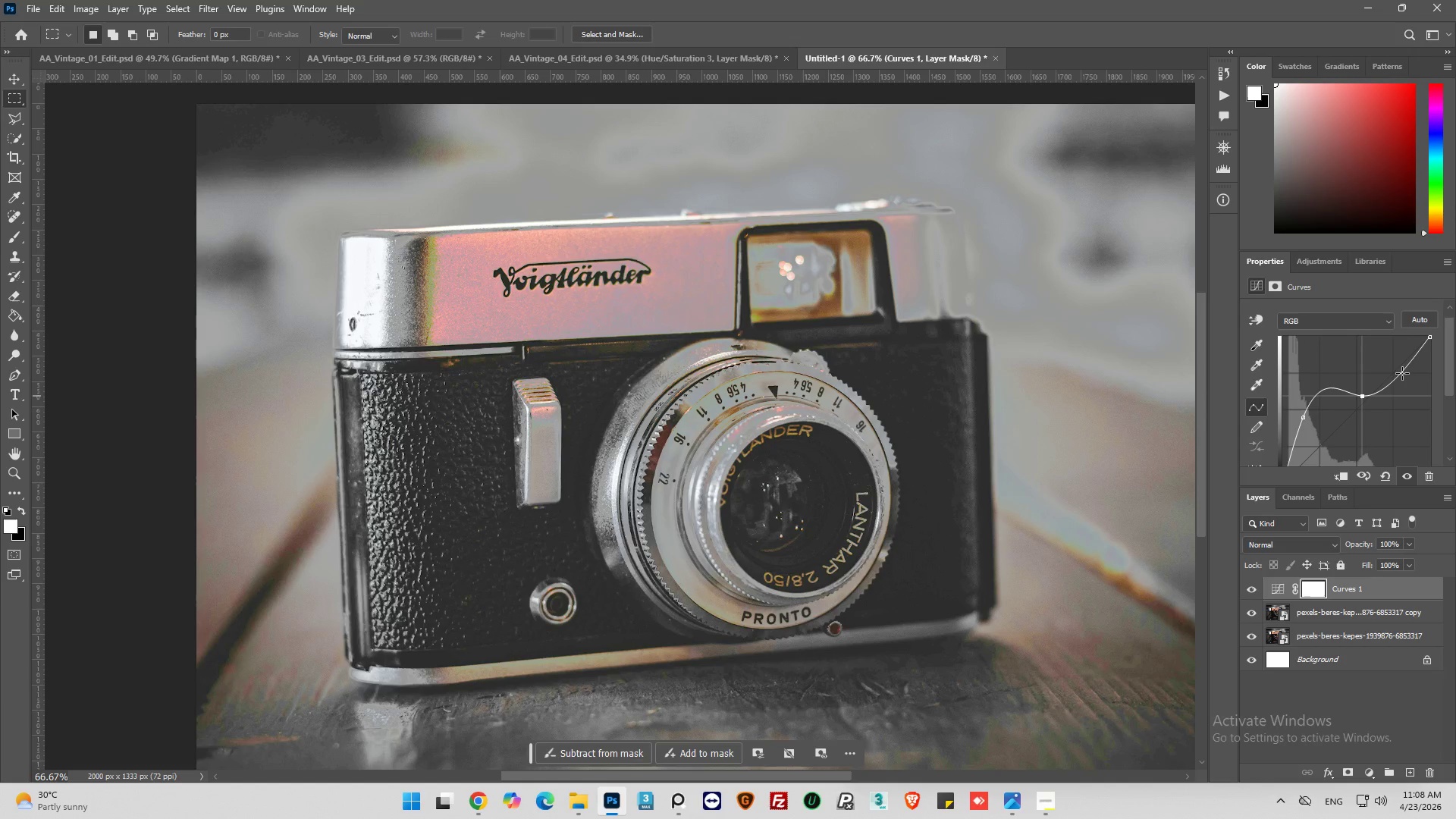 
left_click_drag(start_coordinate=[1402, 373], to_coordinate=[1409, 362])
 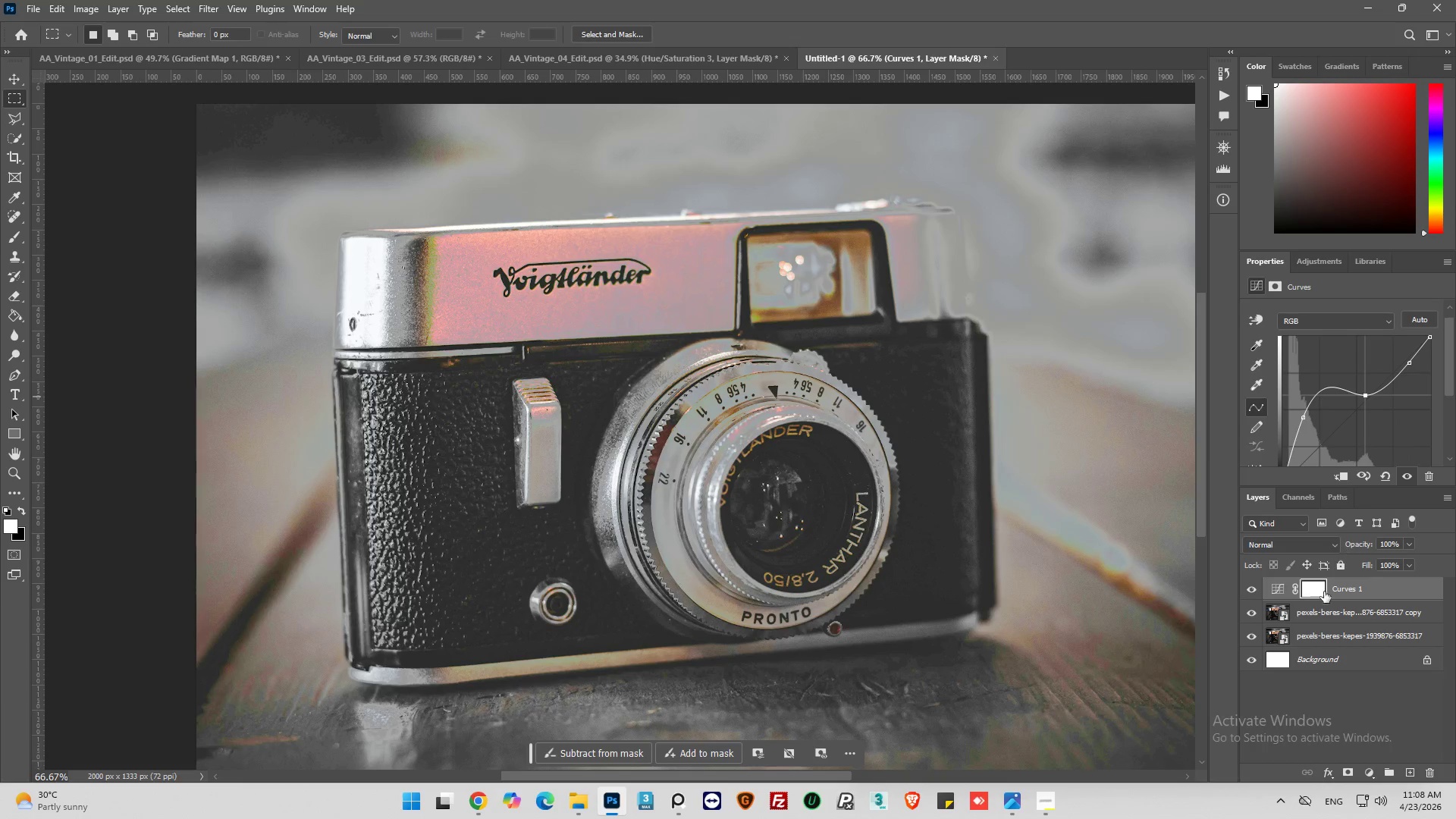 
left_click([1254, 592])
 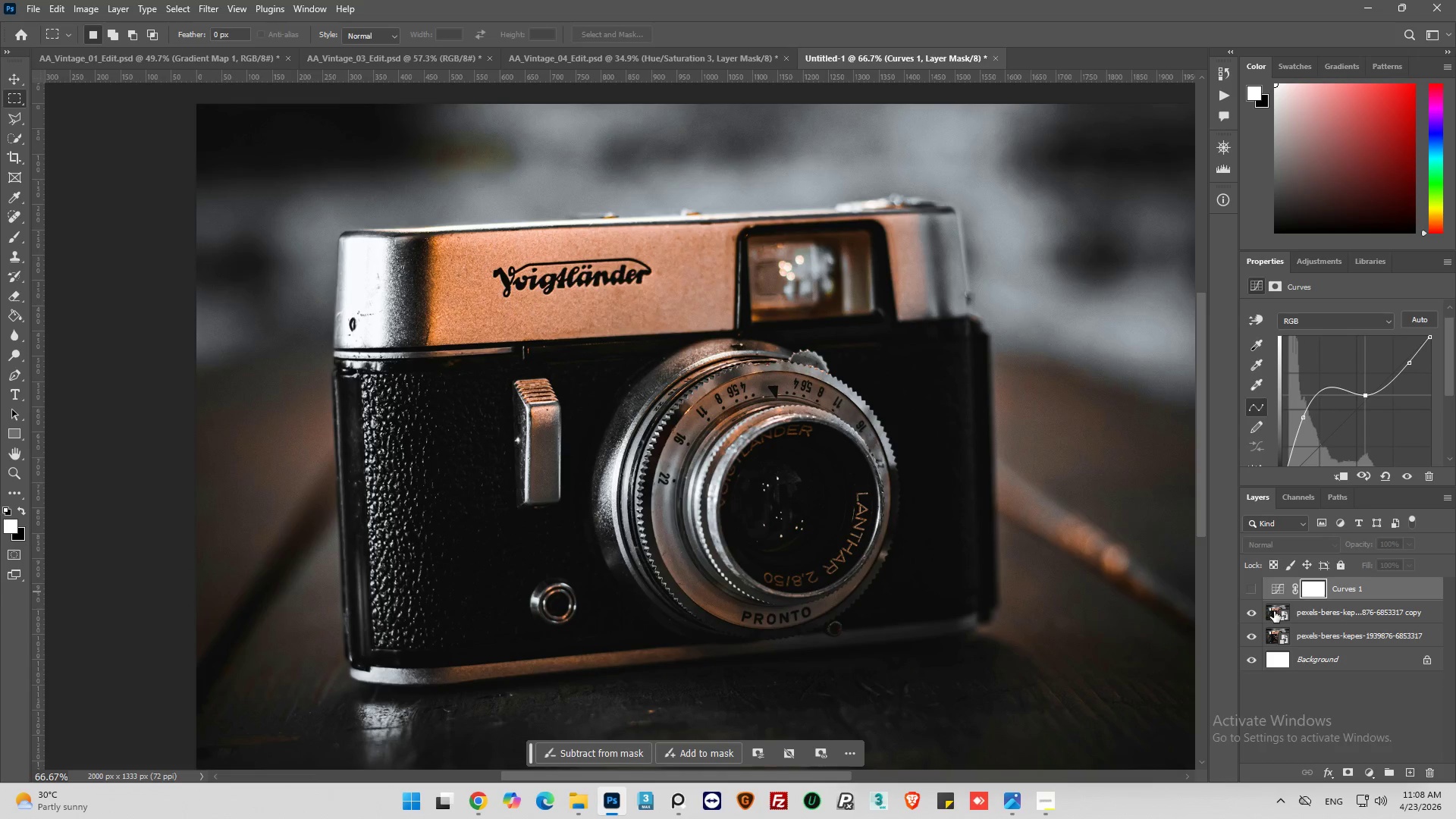 
left_click([1274, 611])
 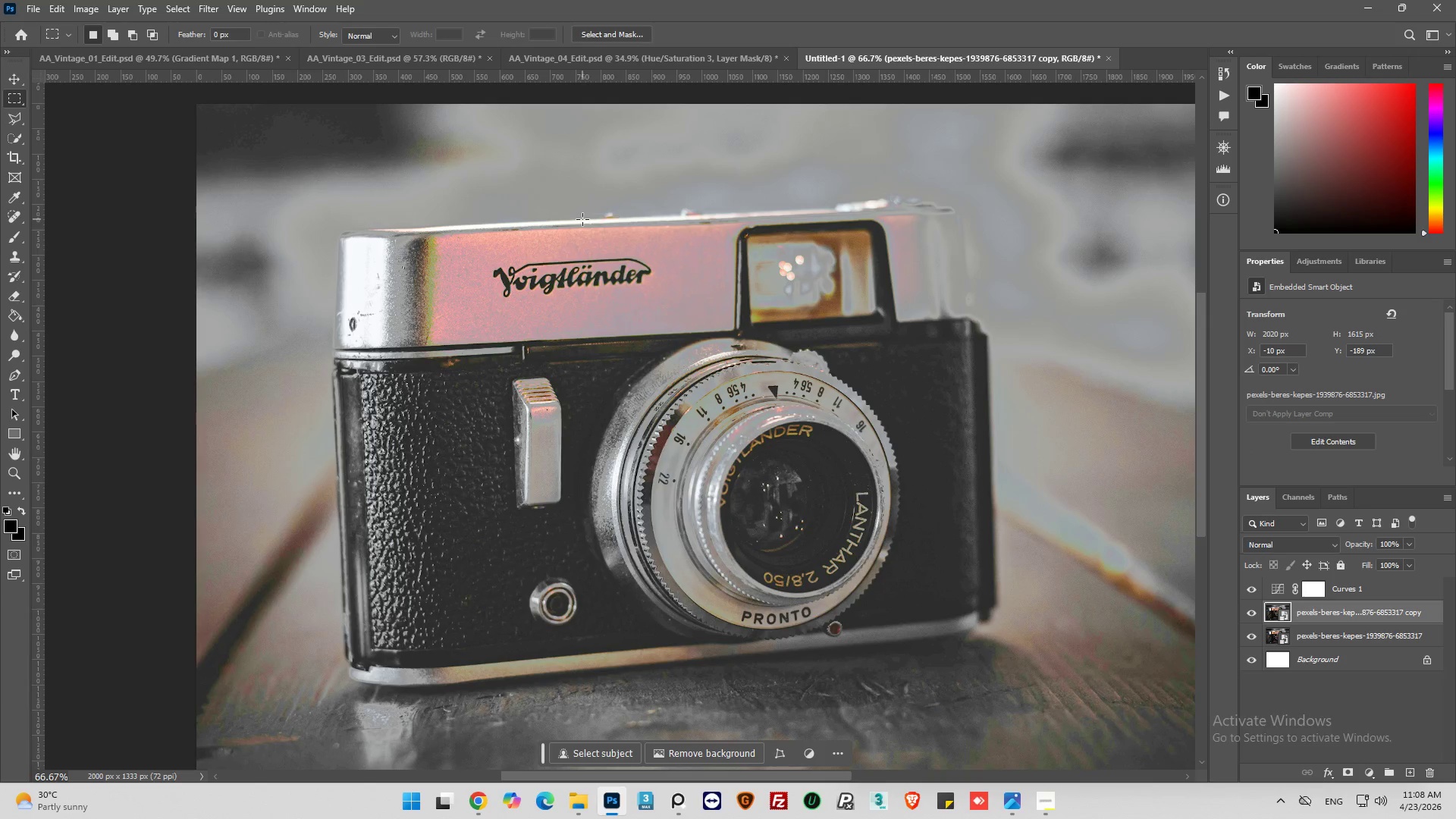 
wait(10.8)
 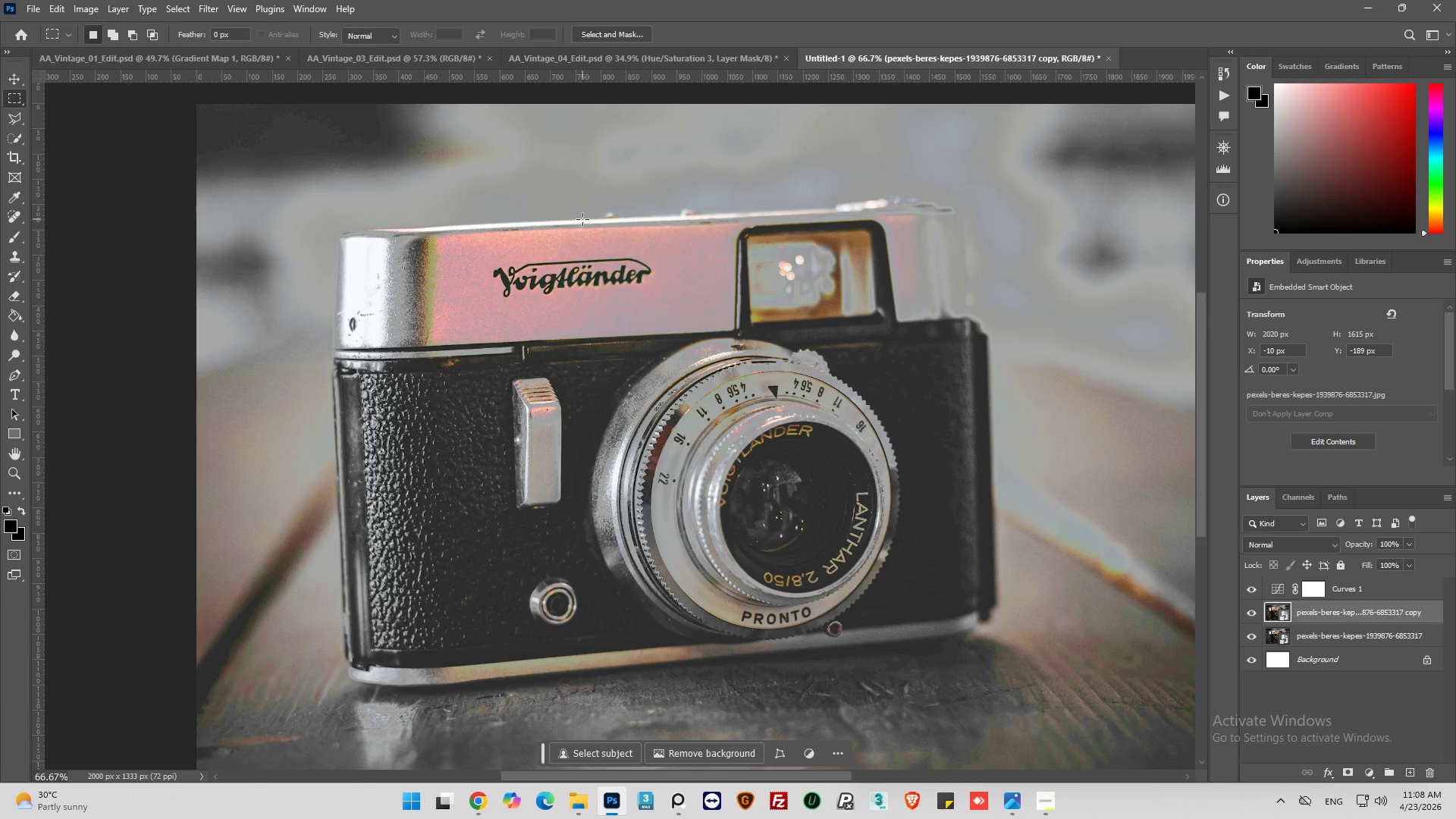 
left_click([202, 7])
 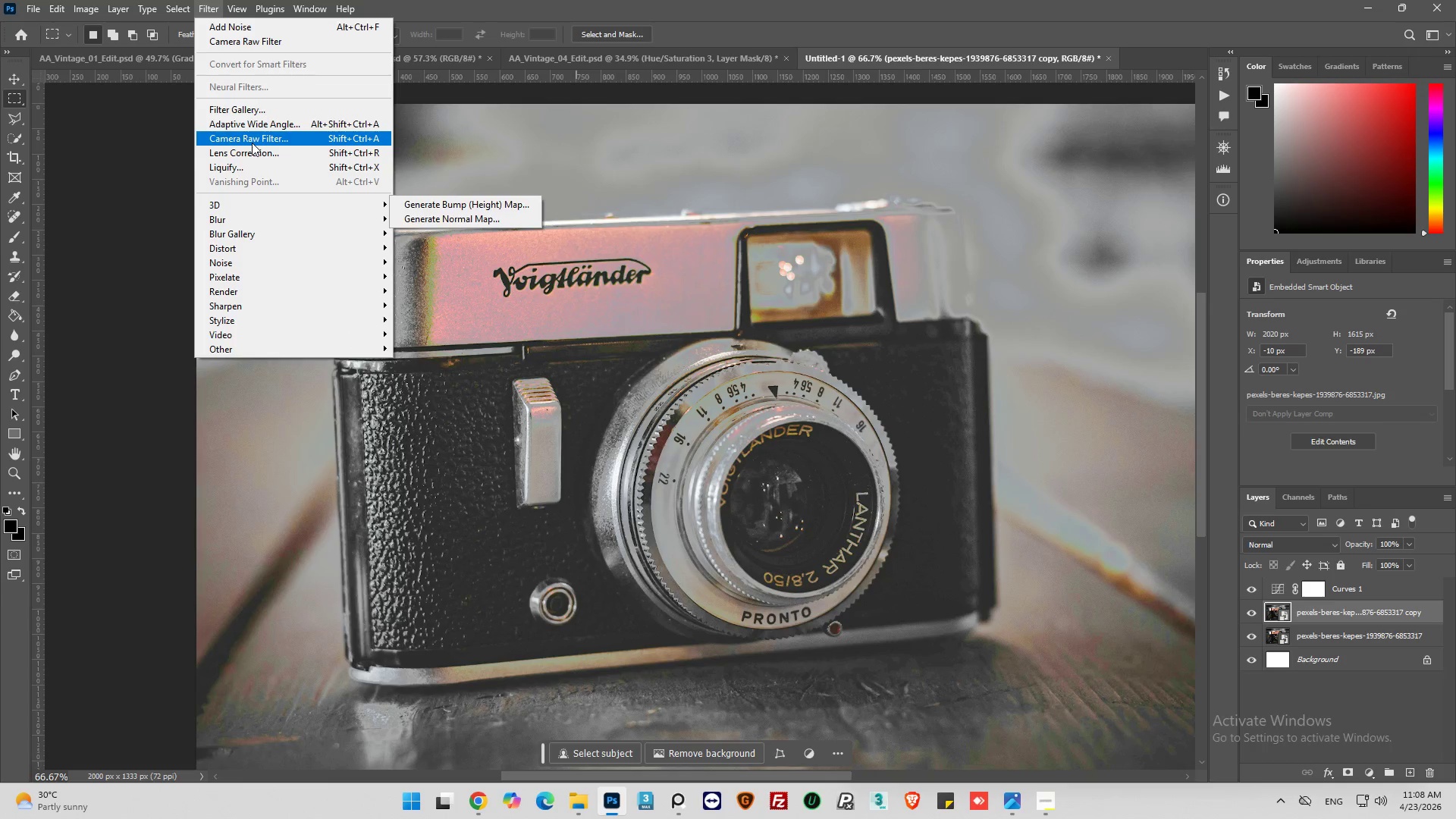 
left_click([252, 143])
 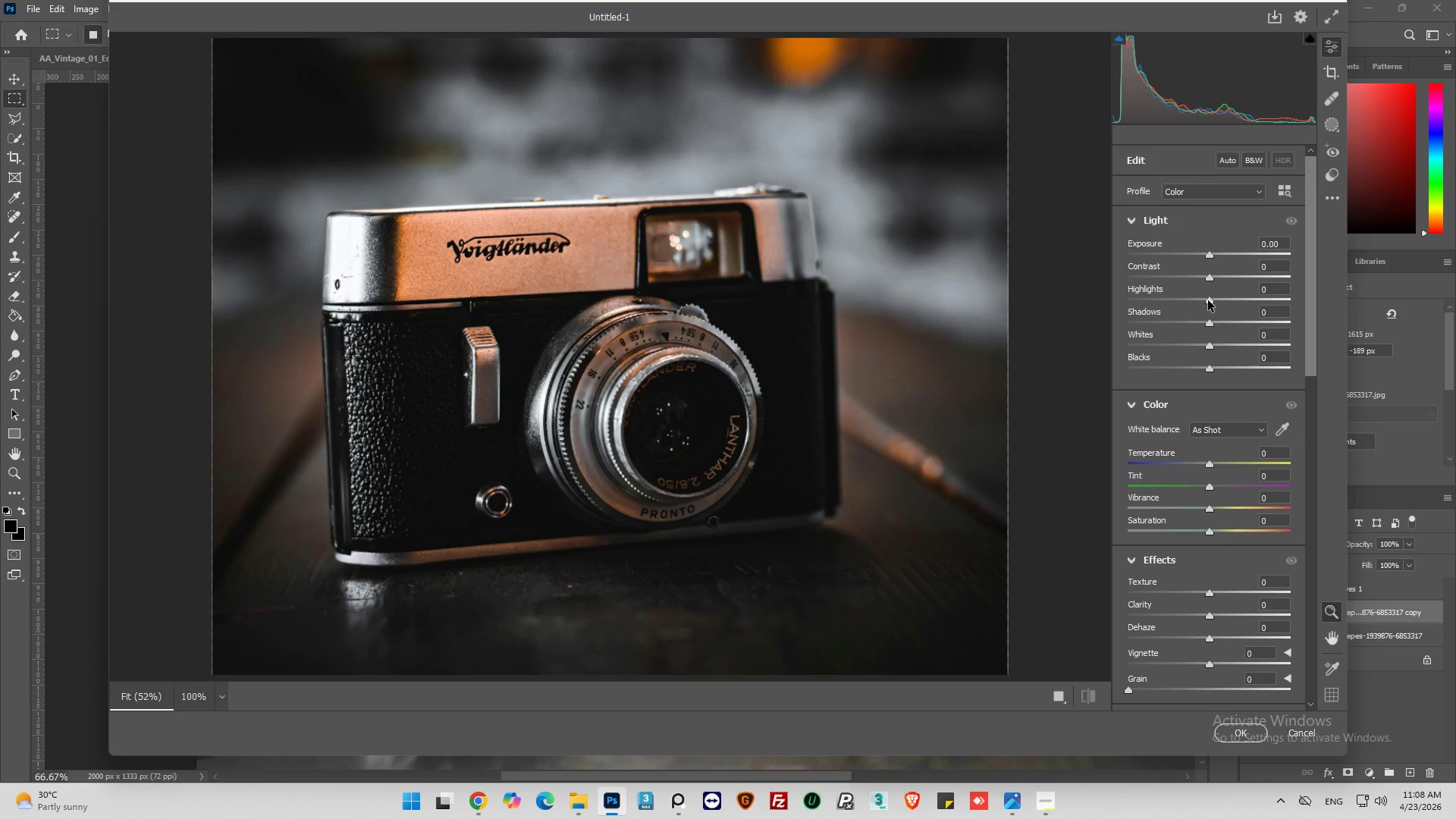 
wait(6.91)
 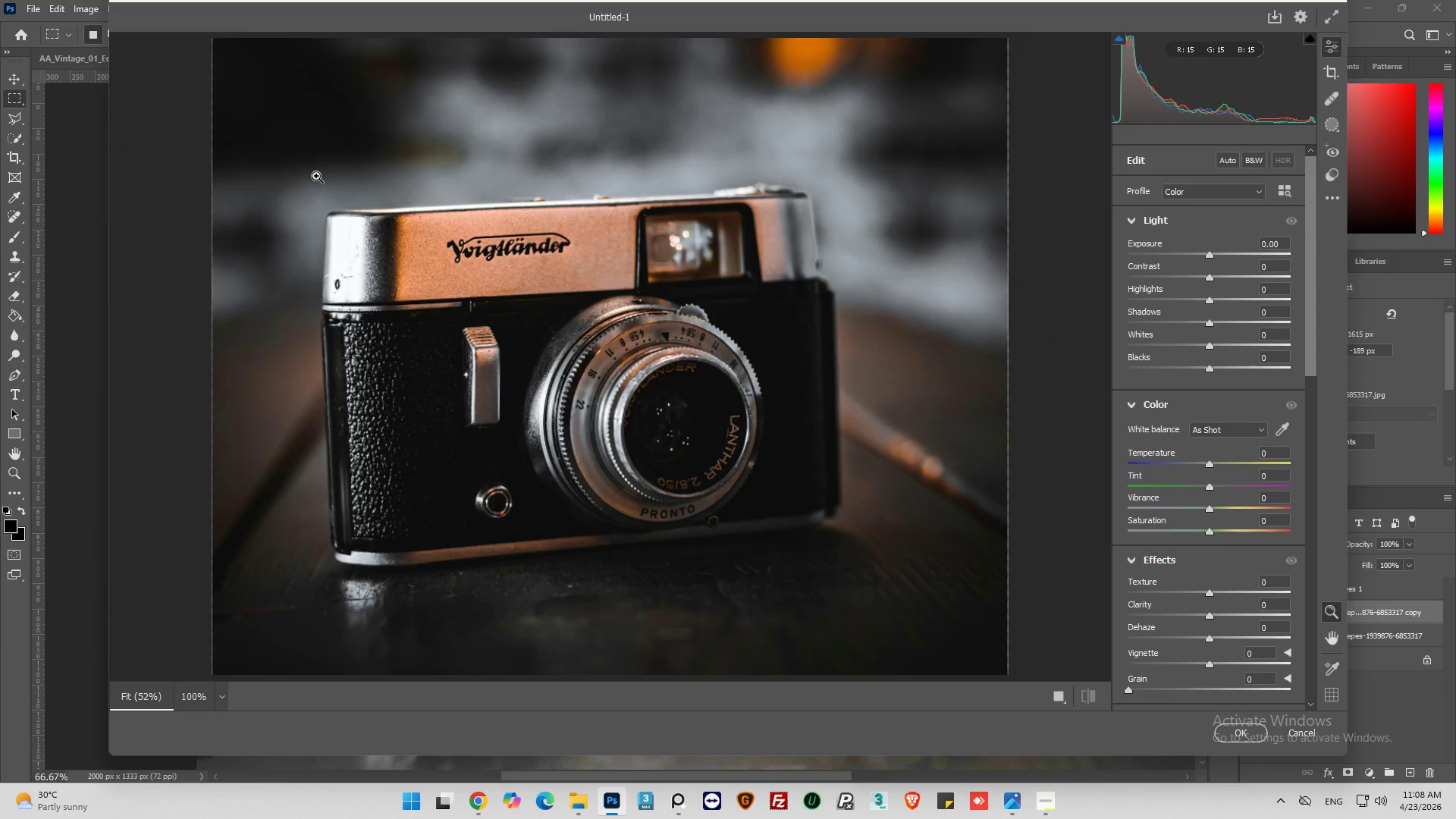 
left_click_drag(start_coordinate=[1208, 323], to_coordinate=[1342, 318])
 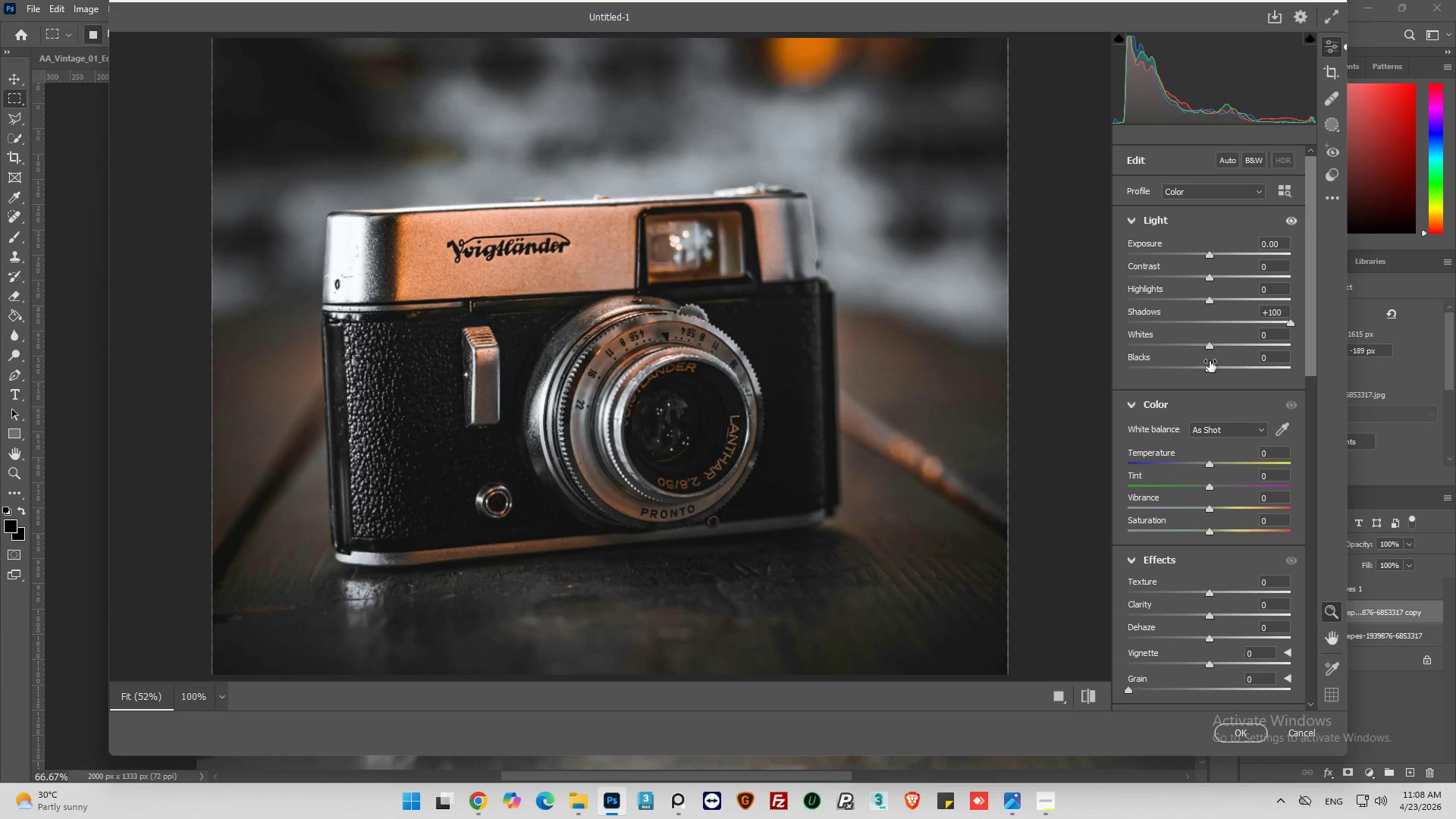 
left_click_drag(start_coordinate=[1210, 367], to_coordinate=[1250, 366])
 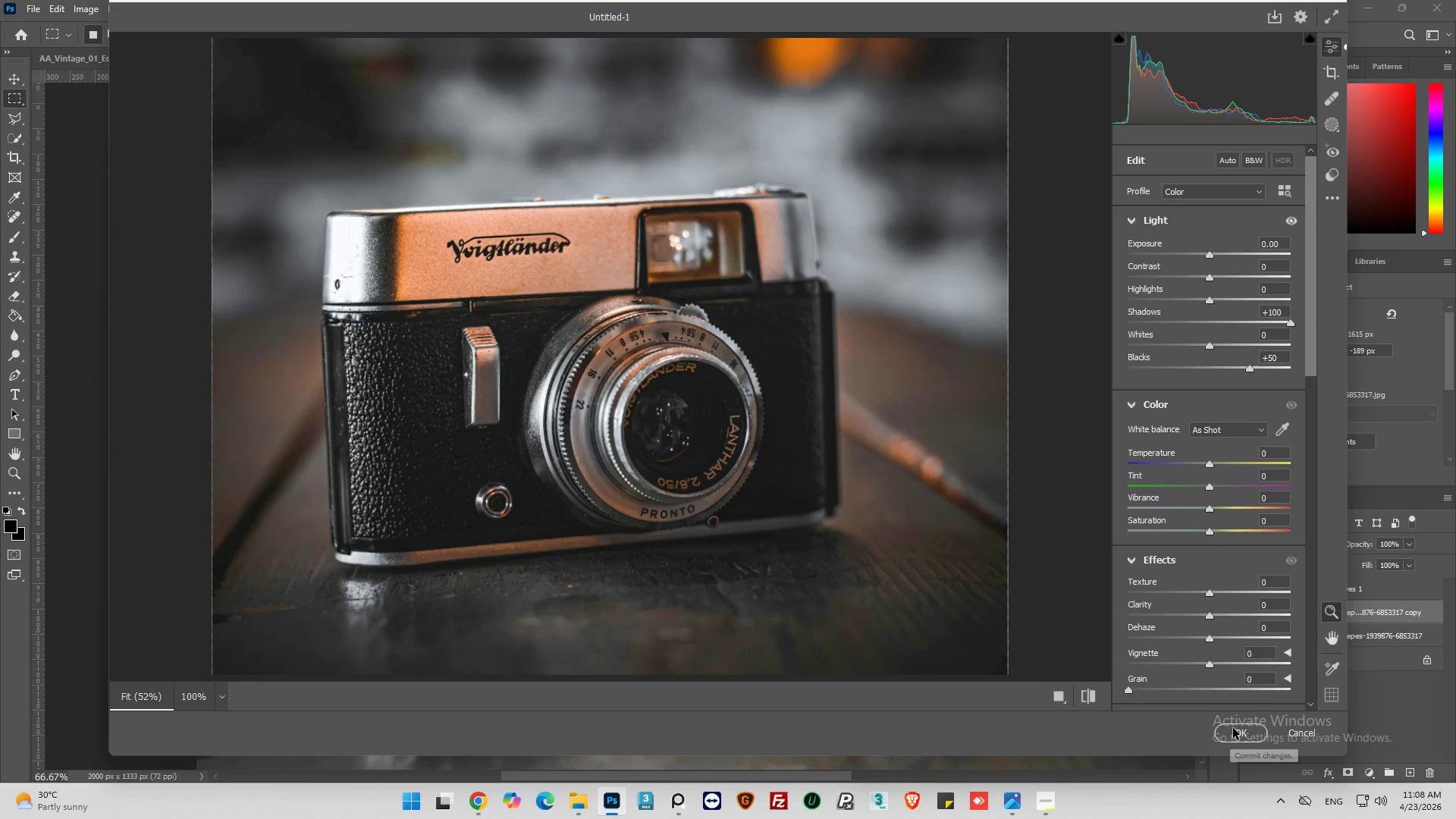 
left_click([1235, 729])
 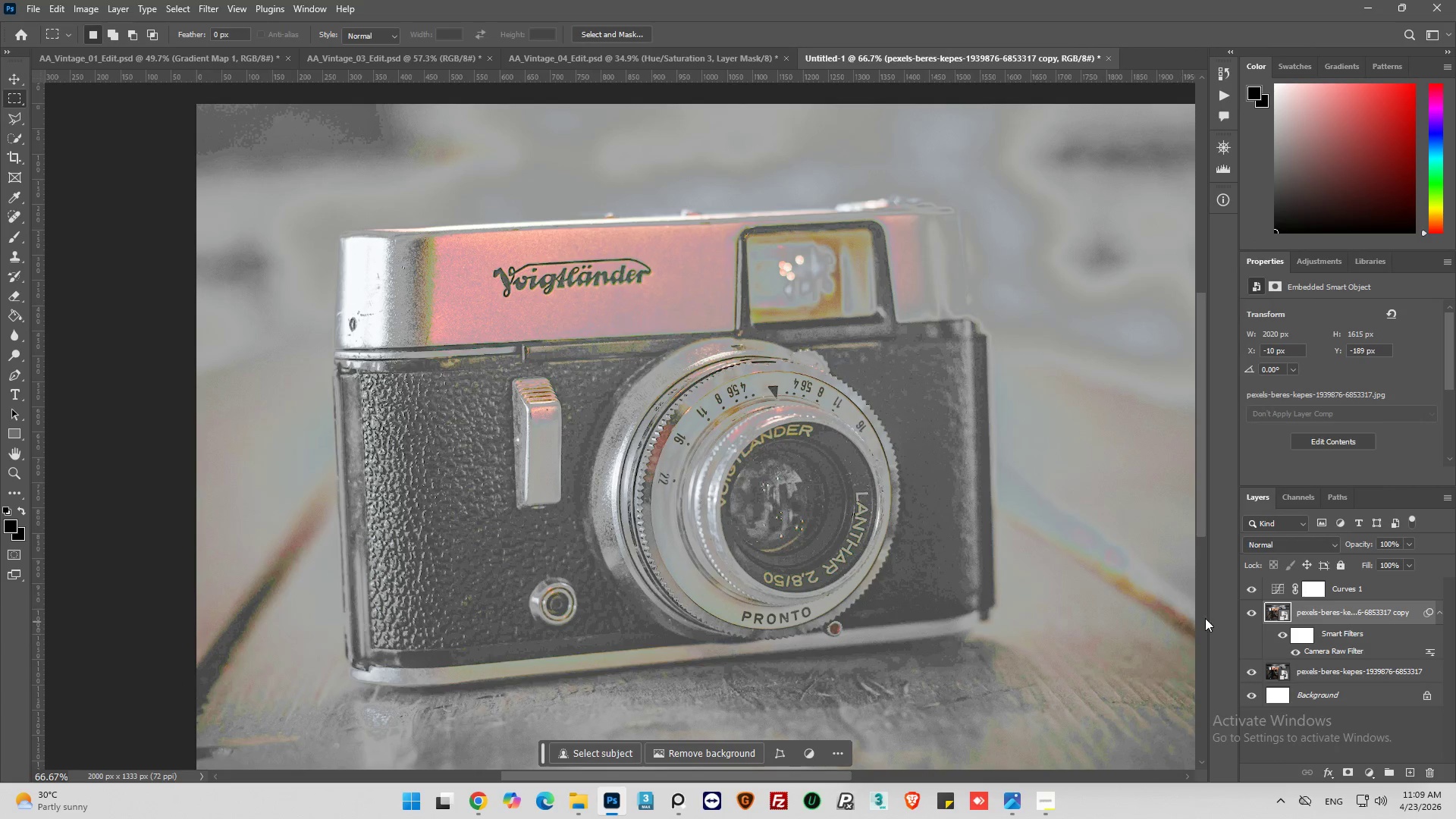 
left_click([1250, 613])
 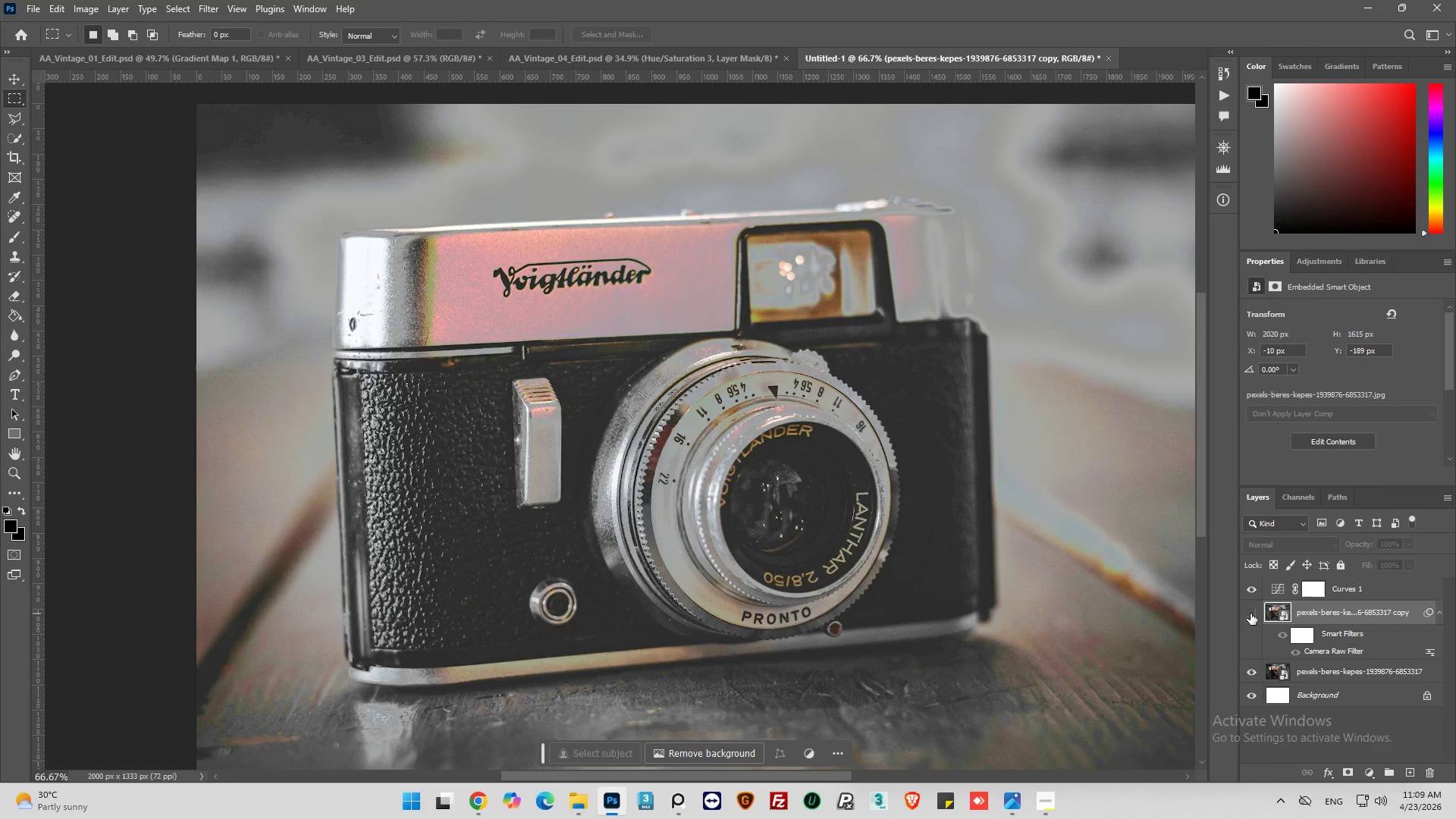 
left_click([1250, 613])
 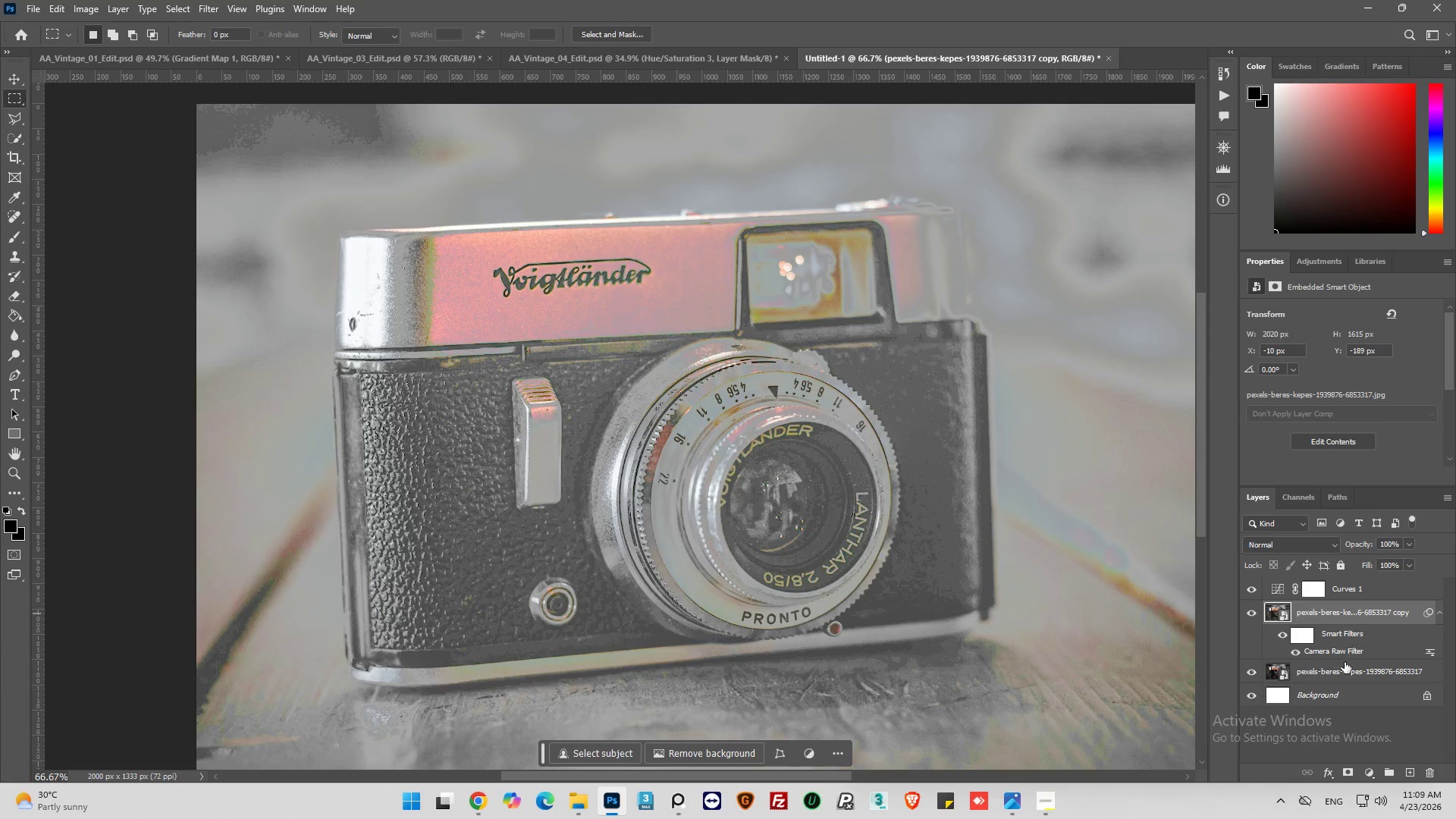 
left_click([1338, 649])
 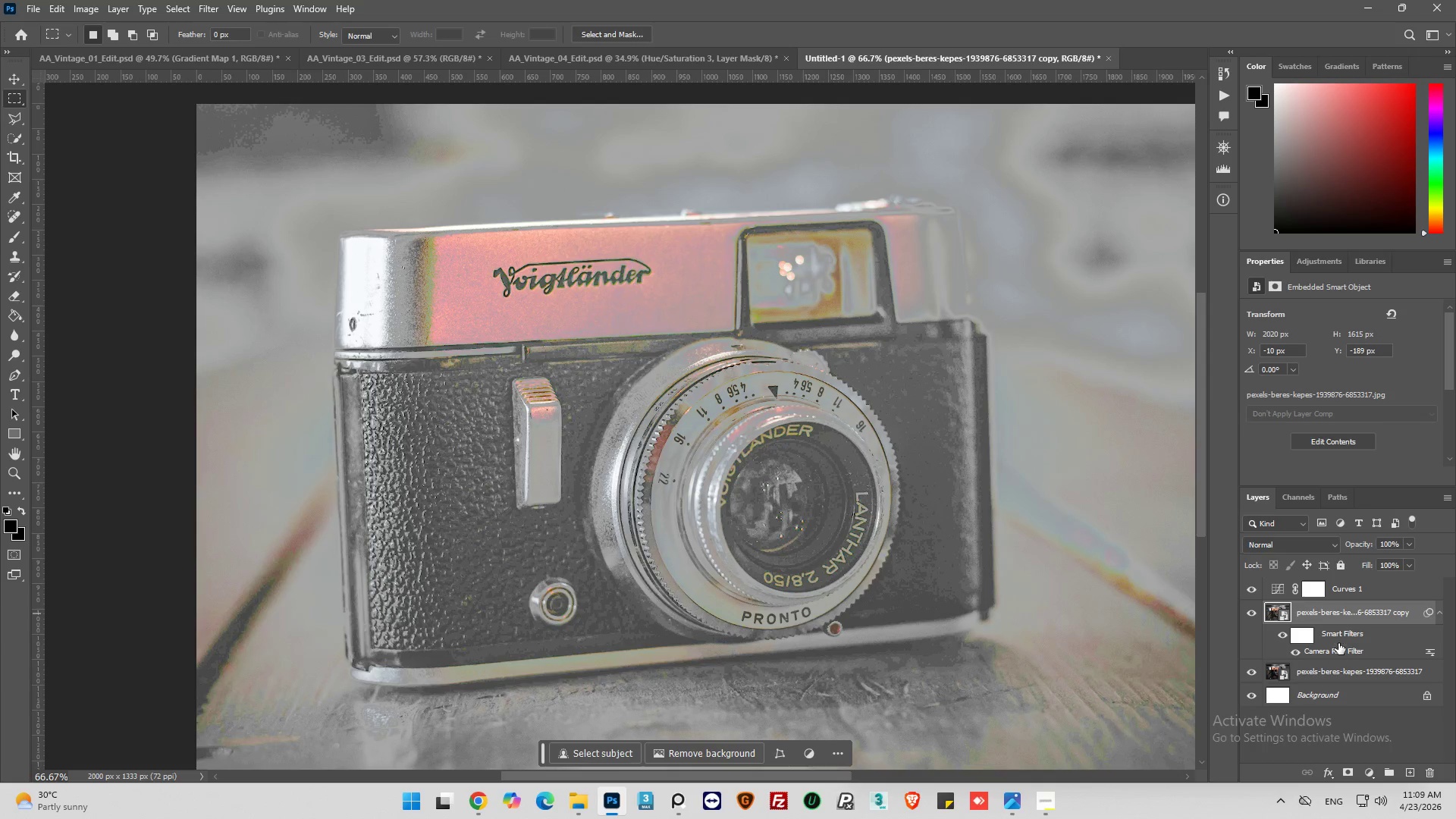 
left_click([1347, 656])
 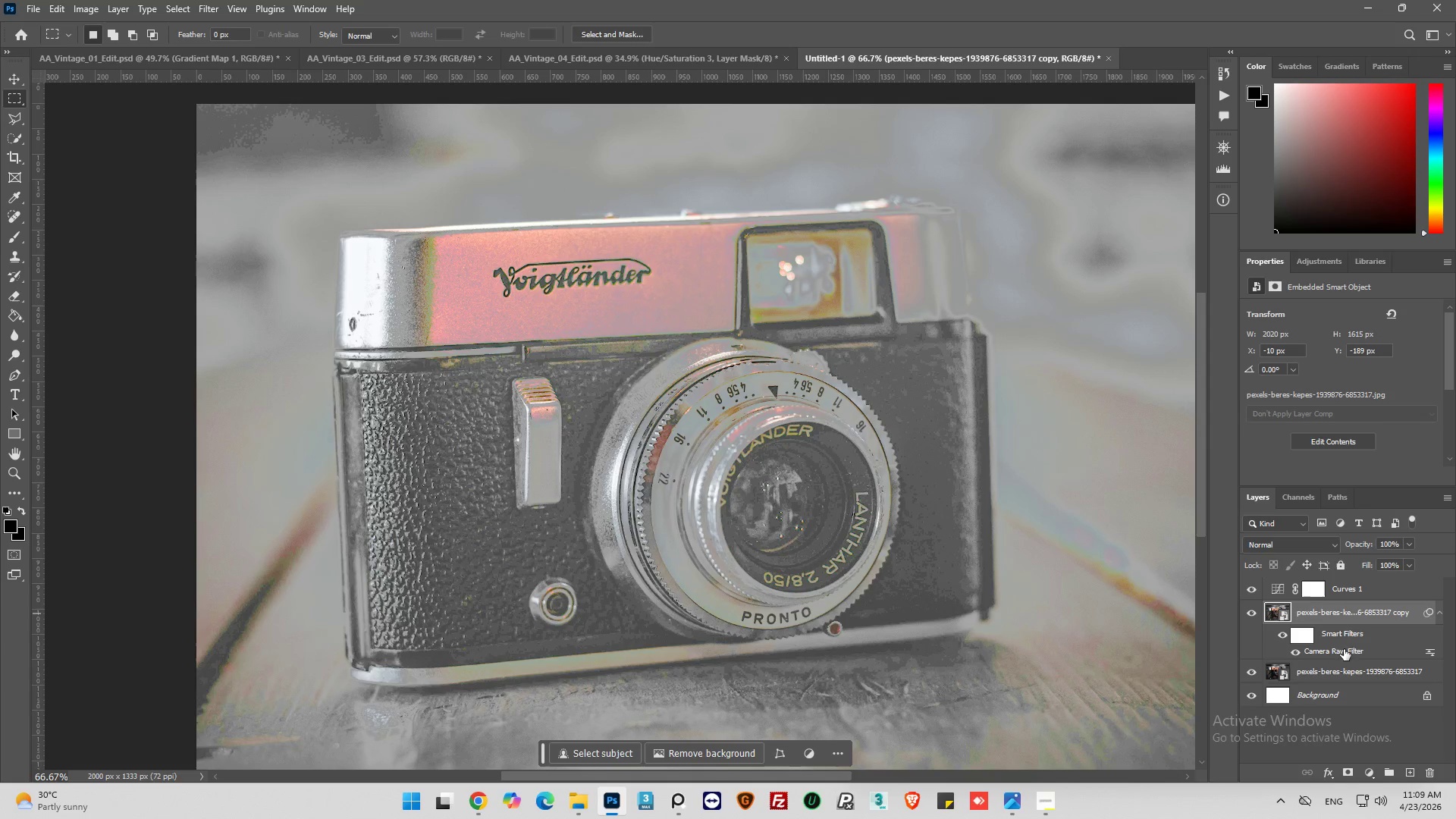 
left_click([1345, 637])
 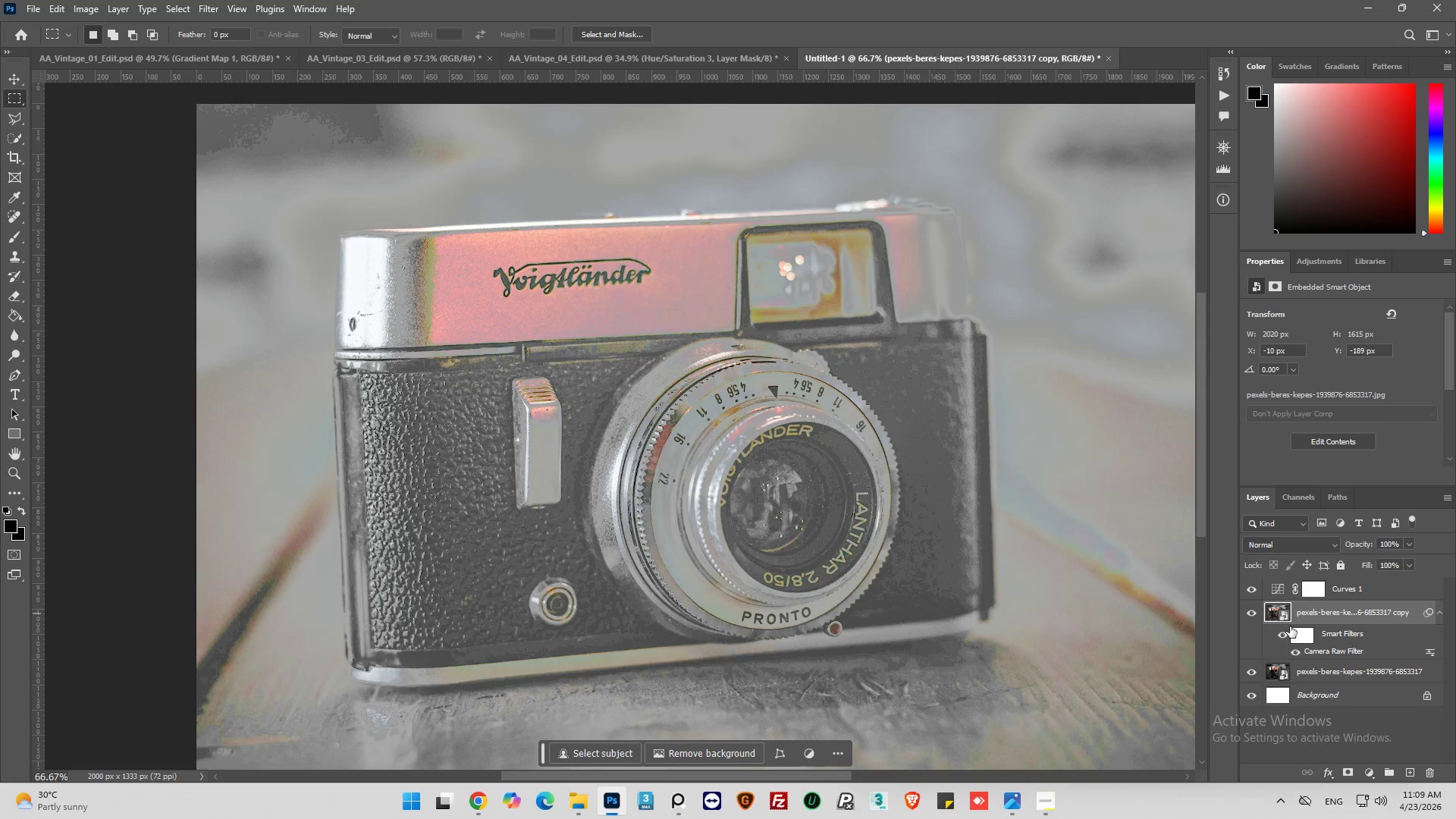 
key(Control+ControlLeft)
 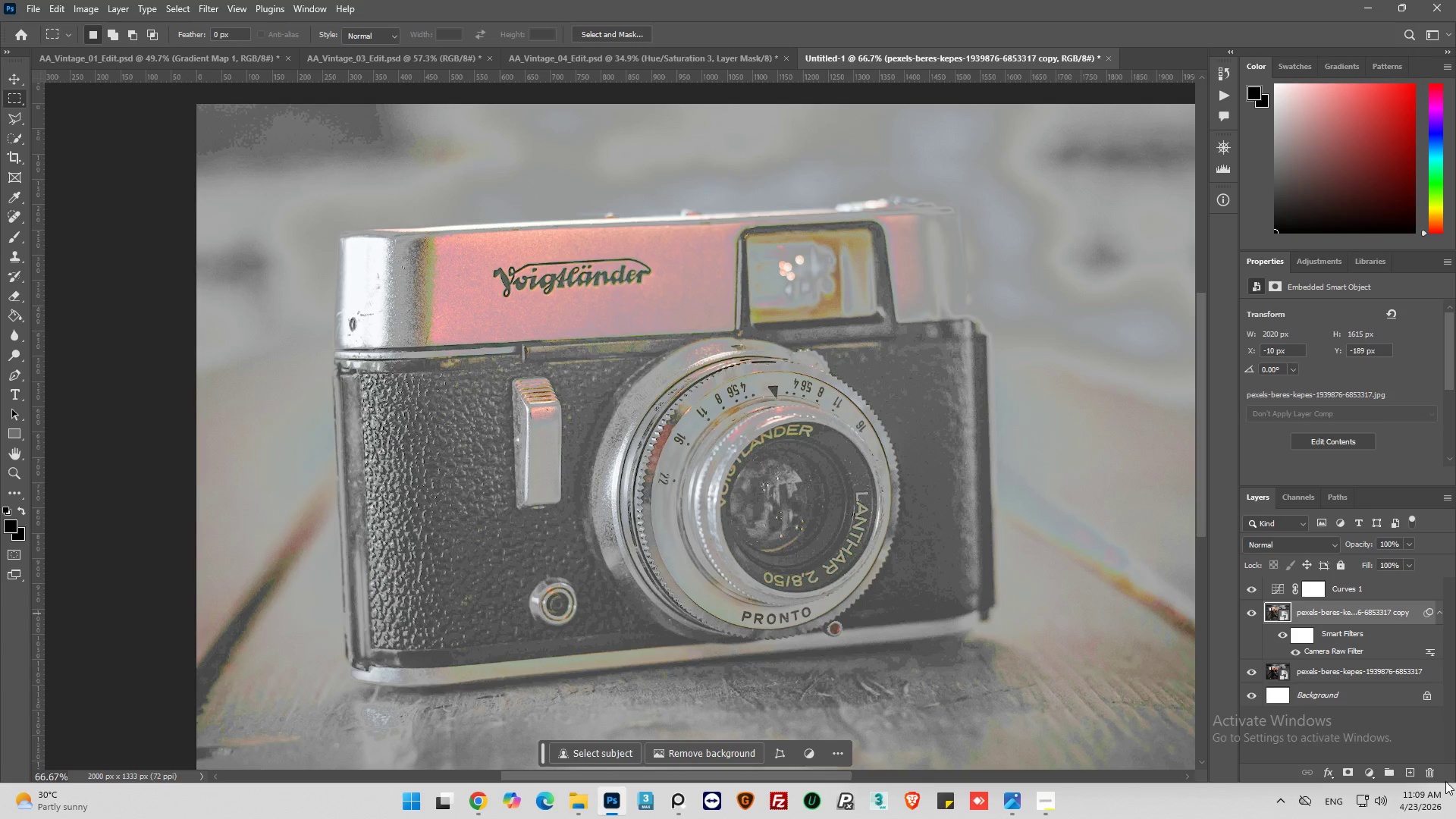 
left_click([1429, 770])
 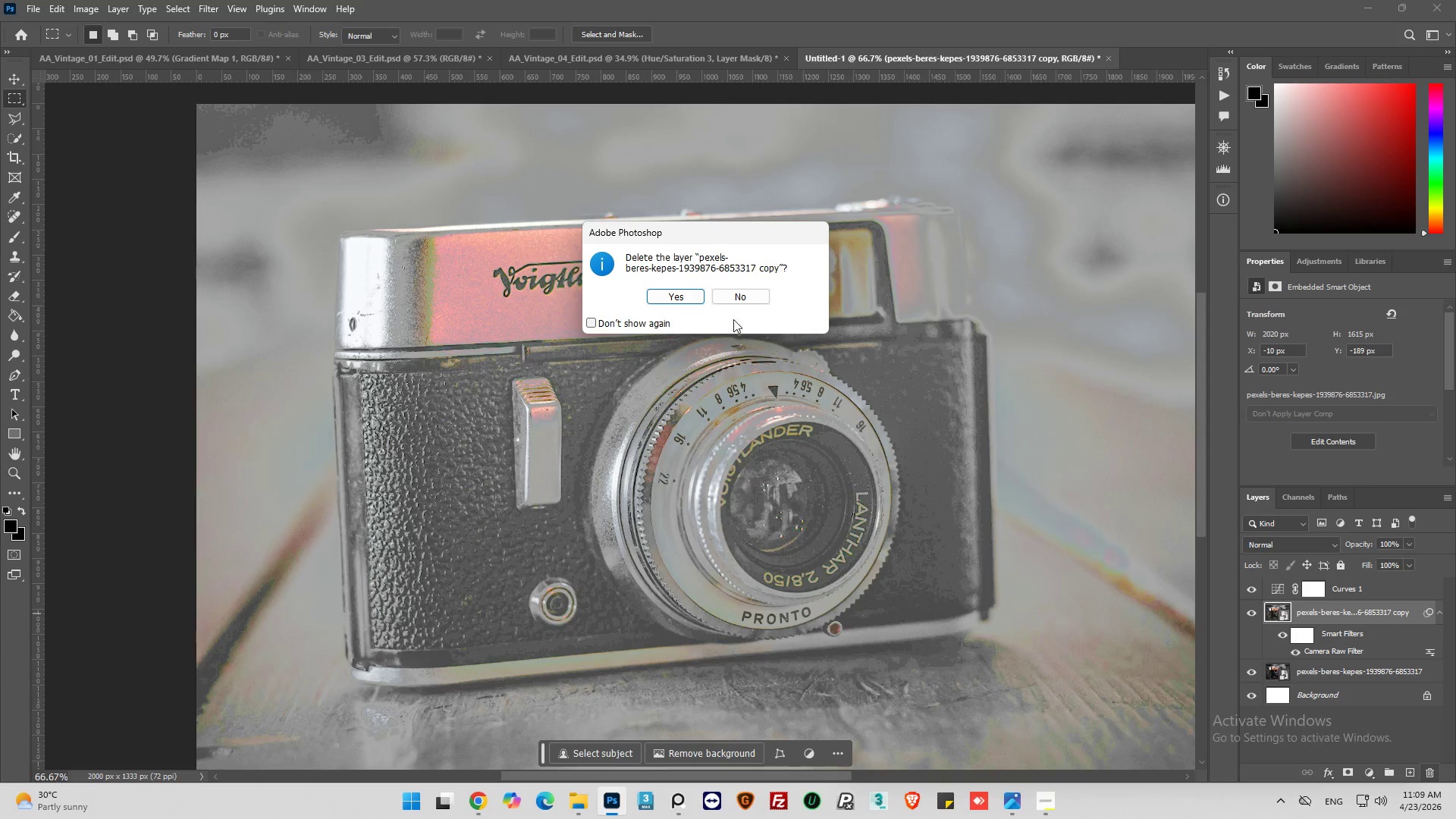 
left_click([676, 296])
 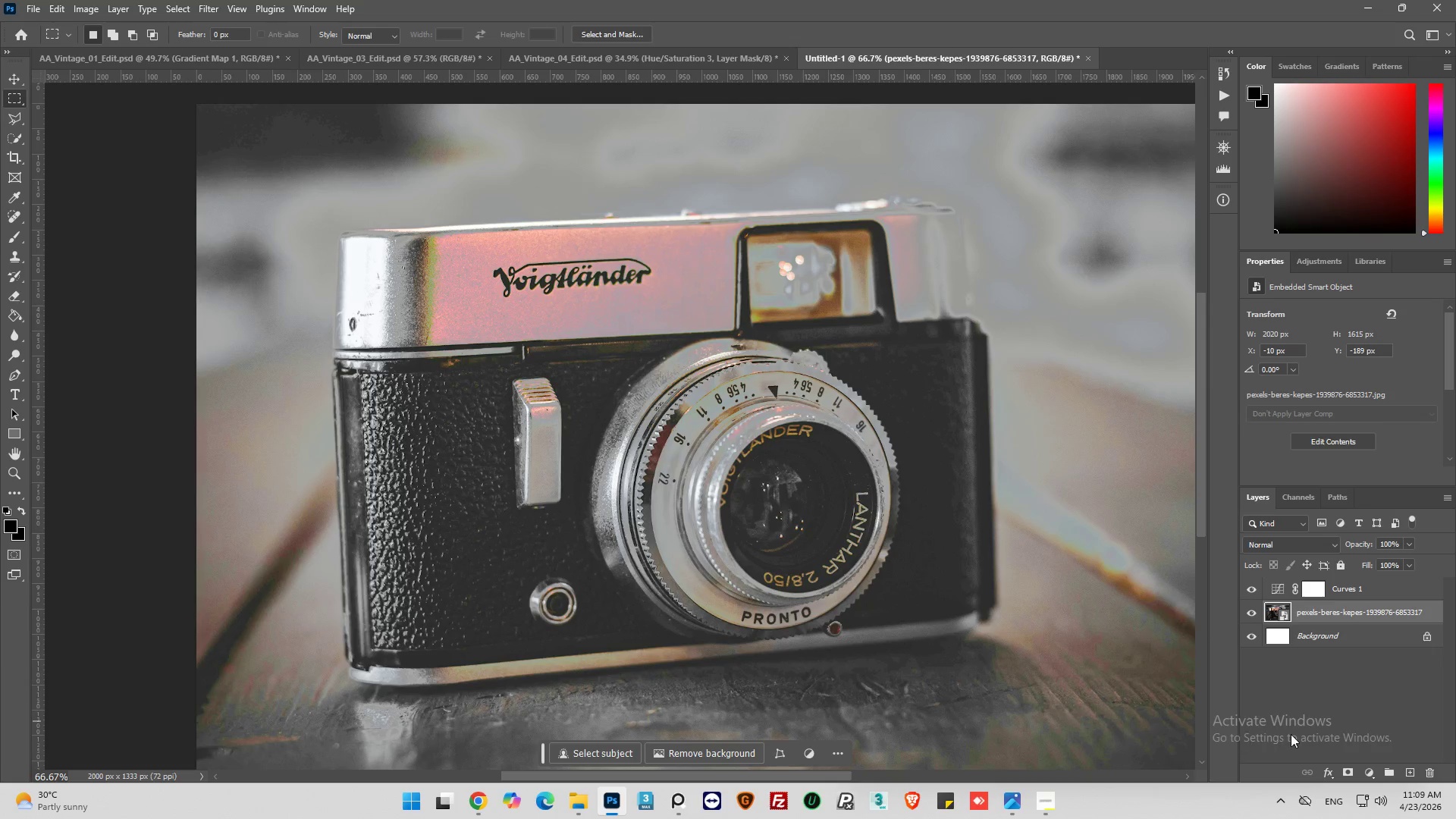 
hold_key(key=ControlLeft, duration=0.44)
 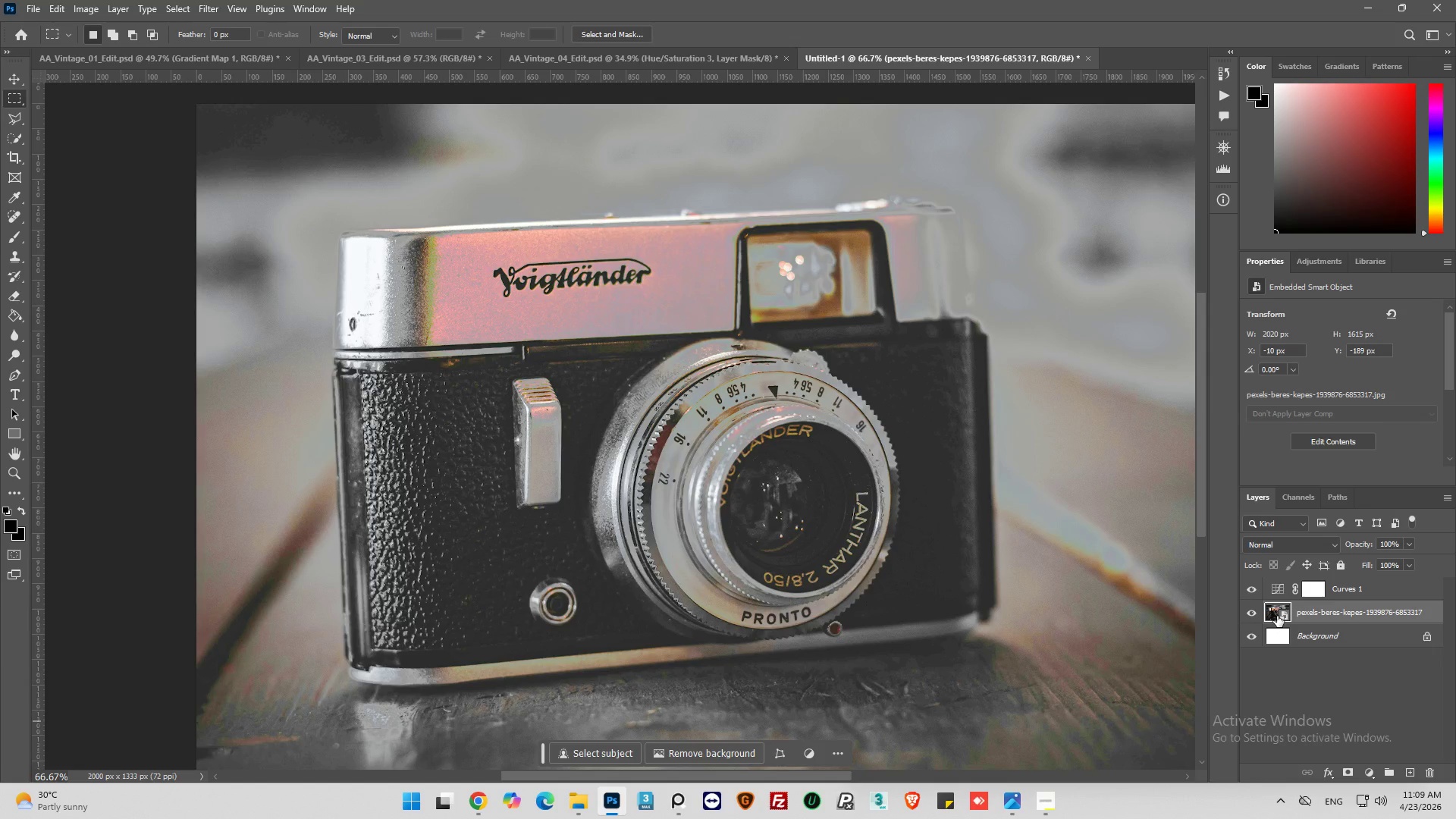 
key(Control+ControlLeft)
 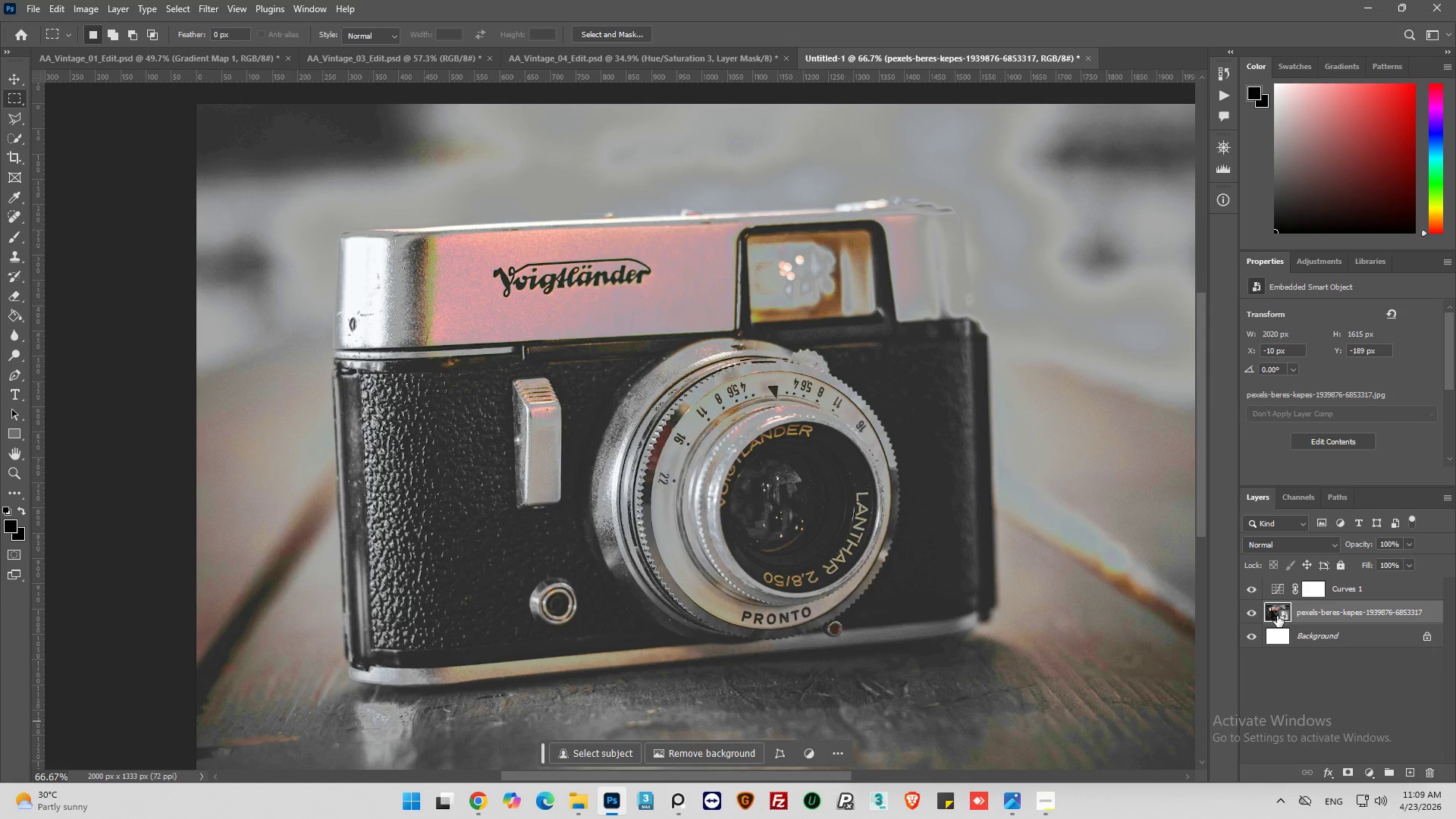 
key(Control+J)
 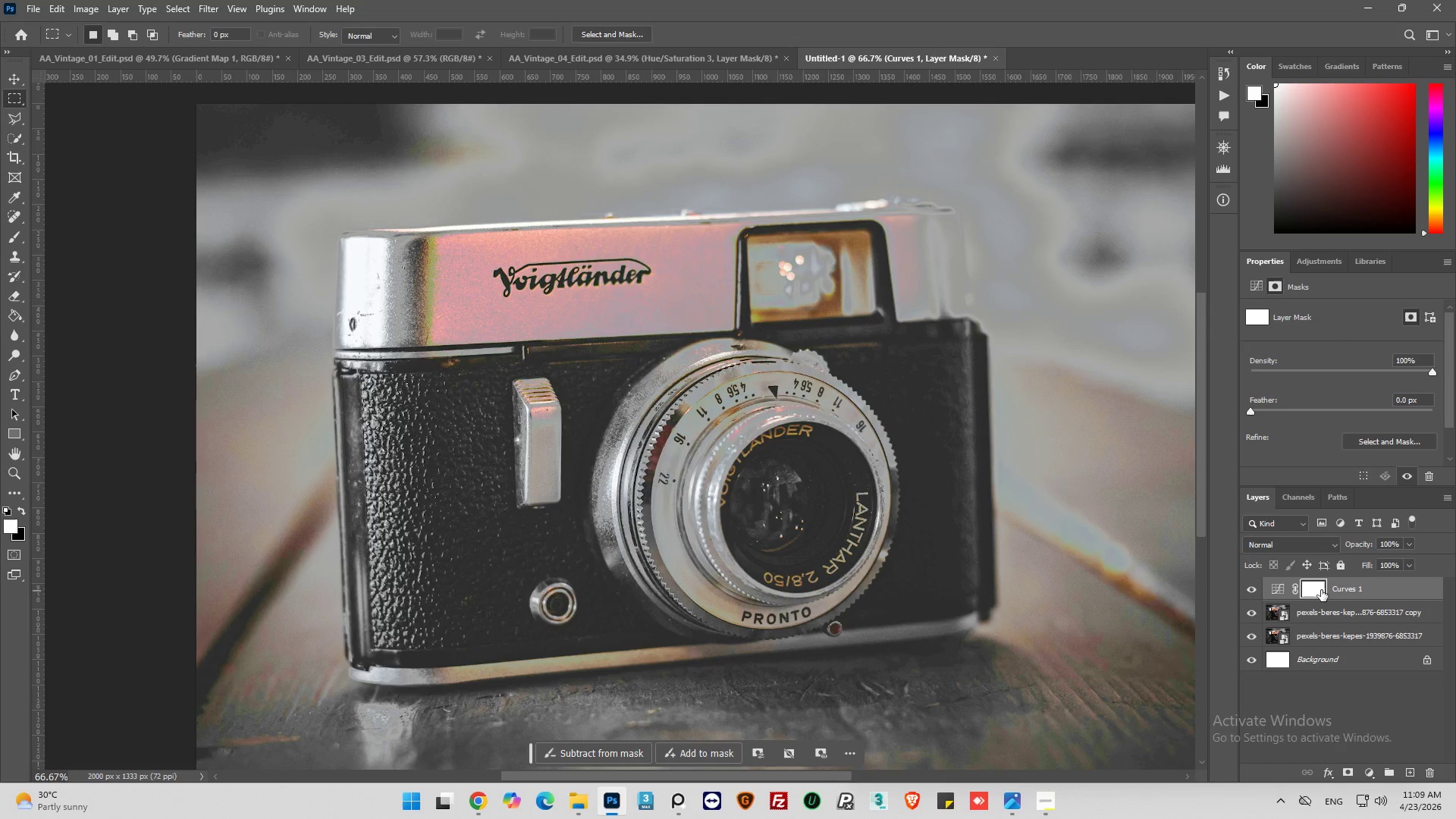 
wait(9.67)
 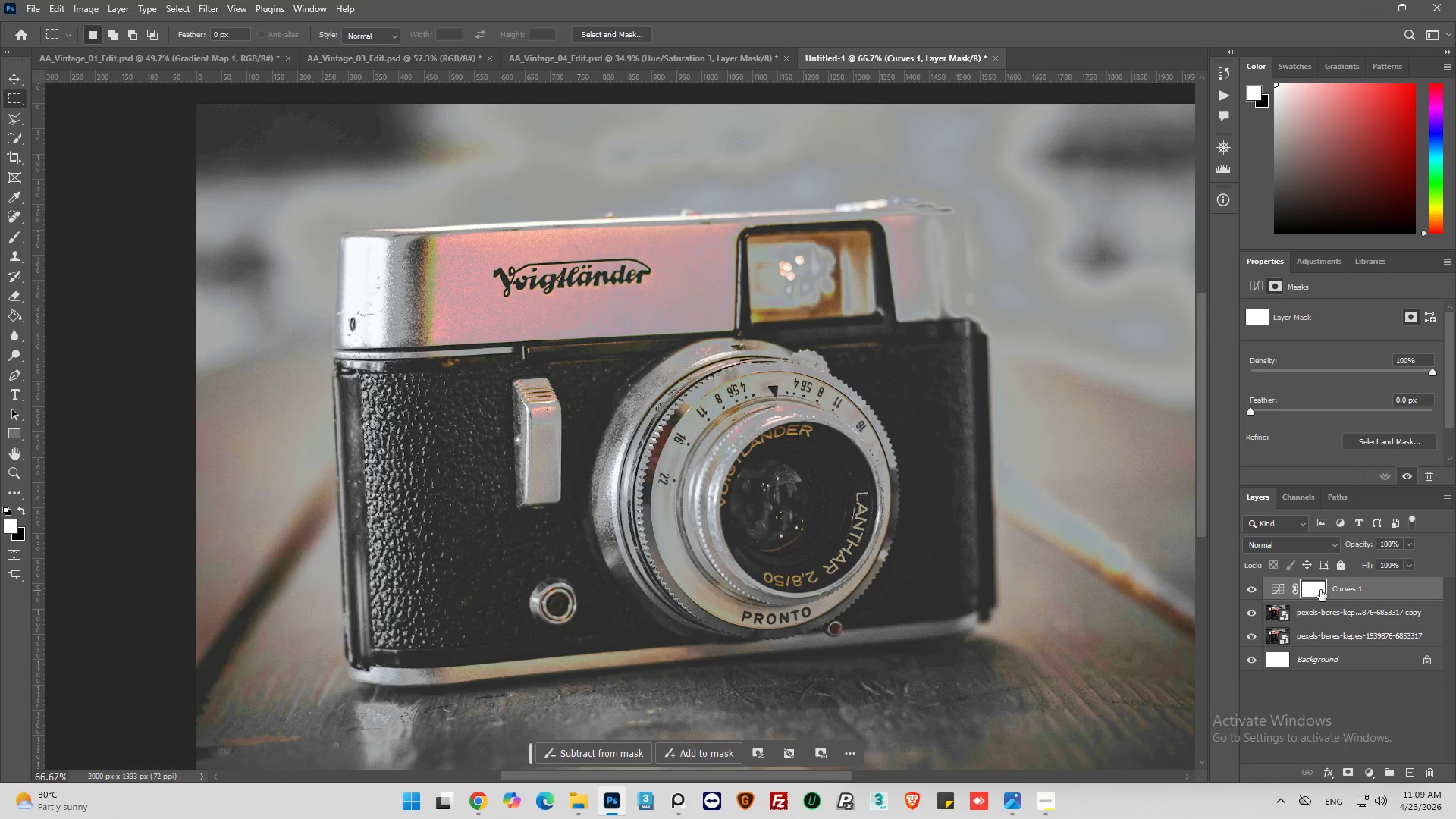 
key(Control+I)
 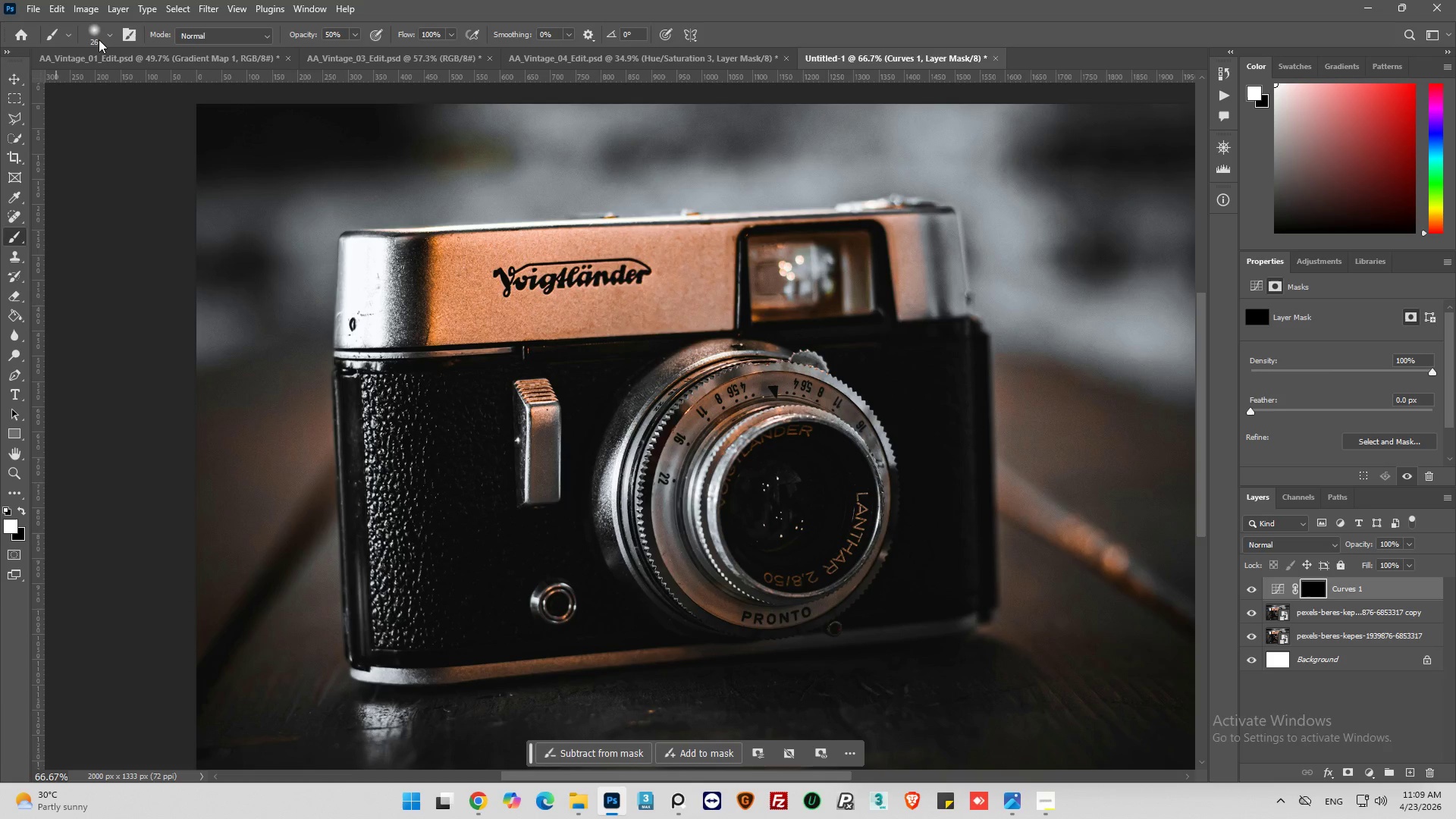 
wait(5.91)
 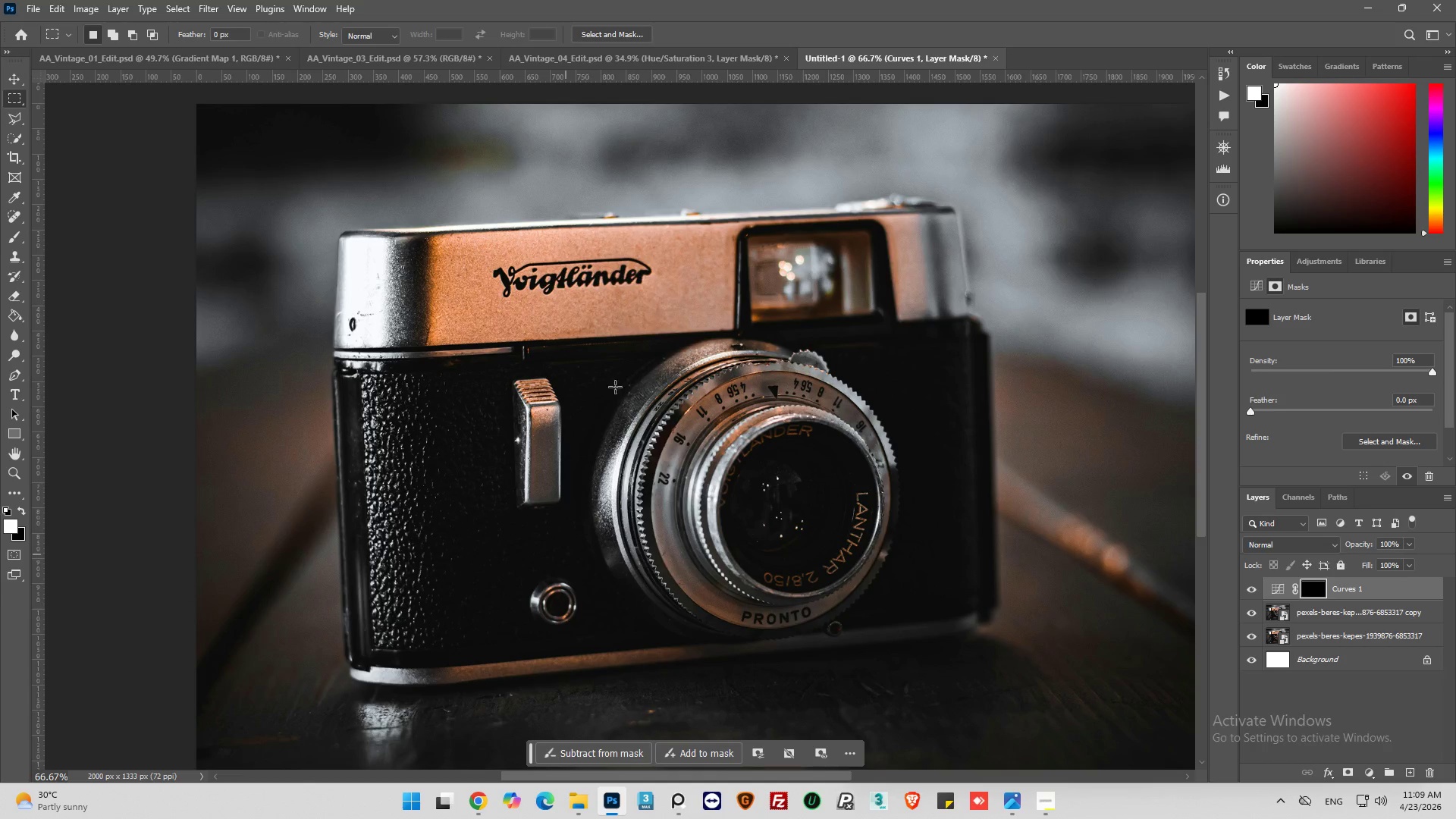 
double_click([328, 34])
 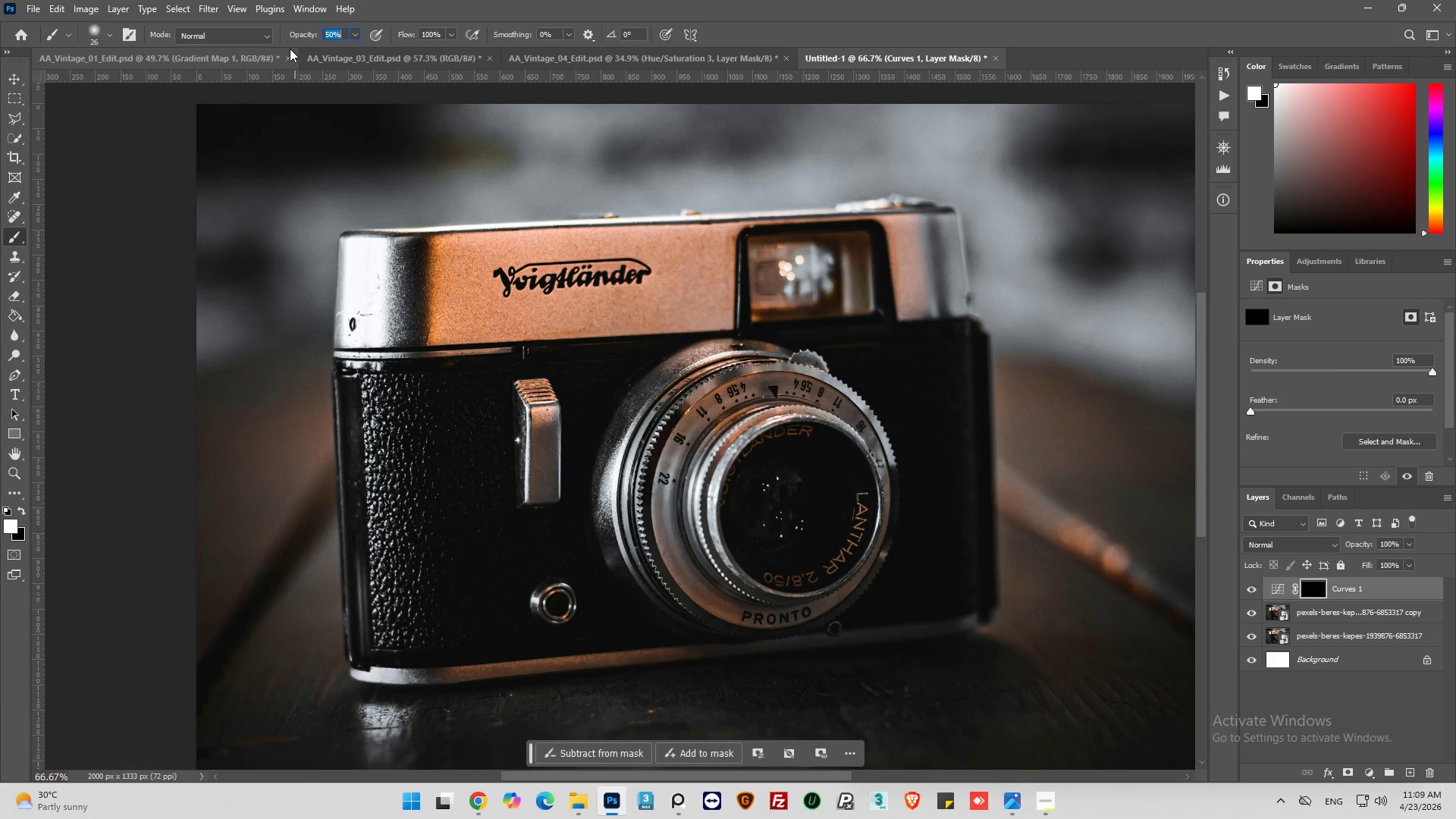 
type(100)
 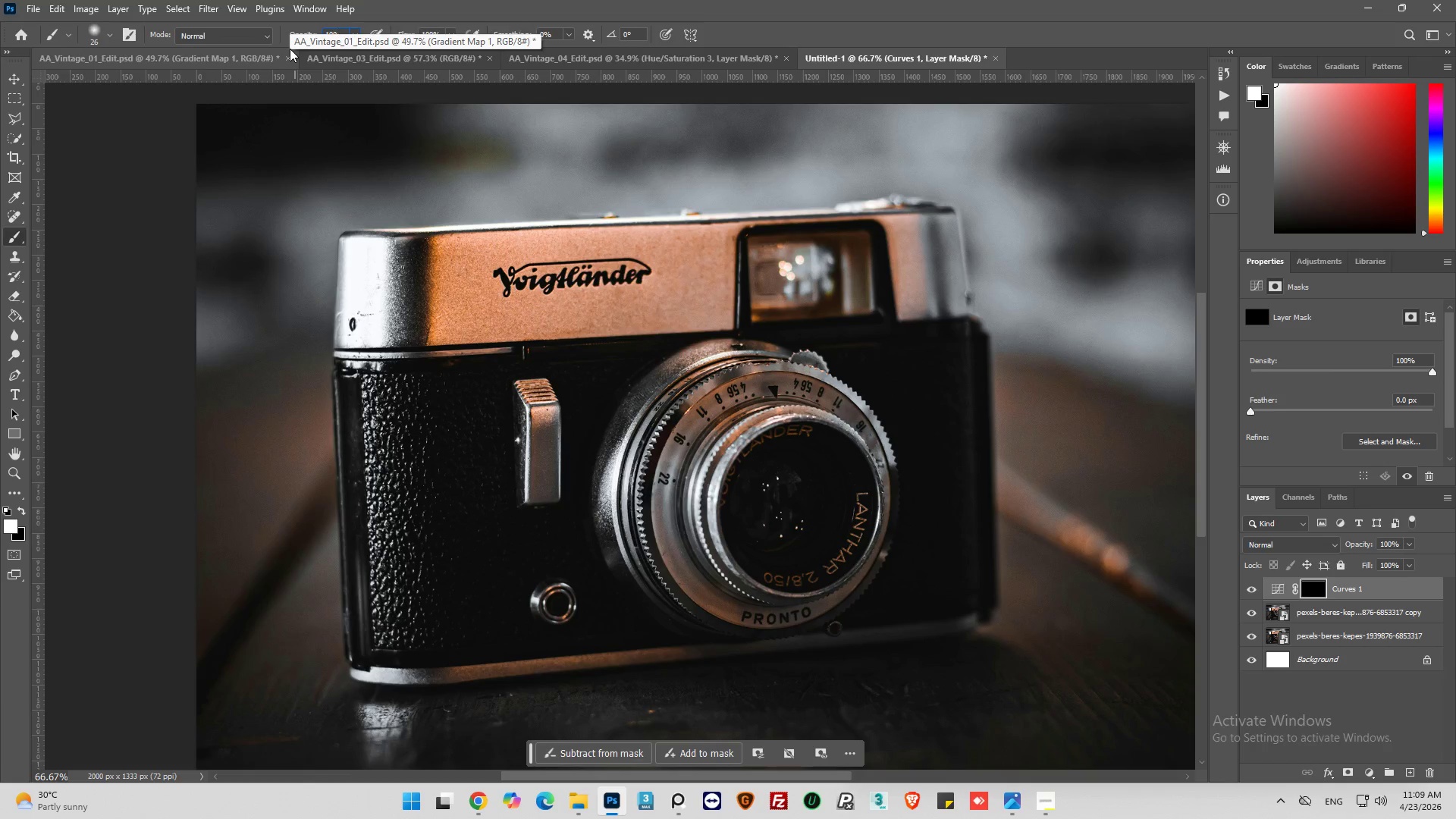 
key(Enter)
 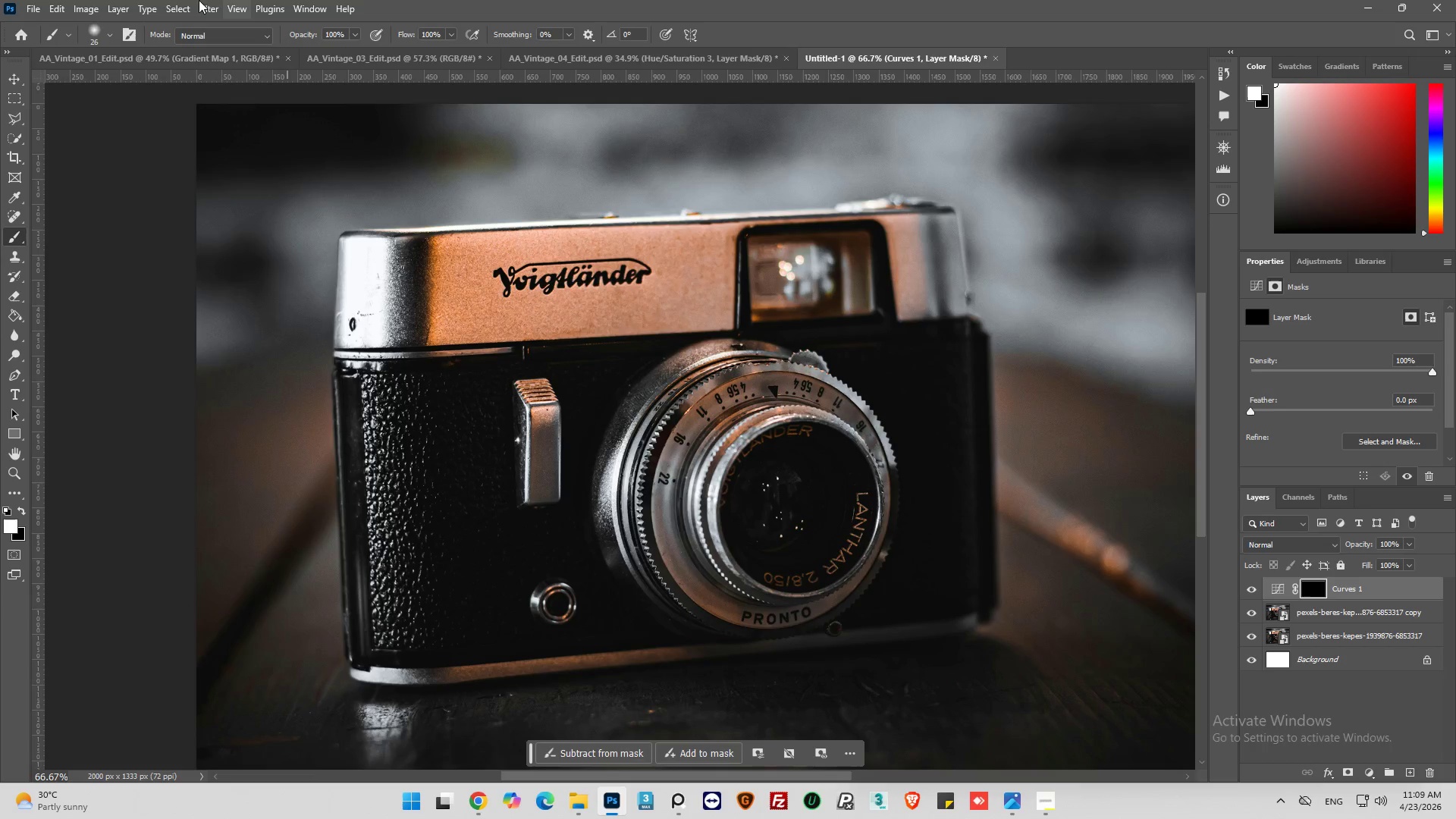 
left_click([108, 36])
 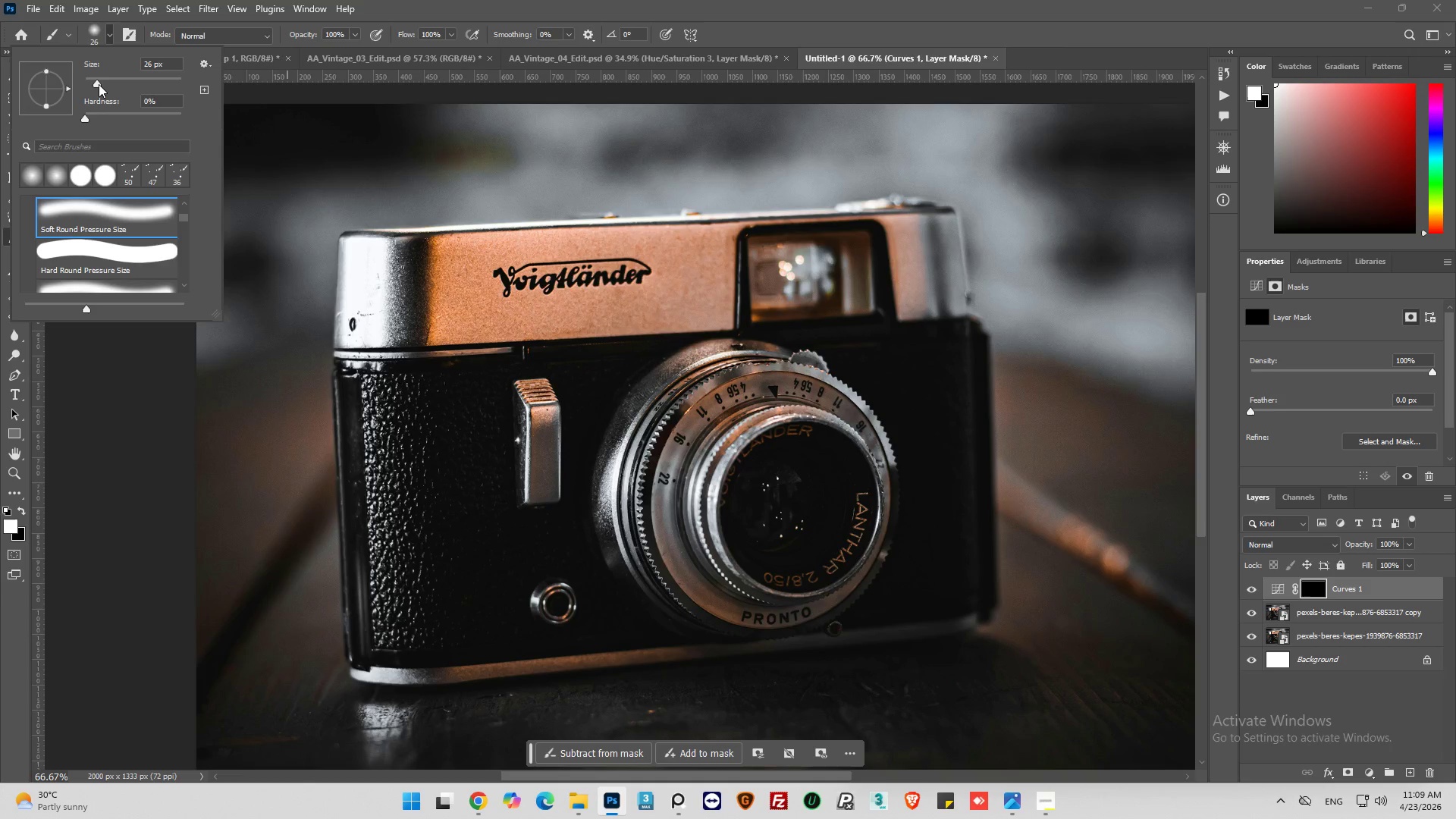 
left_click_drag(start_coordinate=[99, 84], to_coordinate=[112, 88])
 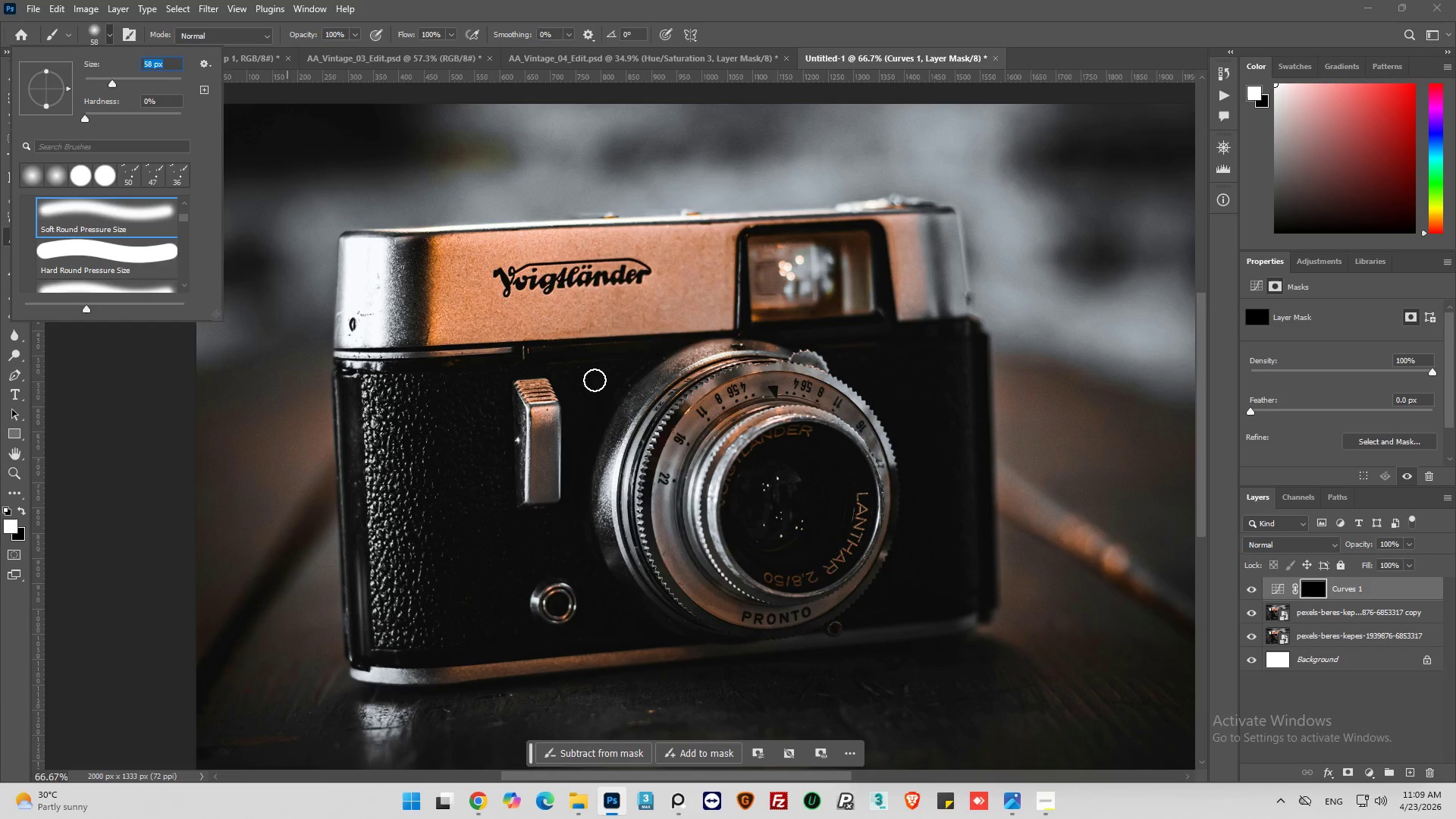 
left_click_drag(start_coordinate=[576, 372], to_coordinate=[579, 450])
 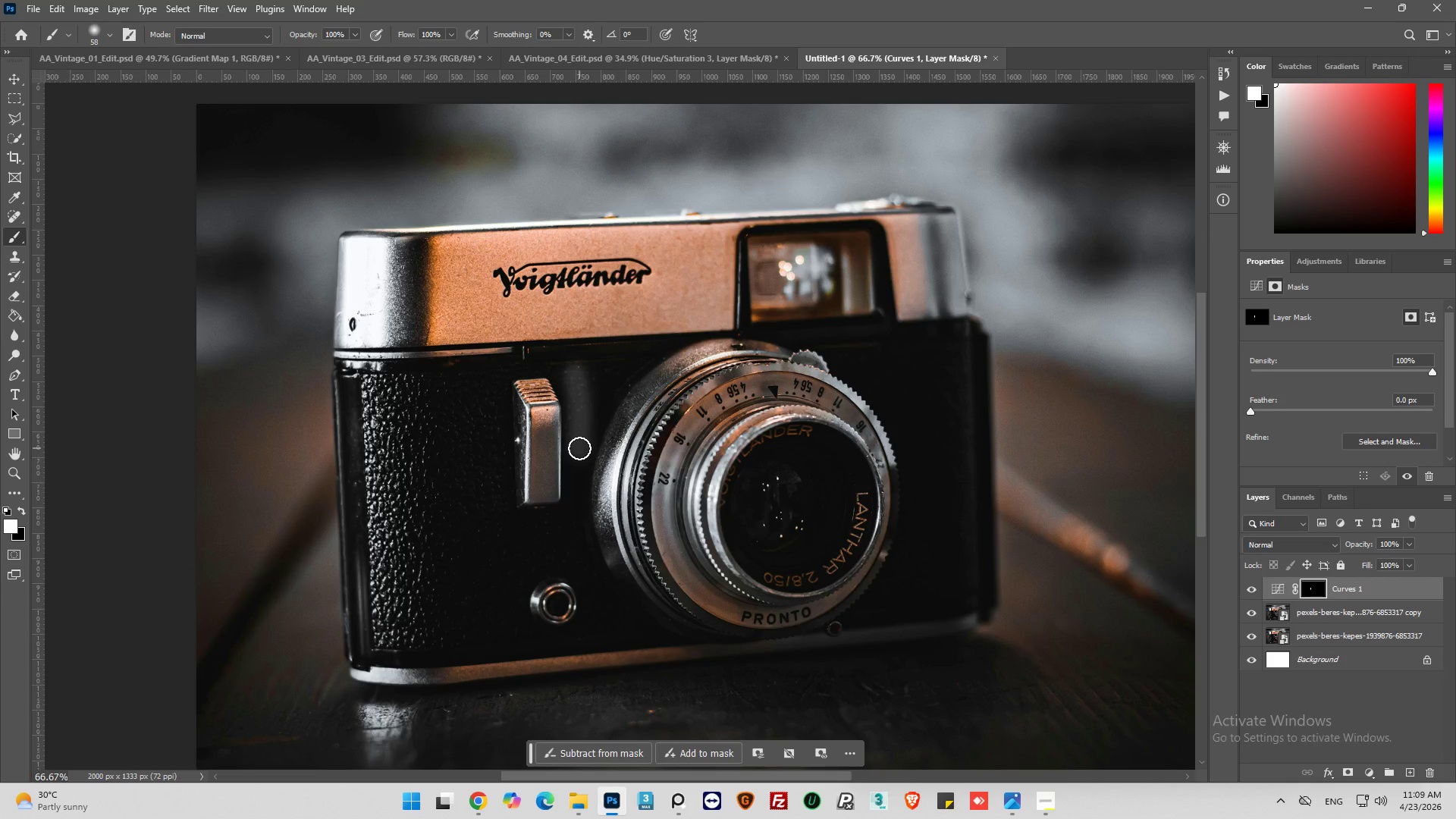 
key(Control+Z)
 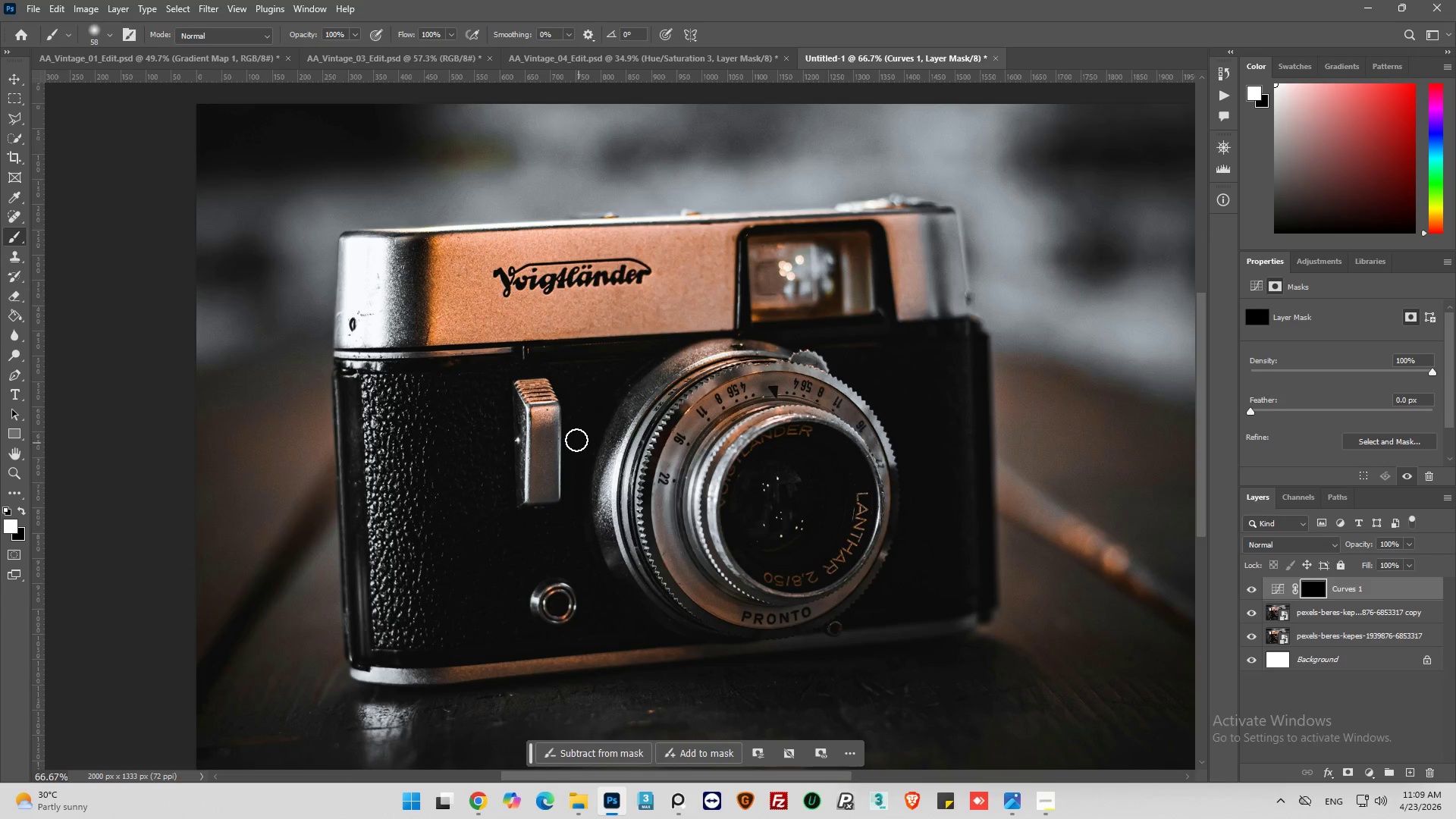 
left_click_drag(start_coordinate=[573, 427], to_coordinate=[589, 583])
 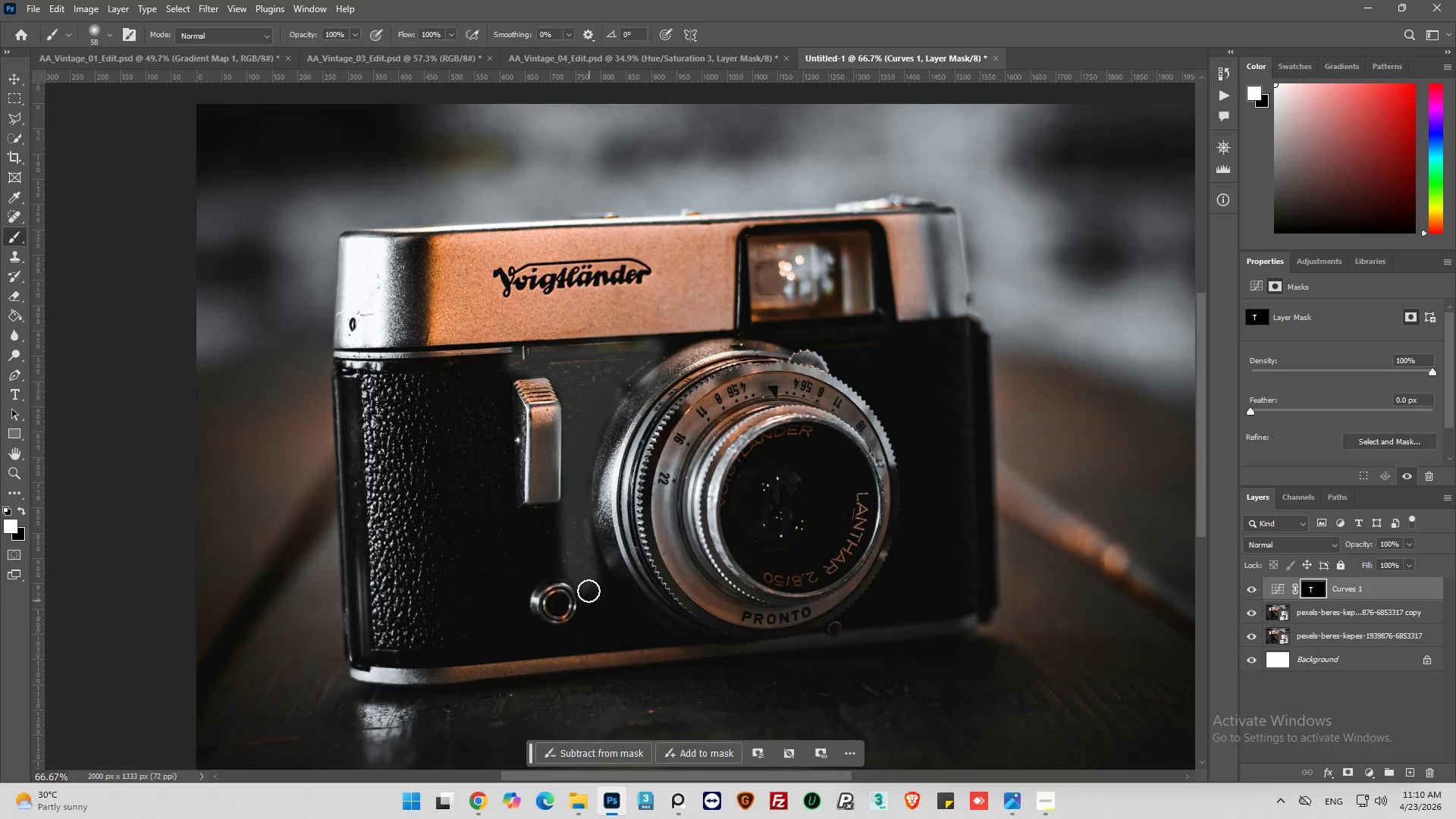 
left_click_drag(start_coordinate=[584, 563], to_coordinate=[595, 595])
 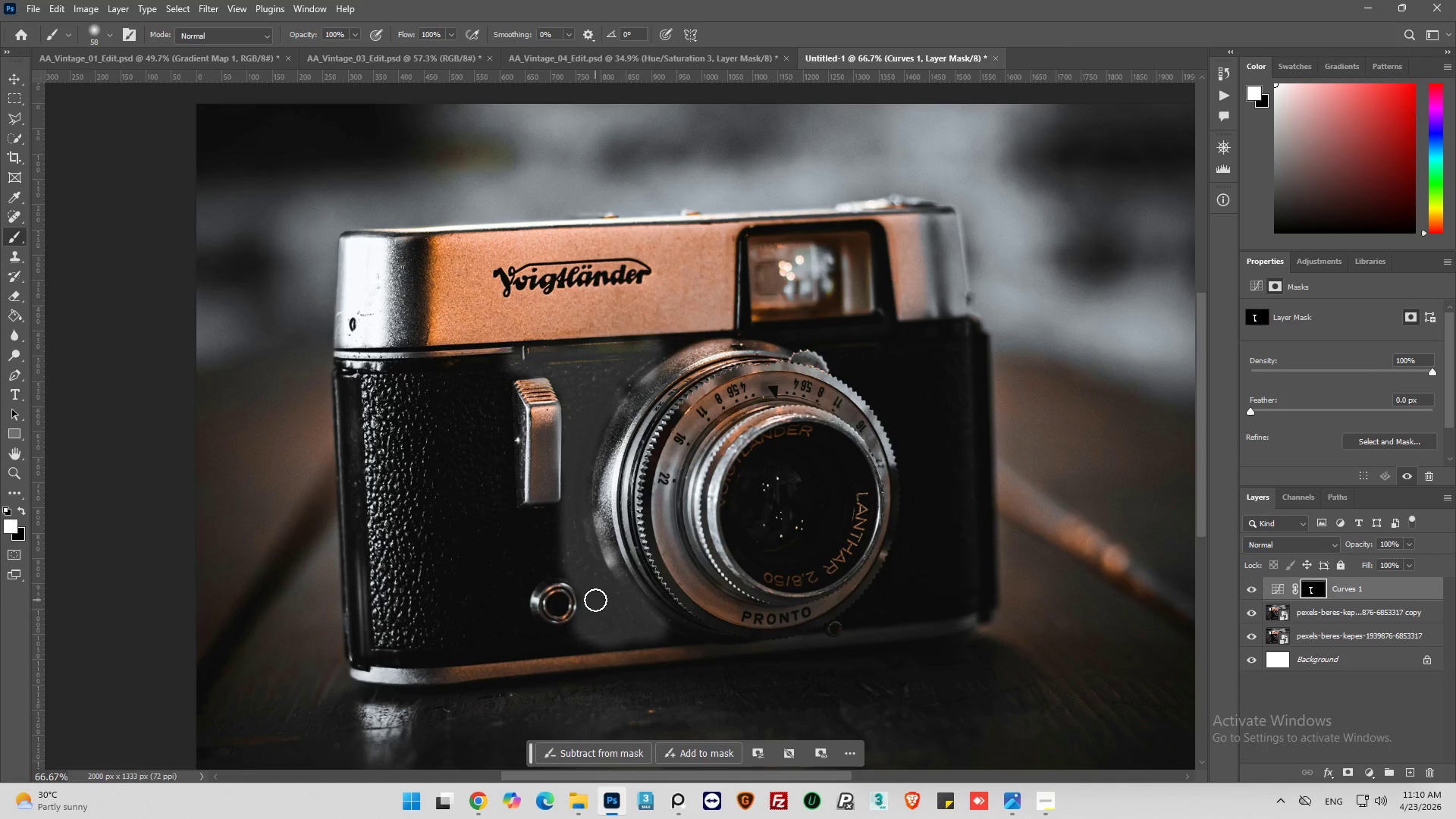 
wait(16.86)
 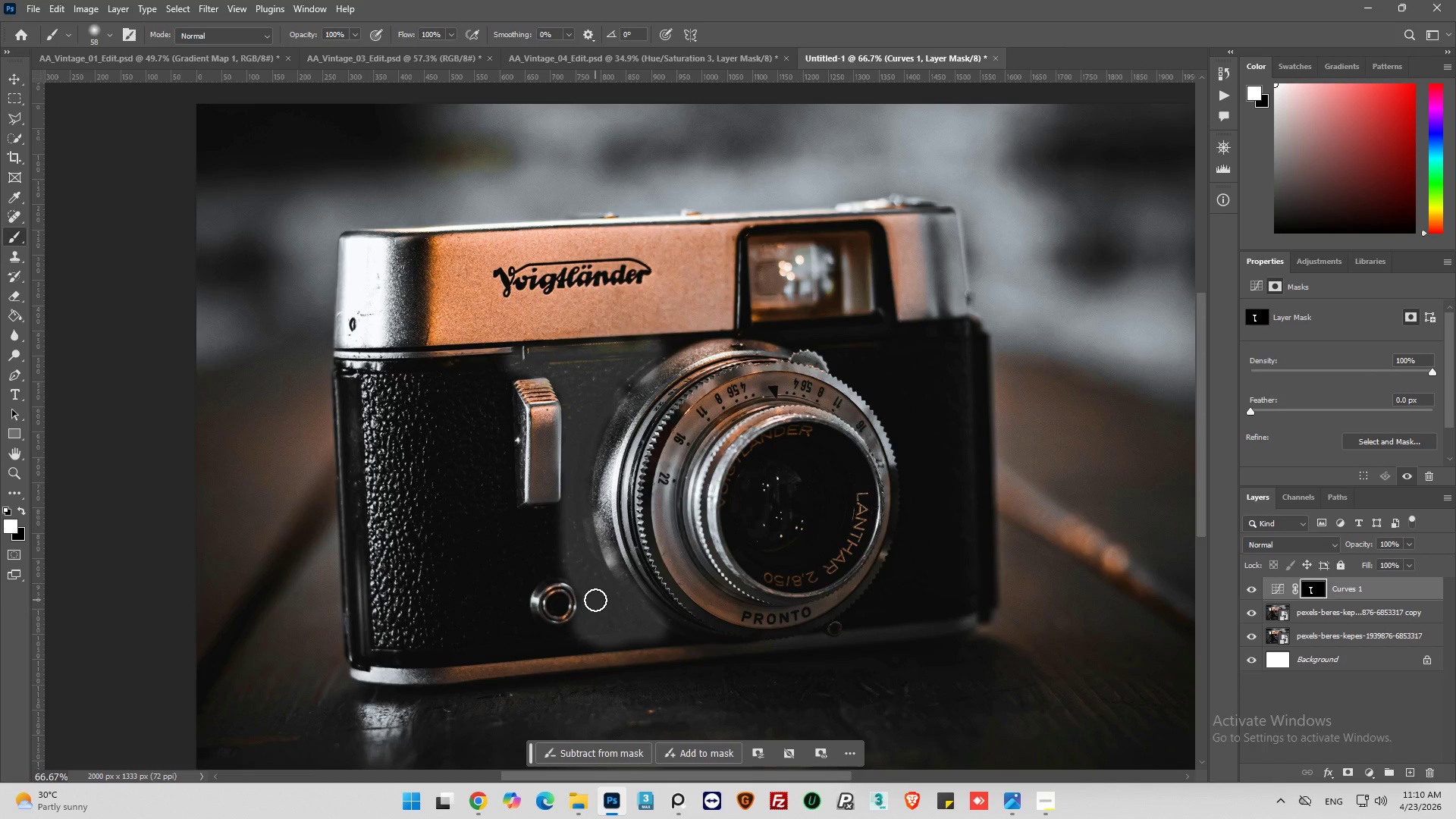 
key(Alt+AltLeft)
 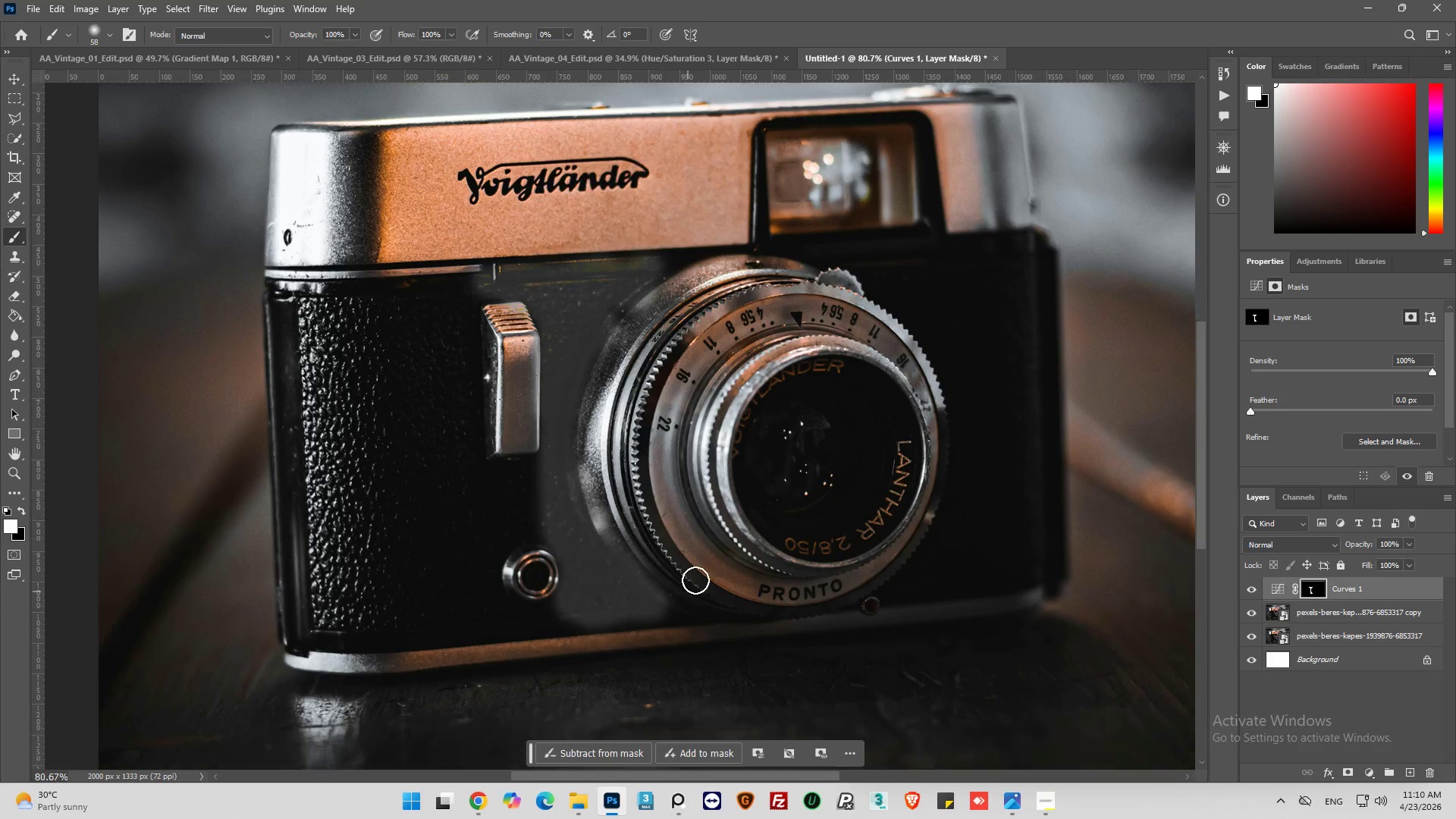 
key(Alt+AltLeft)
 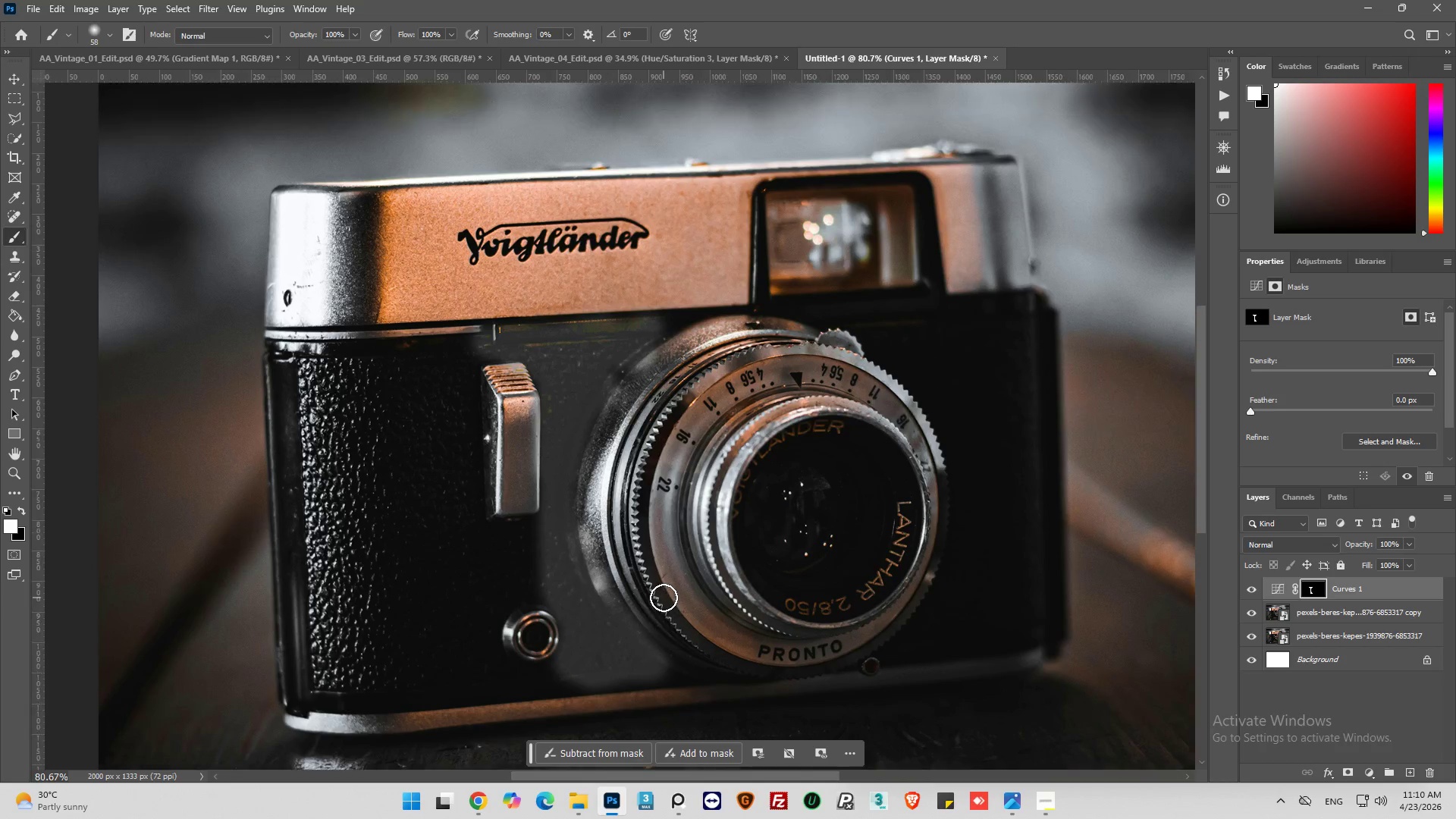 
hold_key(key=AltLeft, duration=0.34)
scroll: coordinate [661, 600], scroll_direction: up, amount: 3.0
 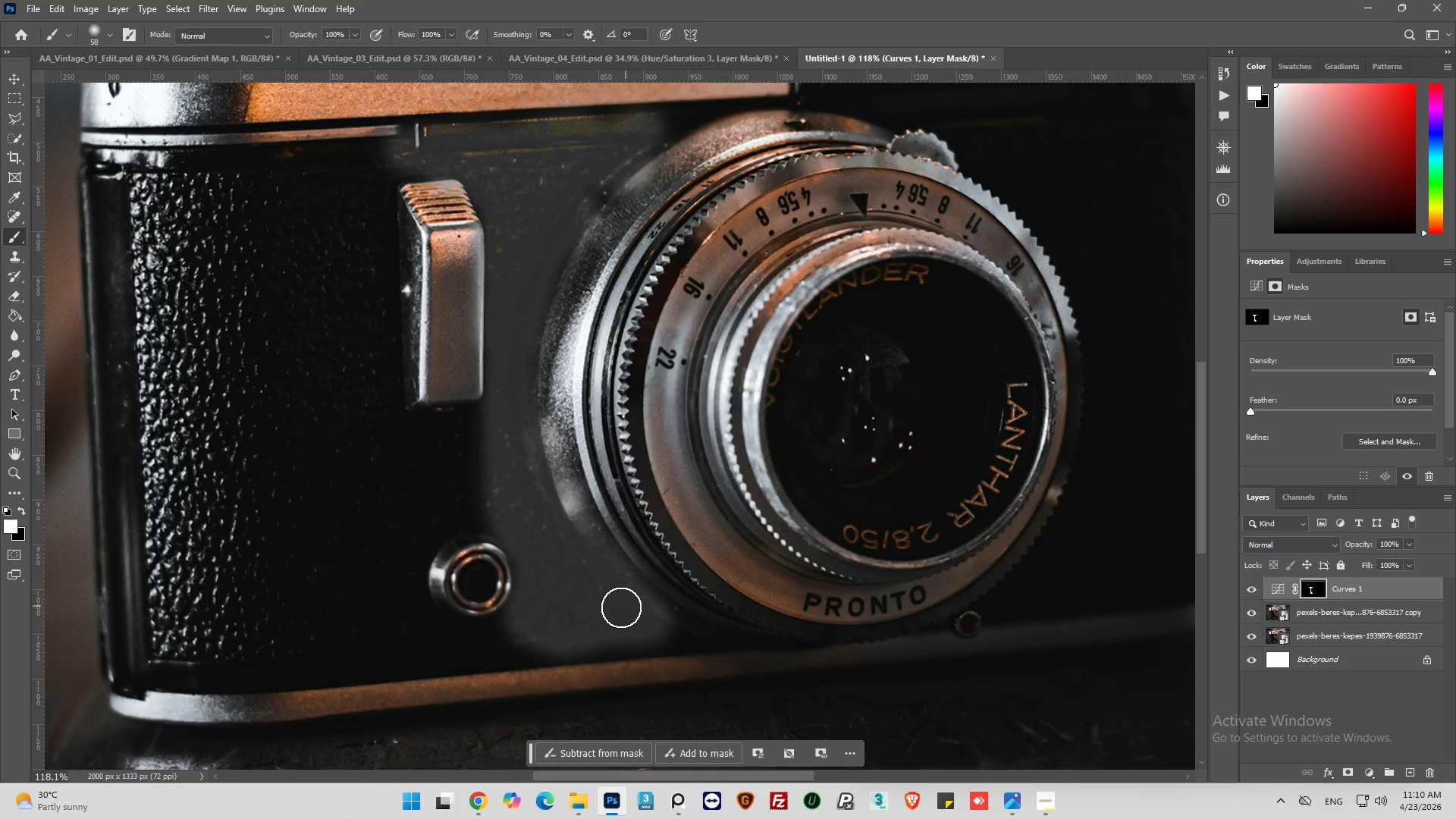 
left_click_drag(start_coordinate=[616, 607], to_coordinate=[635, 642])
 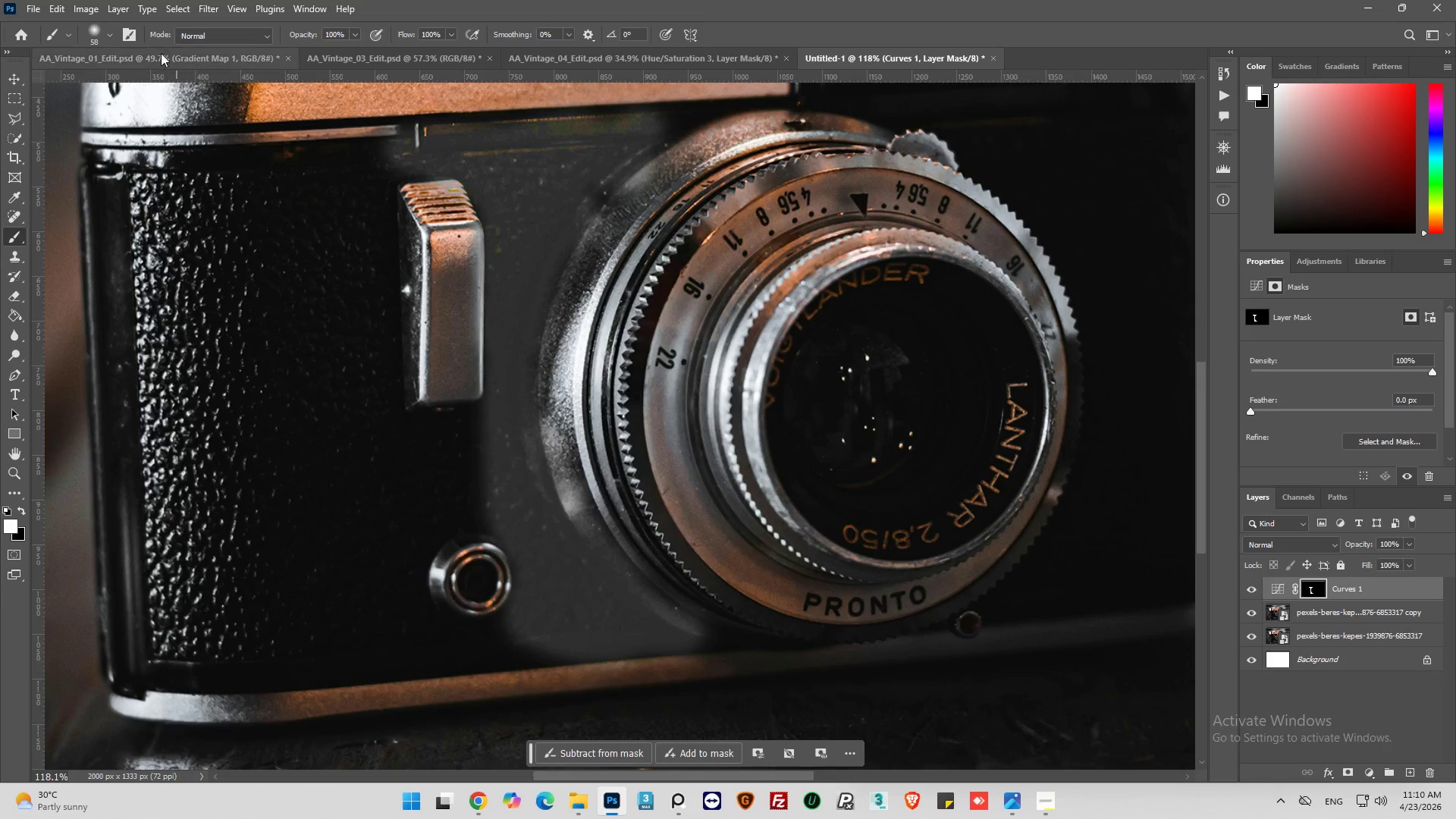 
left_click([112, 33])
 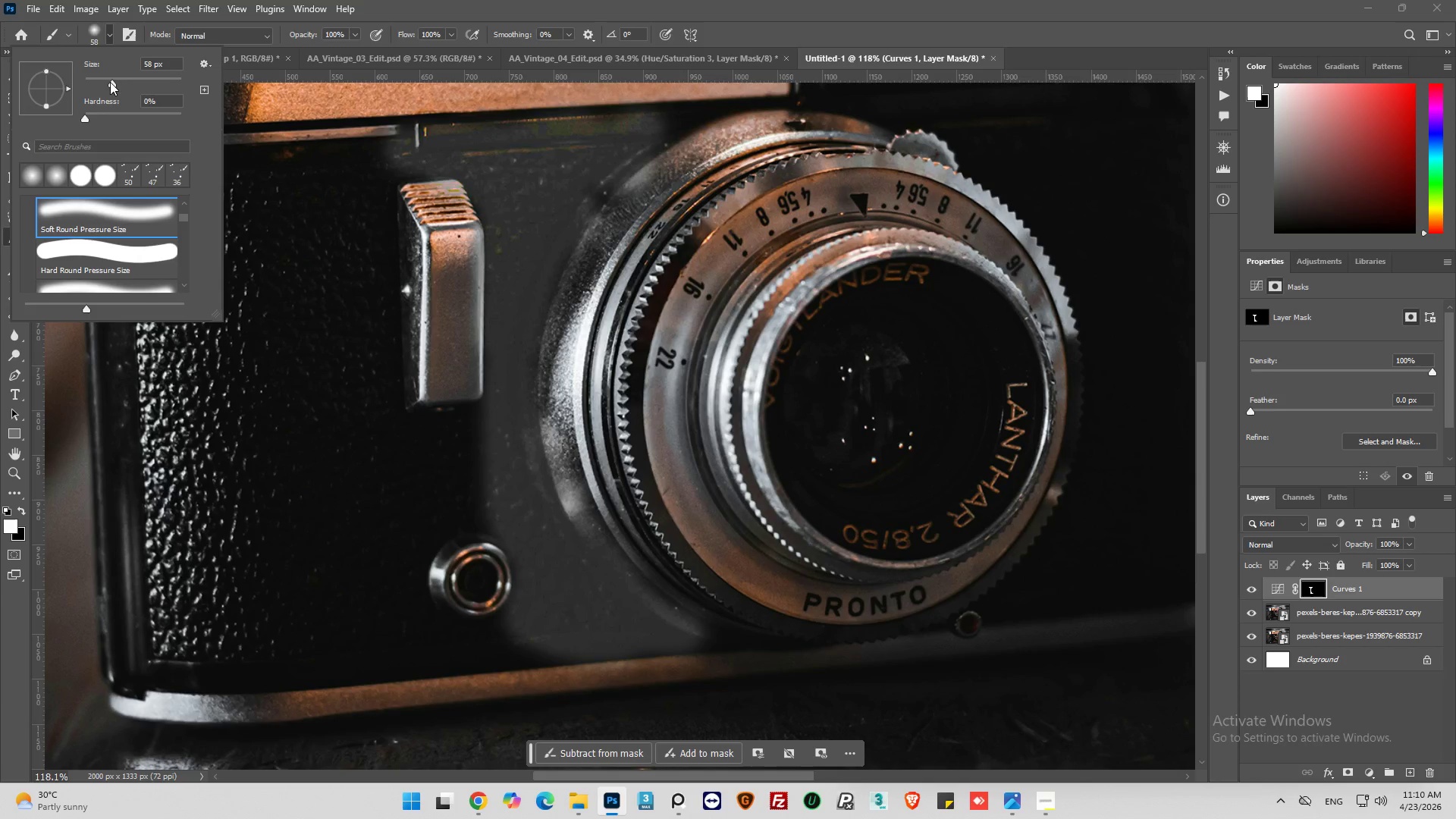 
left_click_drag(start_coordinate=[110, 82], to_coordinate=[95, 85])
 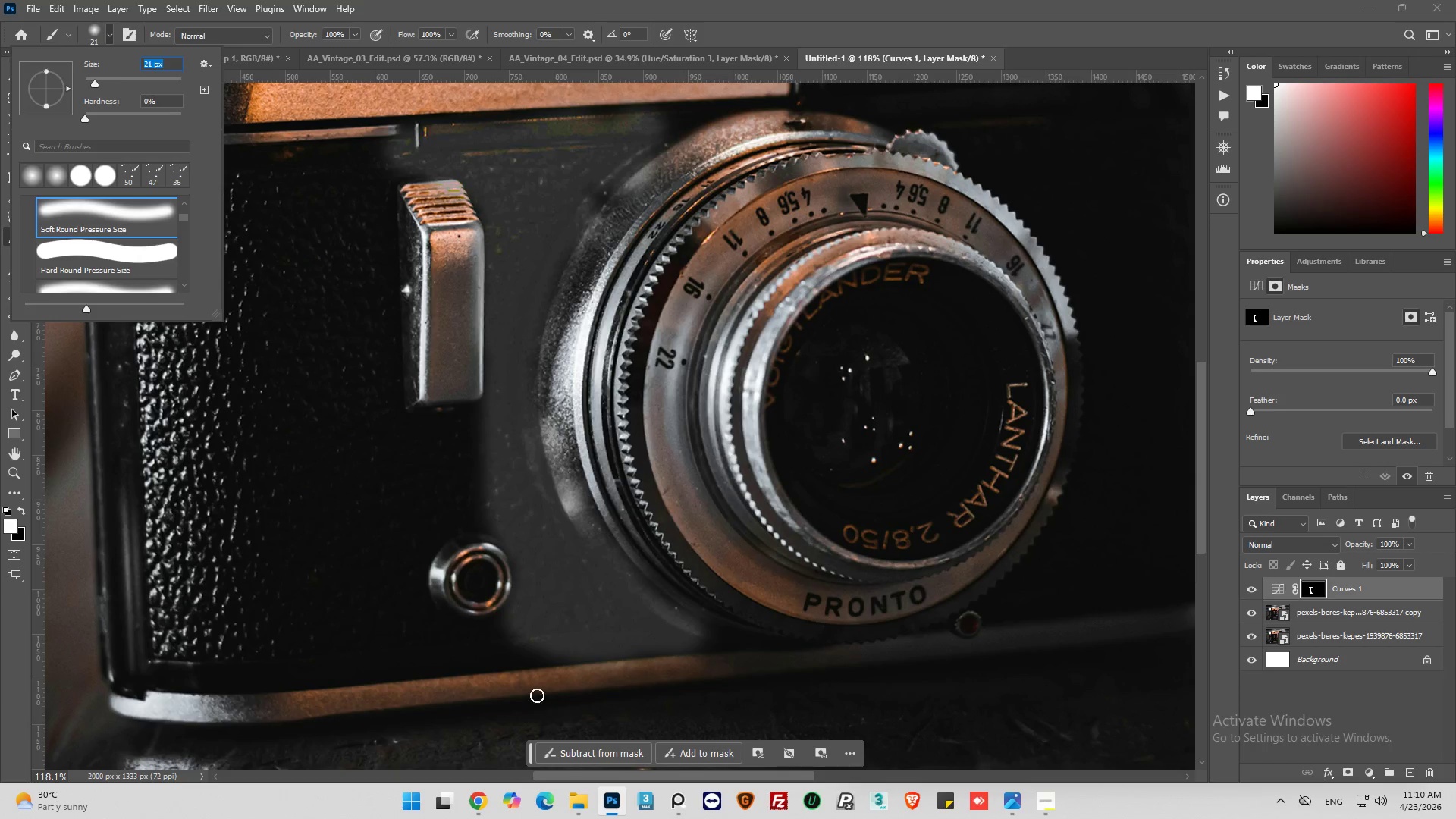 
left_click_drag(start_coordinate=[544, 648], to_coordinate=[340, 324])
 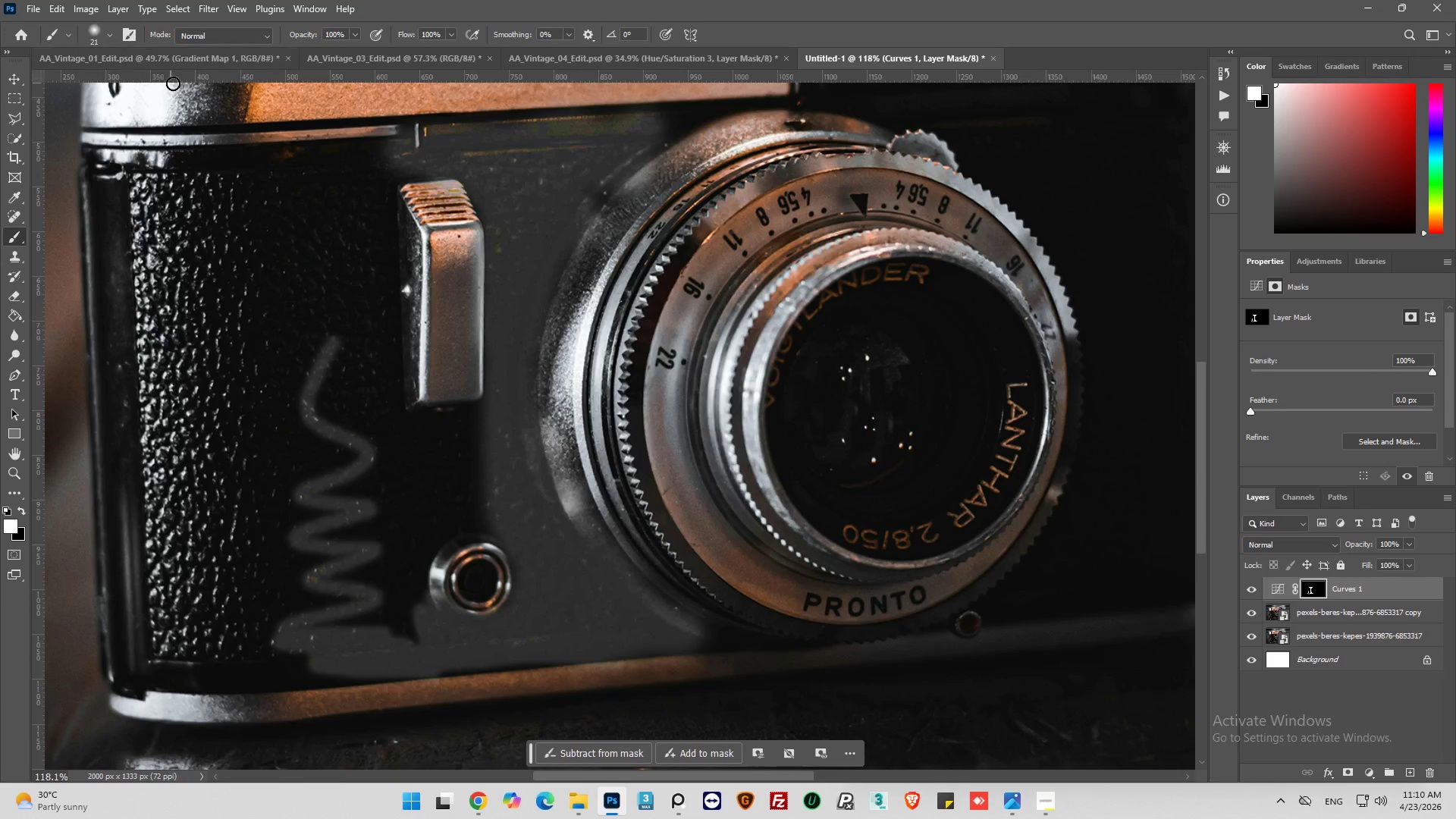 
left_click([111, 36])
 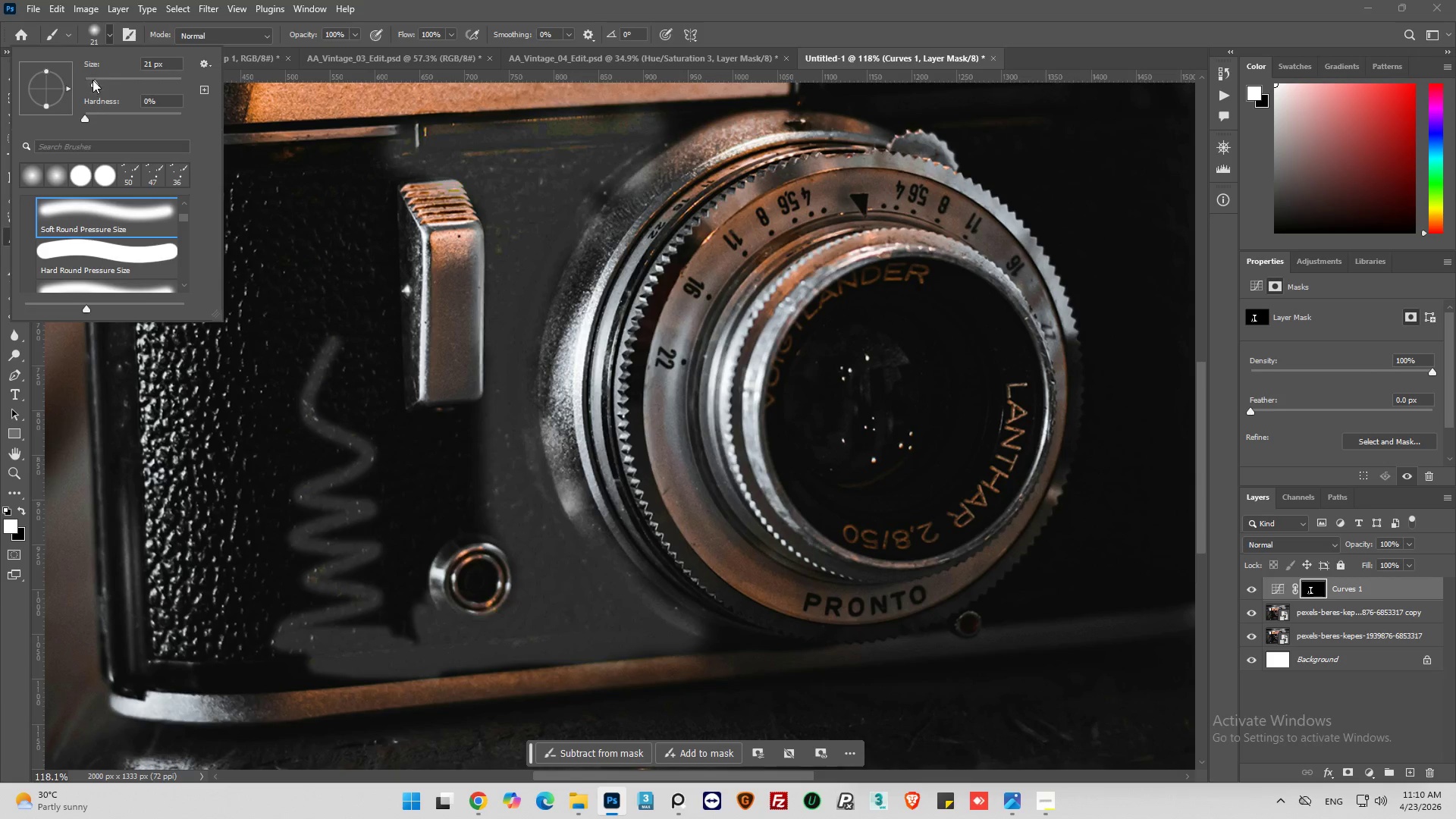 
left_click_drag(start_coordinate=[96, 80], to_coordinate=[139, 95])
 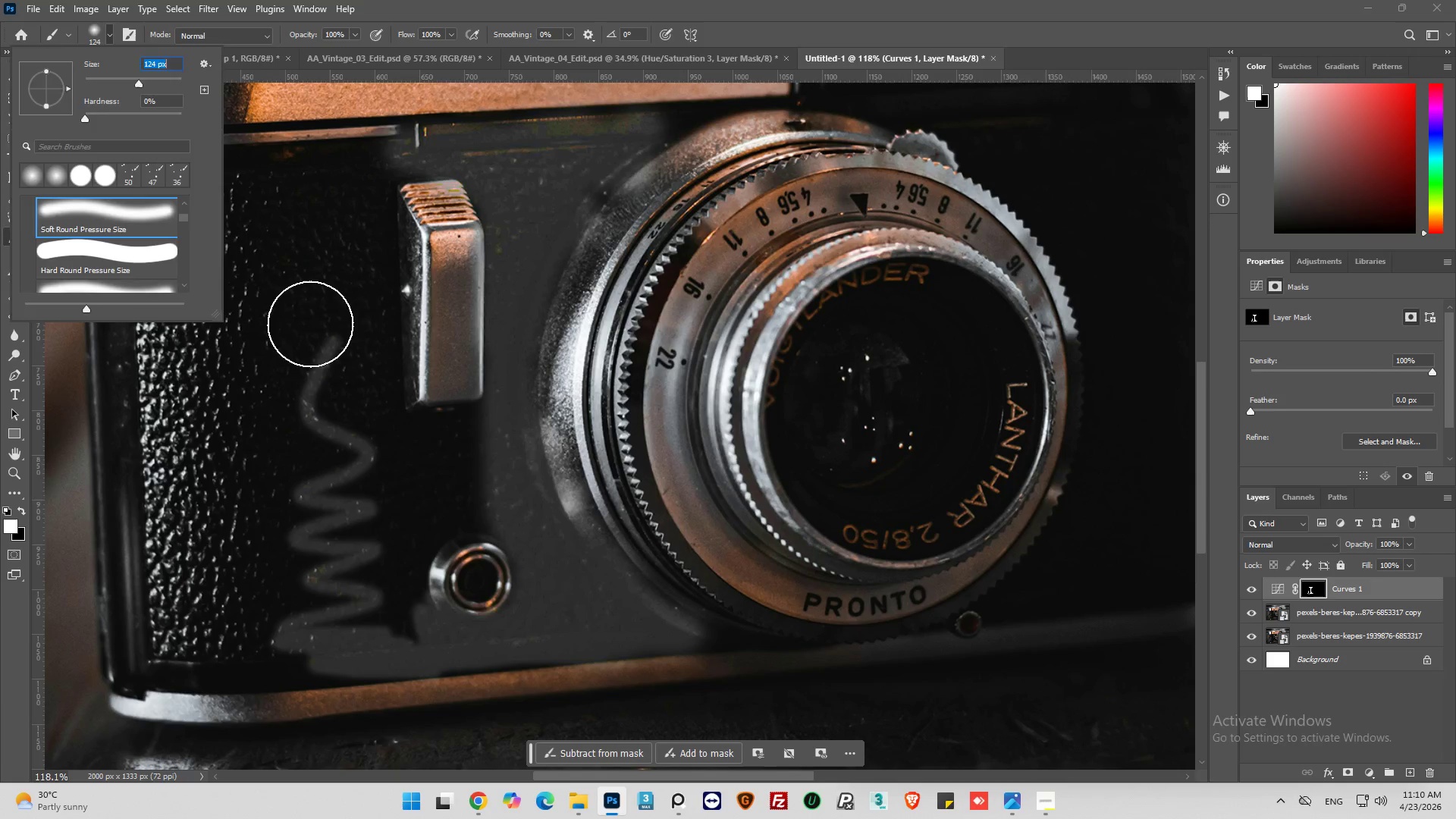 
left_click_drag(start_coordinate=[311, 315], to_coordinate=[333, 573])
 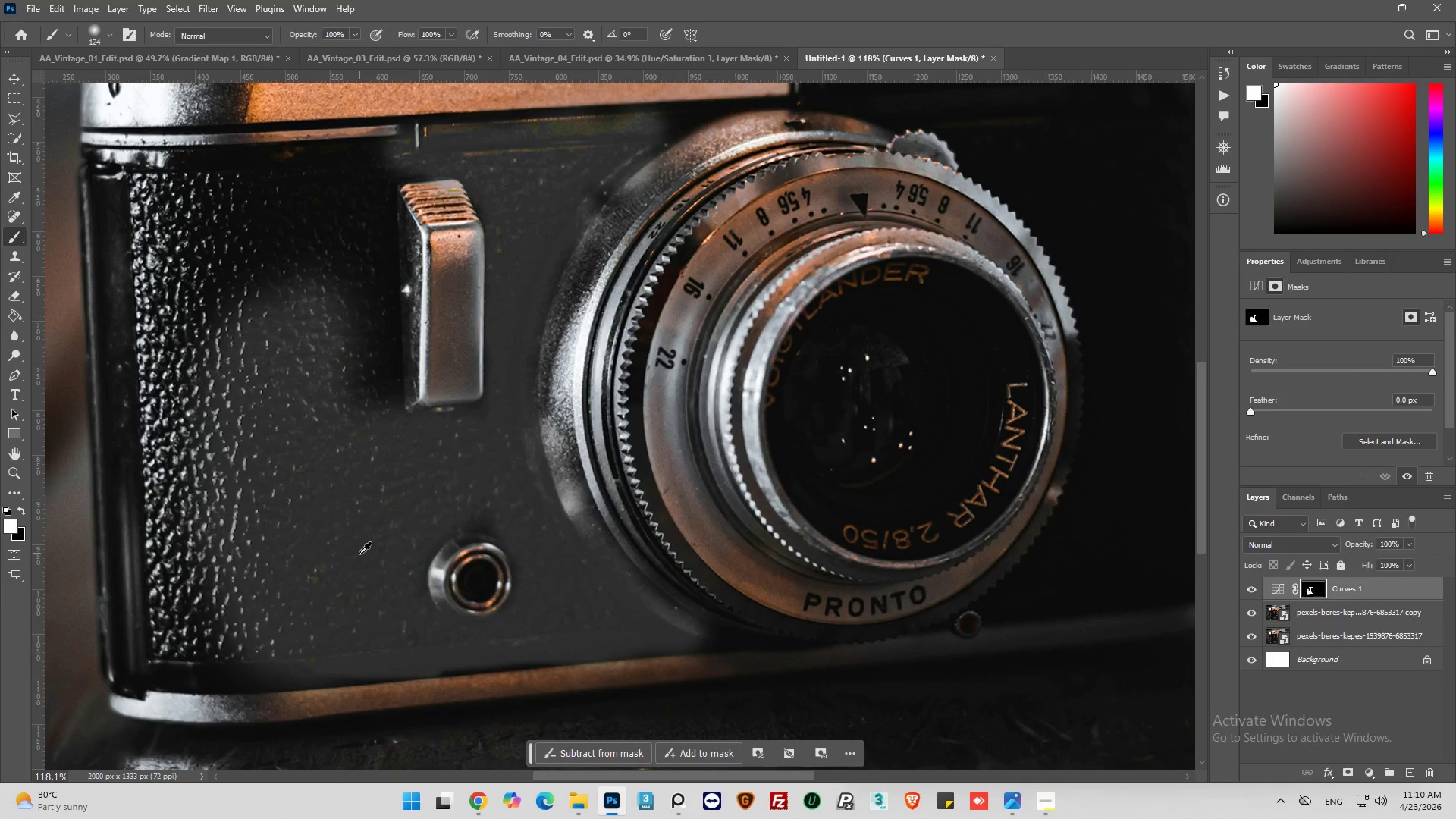 
hold_key(key=AltLeft, duration=0.44)
scroll: coordinate [359, 555], scroll_direction: down, amount: 5.0
 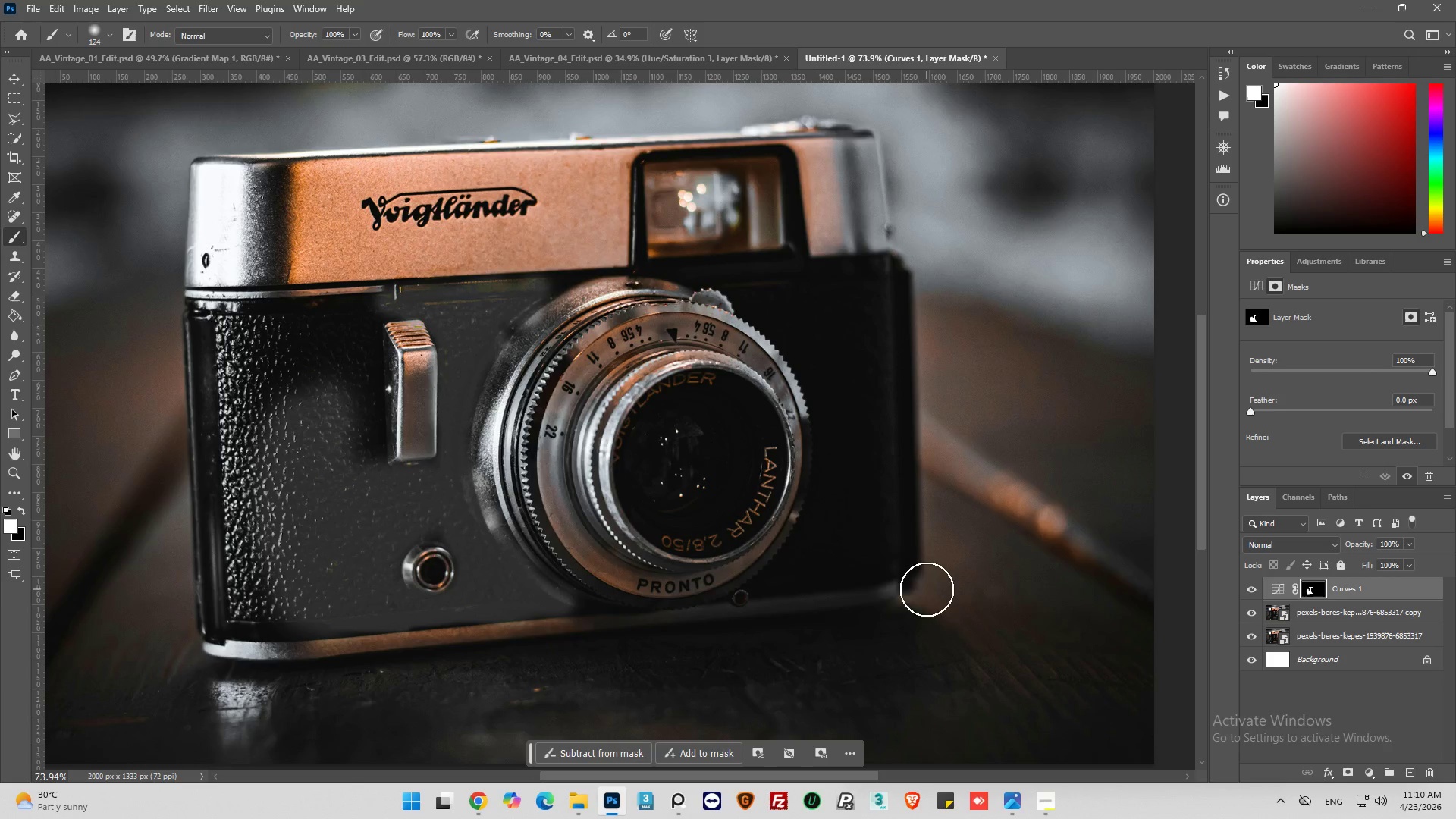 
hold_key(key=AltLeft, duration=0.31)
 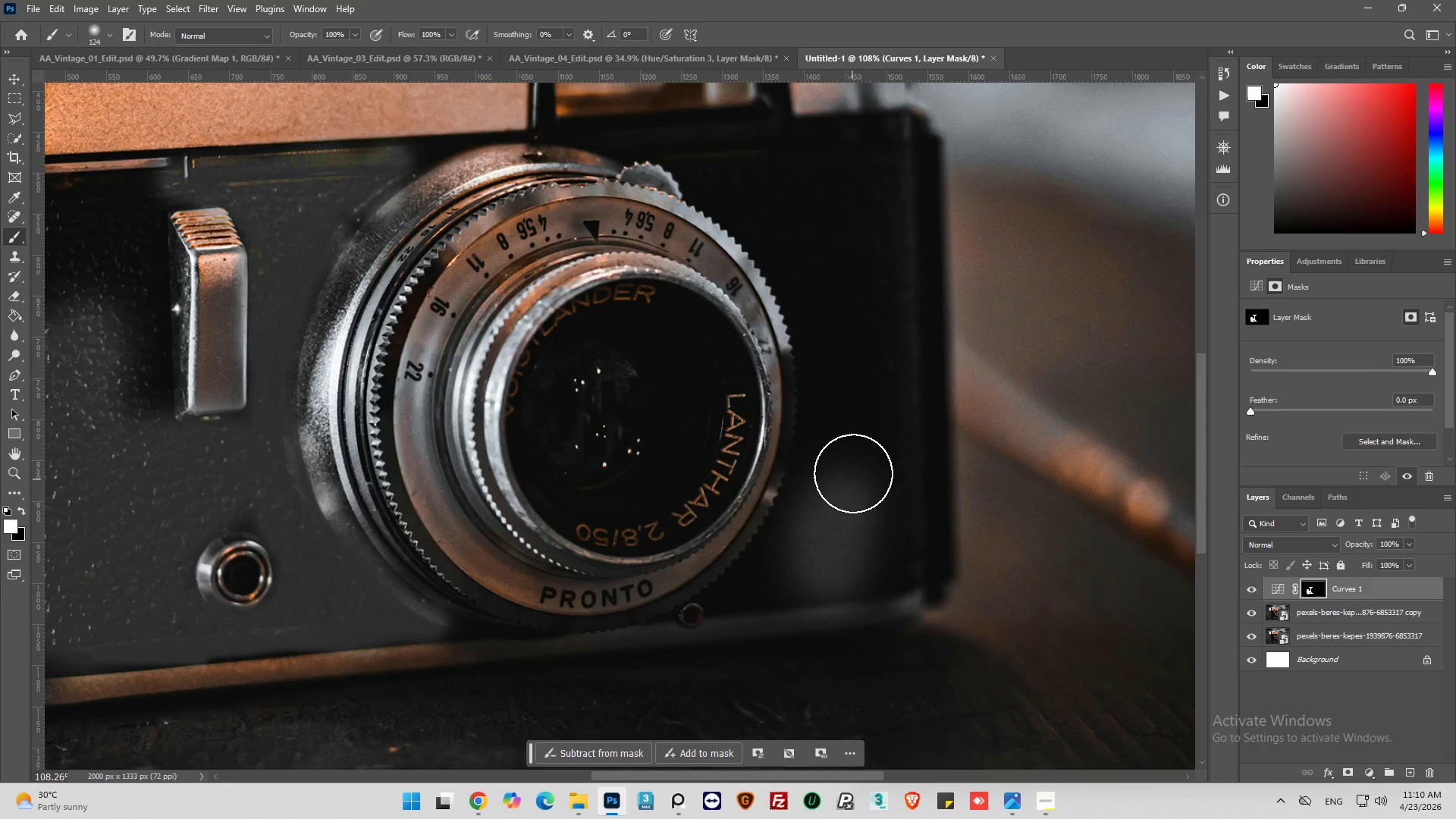 
left_click_drag(start_coordinate=[830, 570], to_coordinate=[898, 230])
 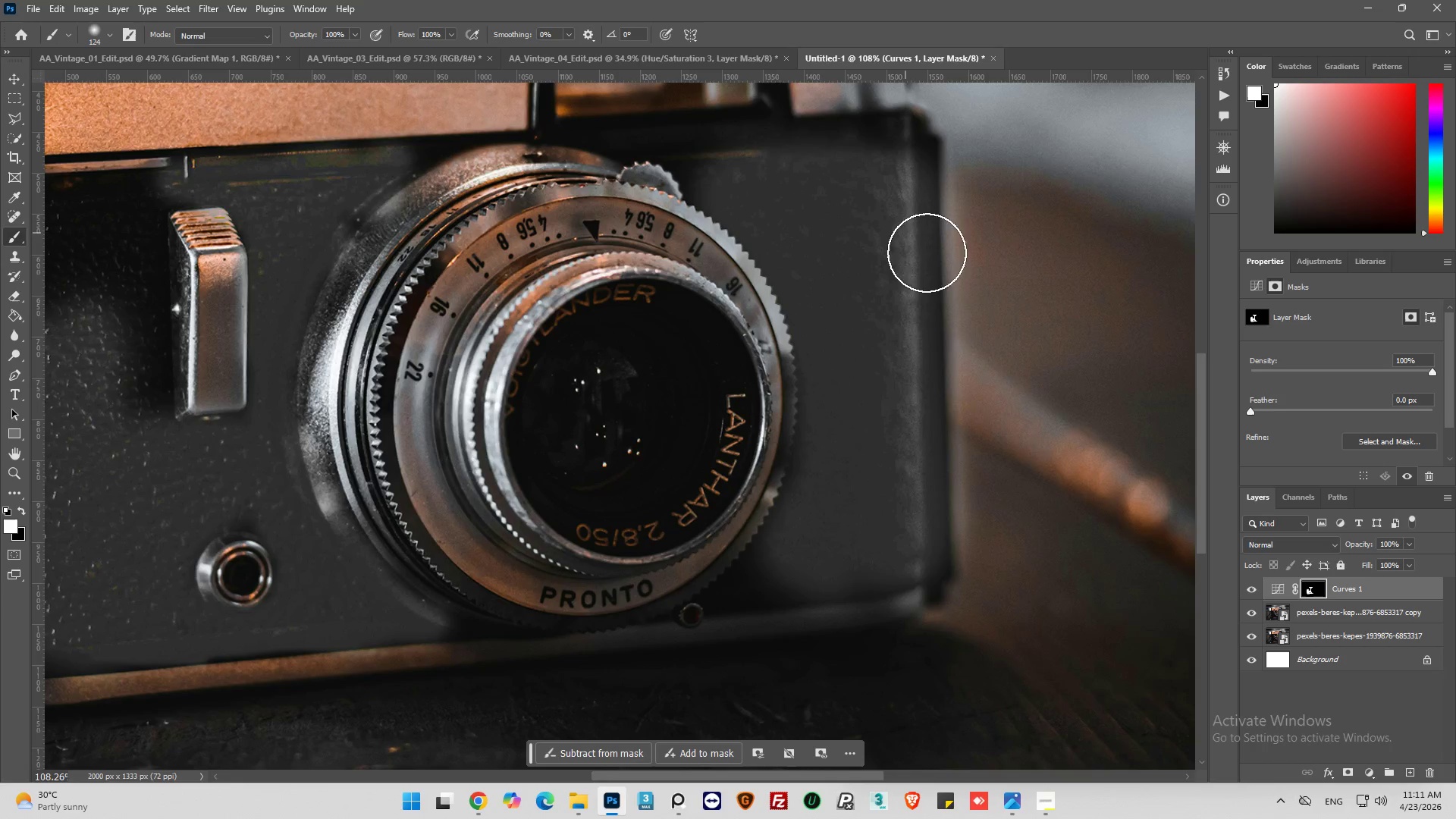 
scroll: coordinate [845, 562], scroll_direction: up, amount: 4.0
 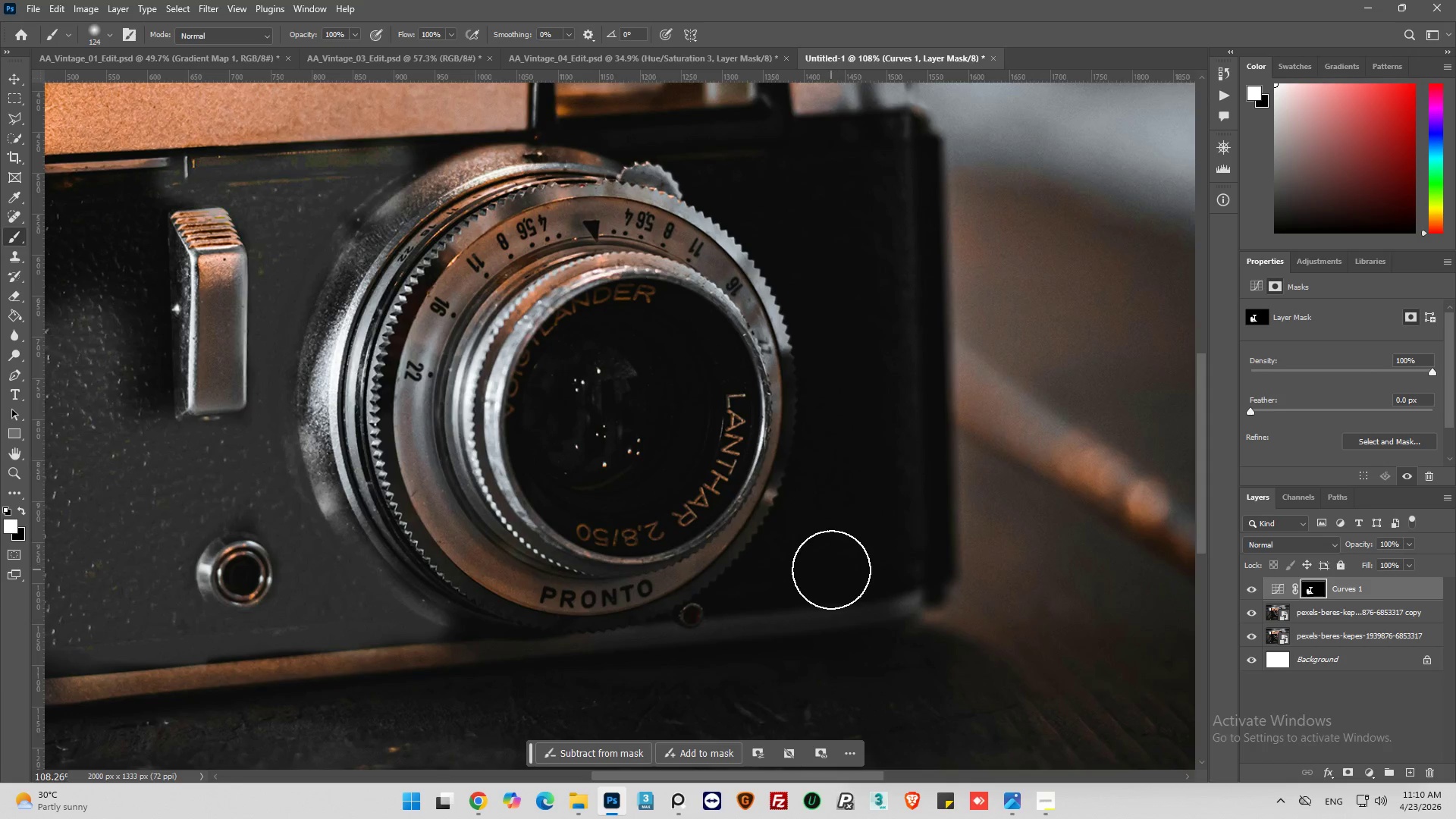 
hold_key(key=AltLeft, duration=0.53)
scroll: coordinate [962, 335], scroll_direction: down, amount: 7.0
 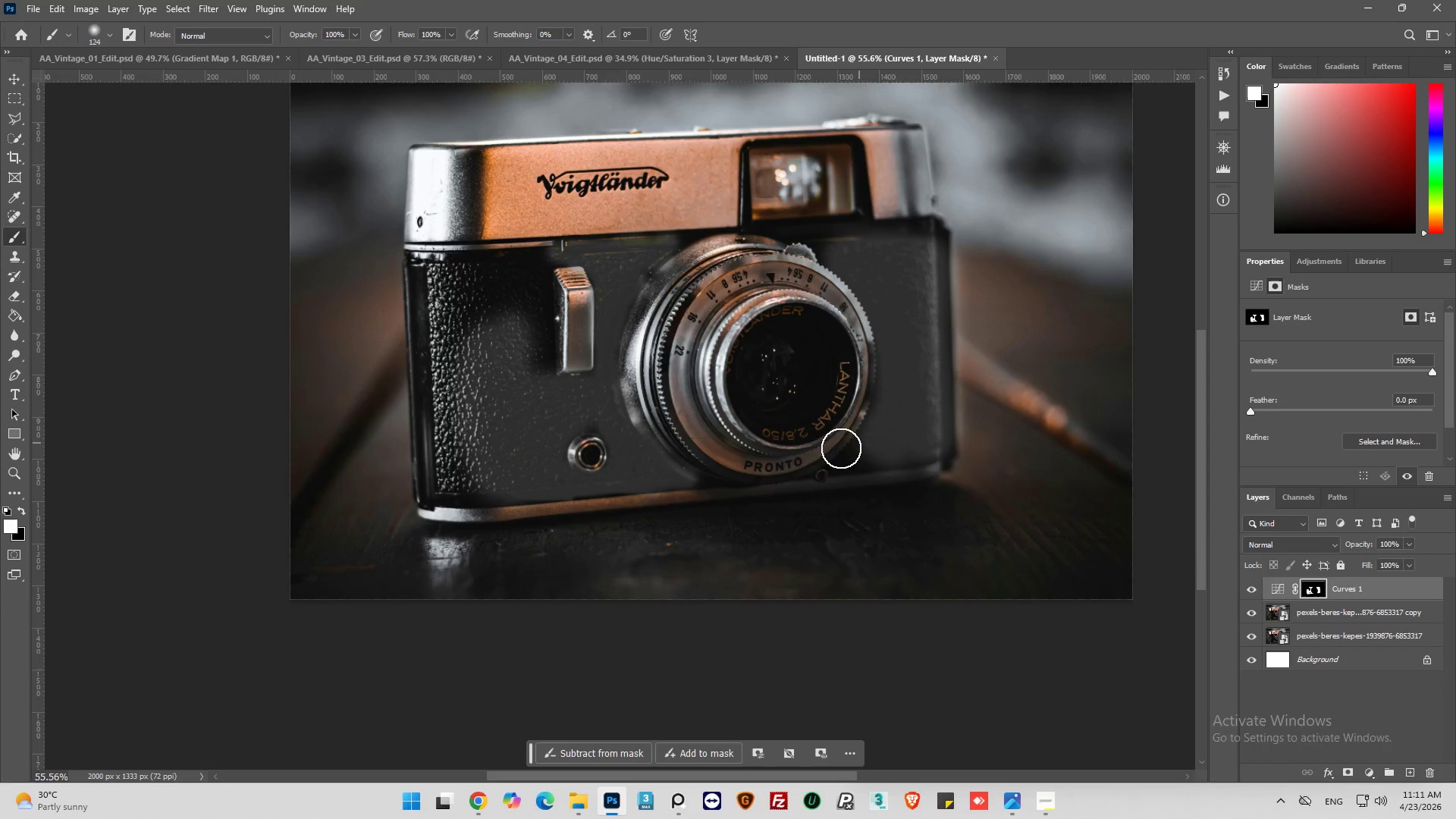 
key(Alt+AltLeft)
 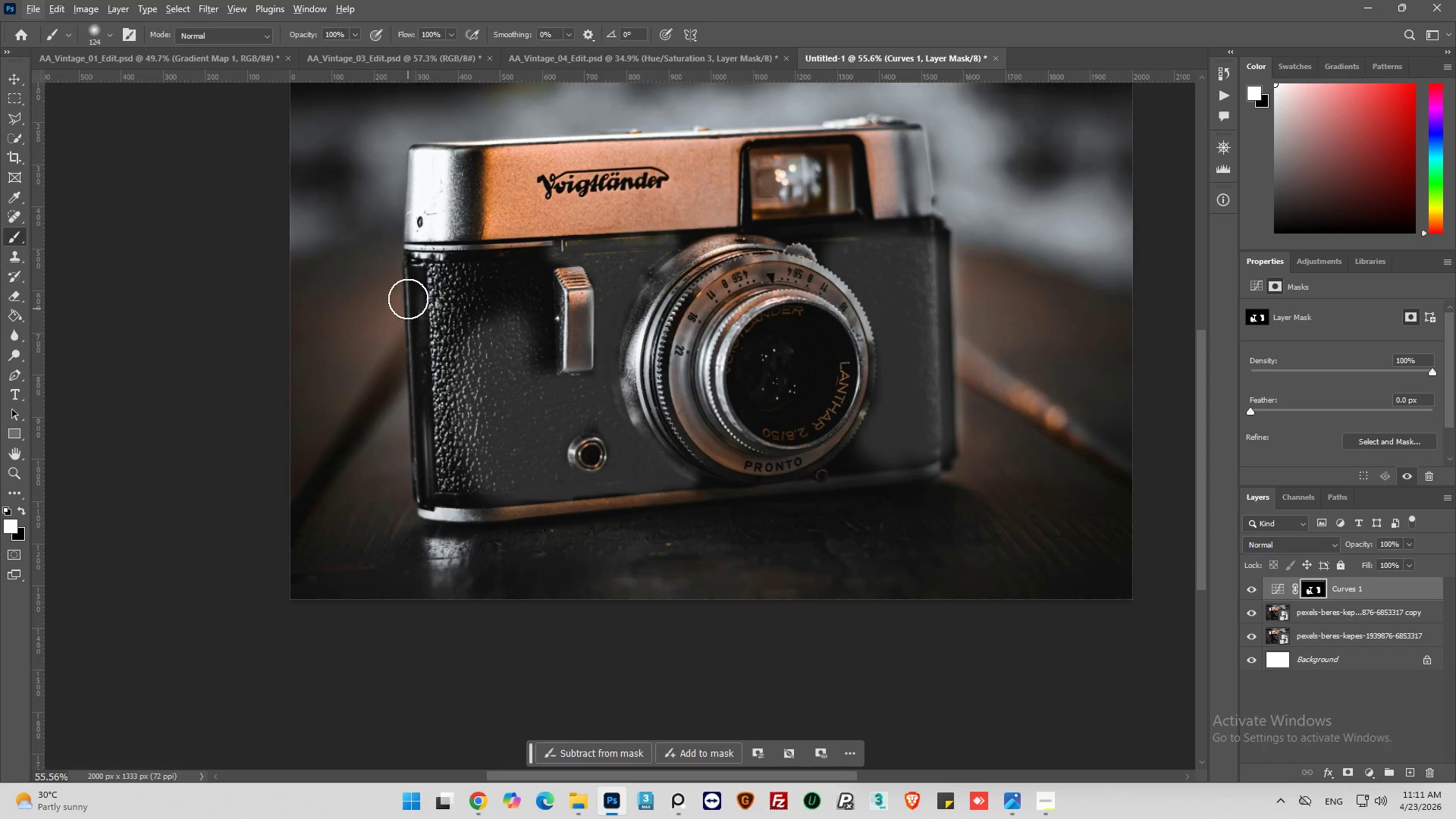 
hold_key(key=AltLeft, duration=0.56)
scroll: coordinate [535, 291], scroll_direction: up, amount: 8.0
 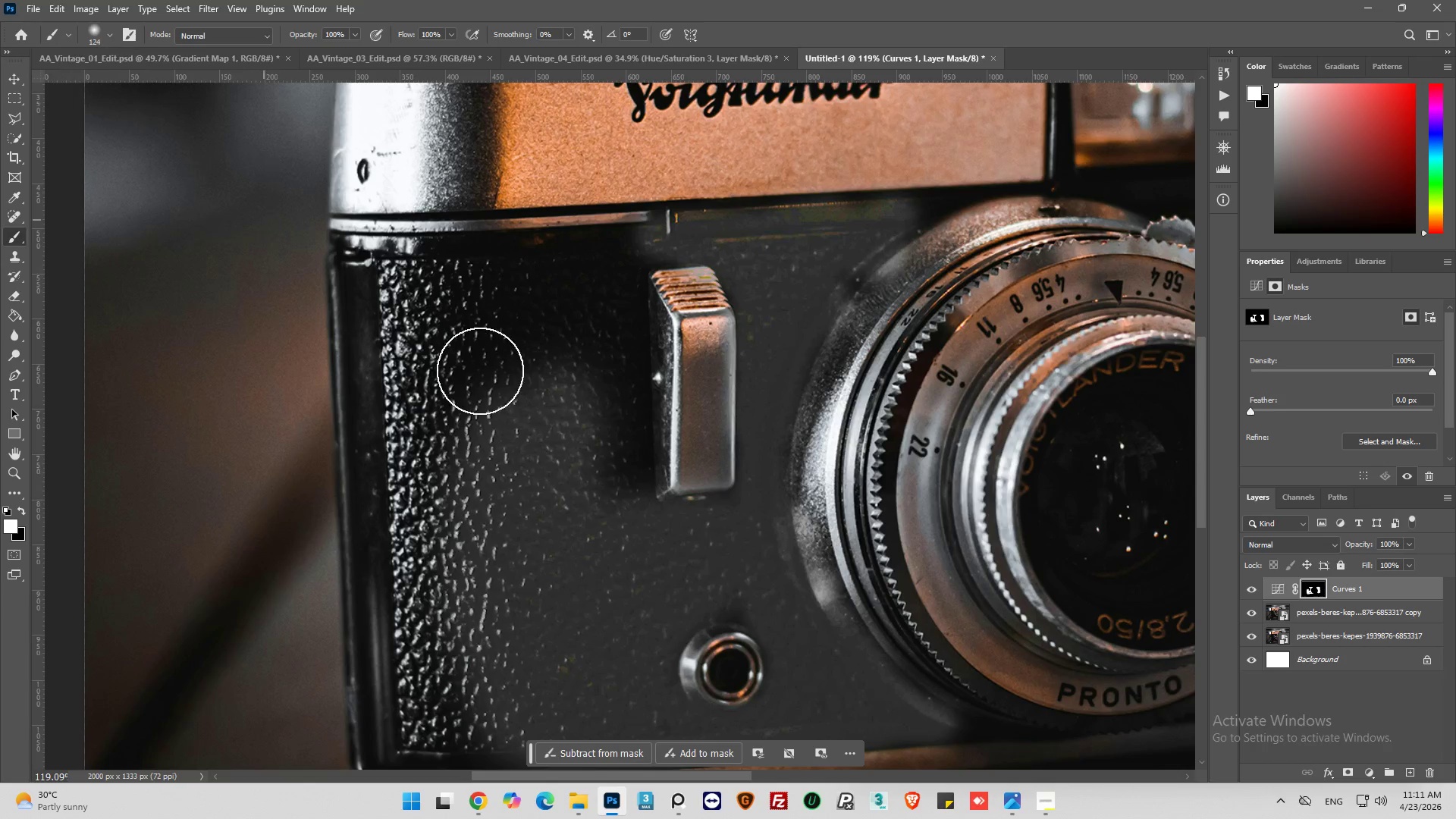 
left_click_drag(start_coordinate=[491, 376], to_coordinate=[447, 381])
 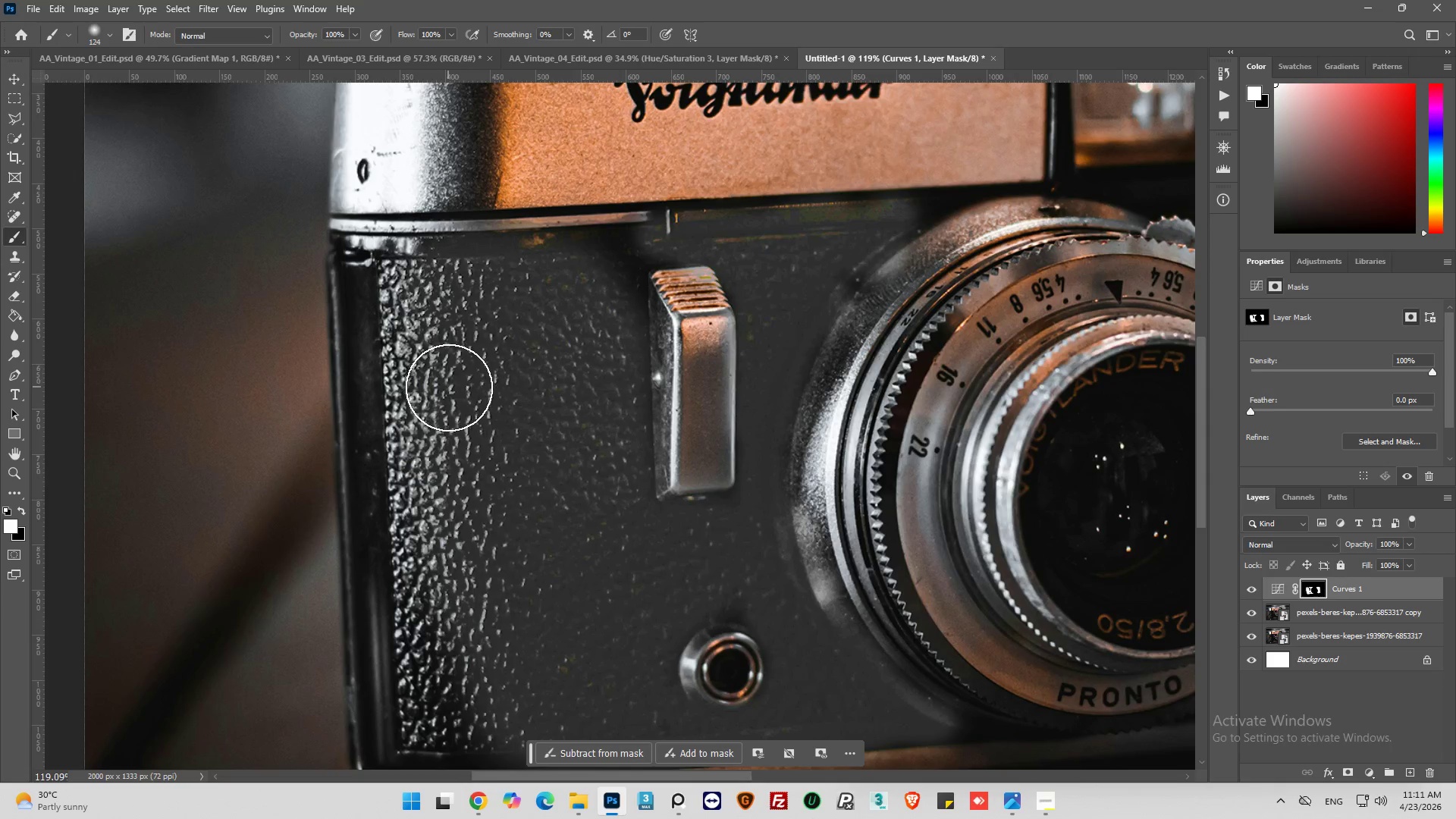 
key(Alt+AltLeft)
 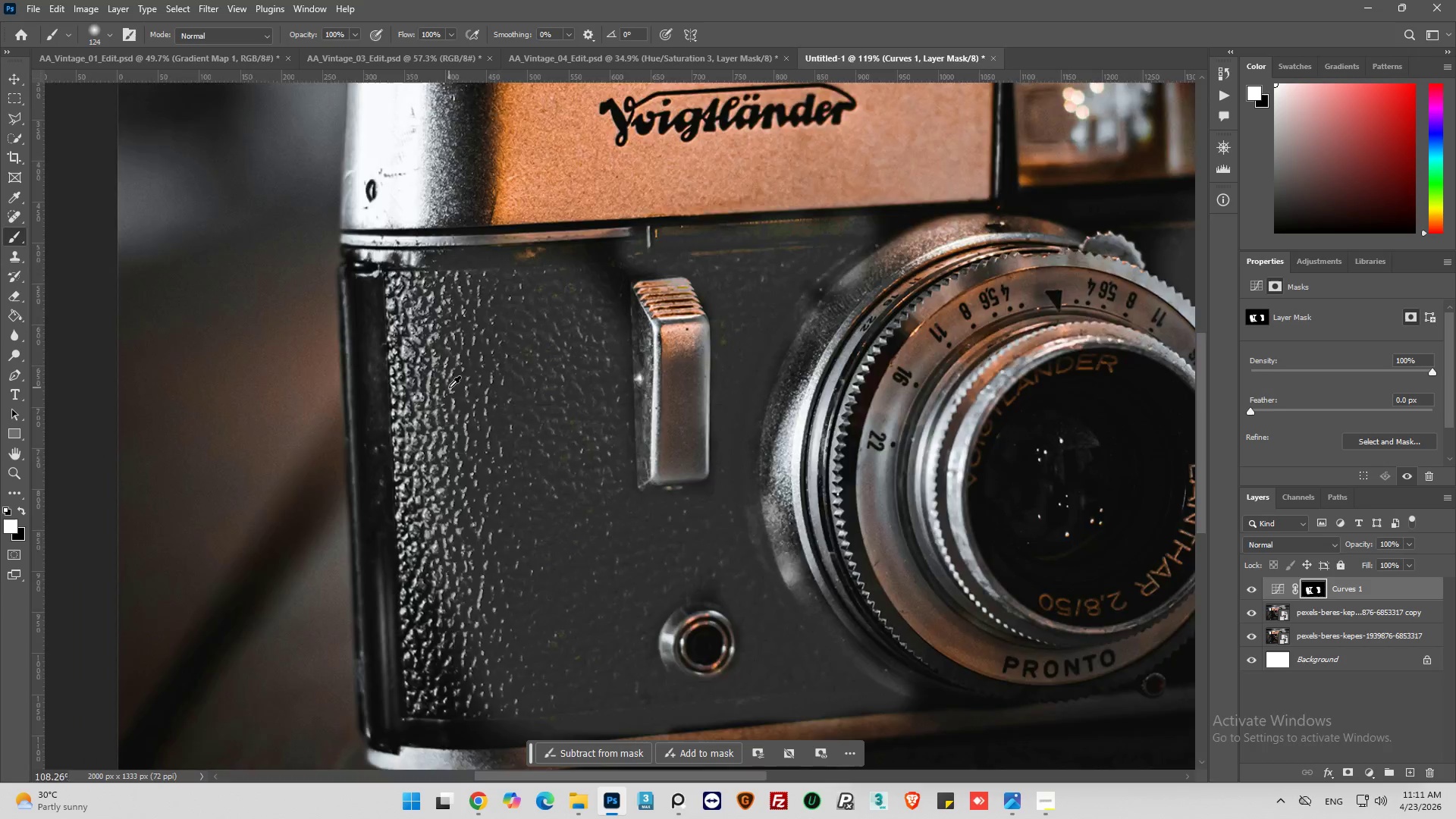 
scroll: coordinate [452, 388], scroll_direction: down, amount: 7.0
 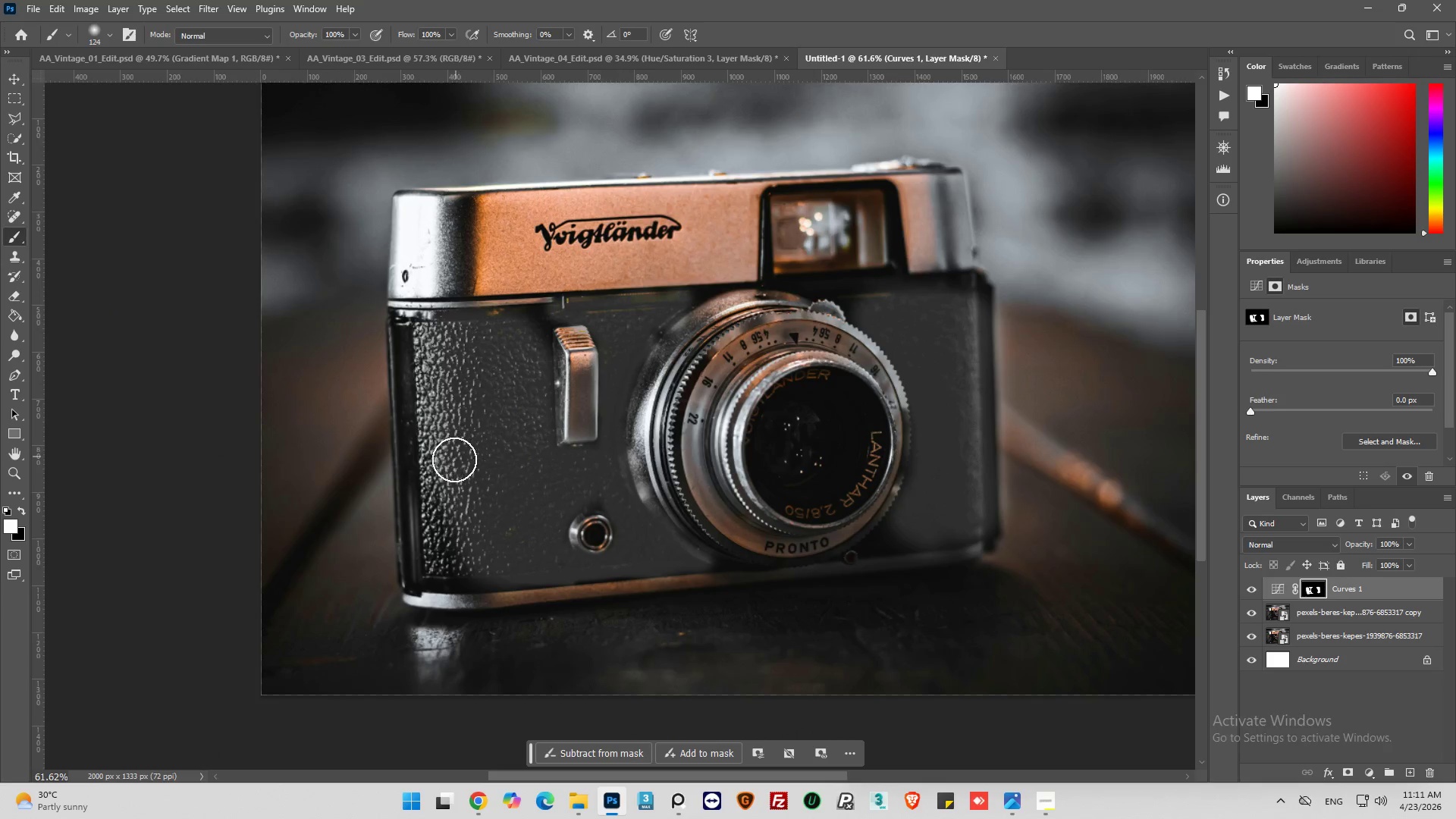 
key(Alt+AltLeft)
 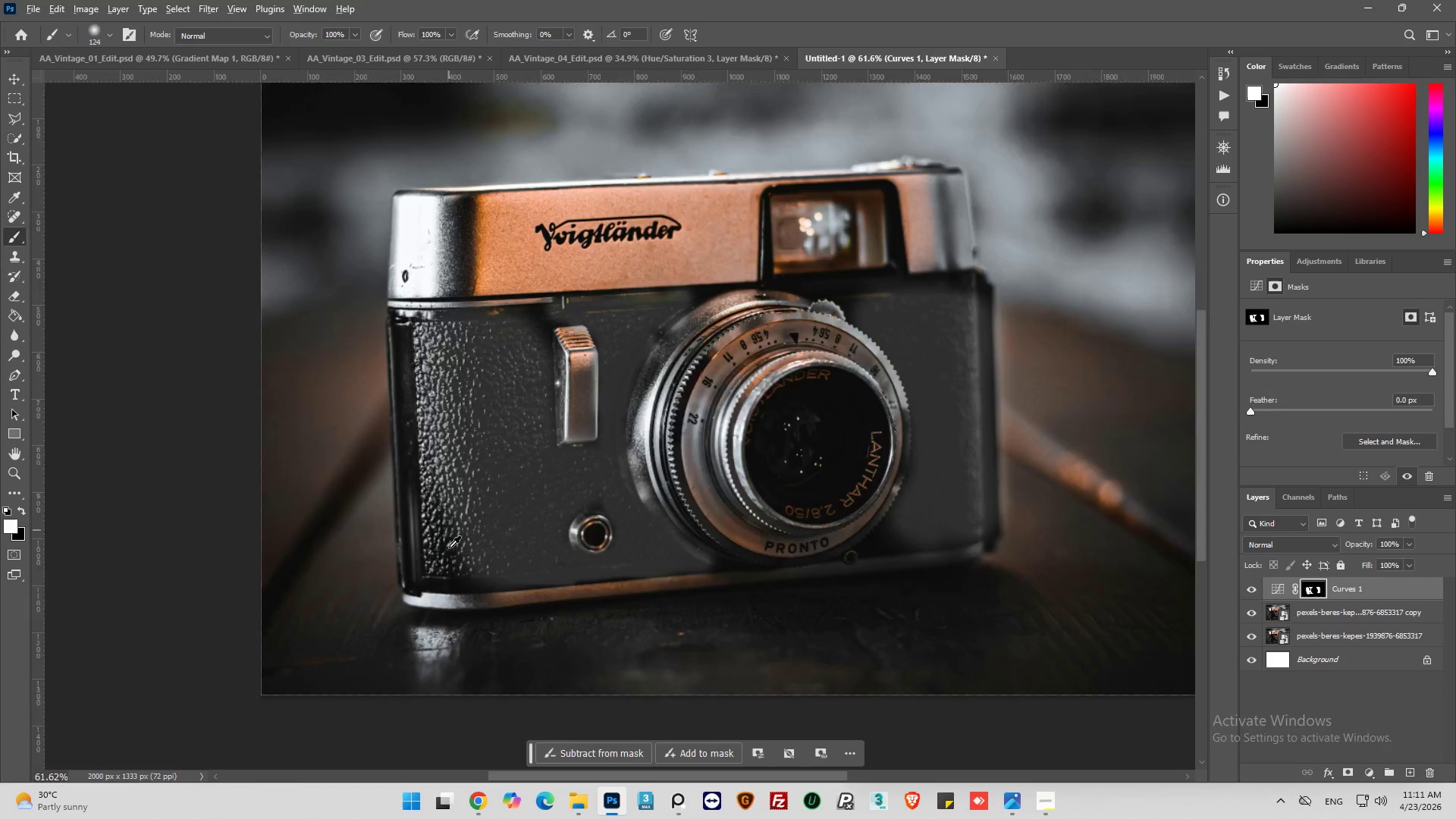 
scroll: coordinate [450, 548], scroll_direction: up, amount: 4.0
 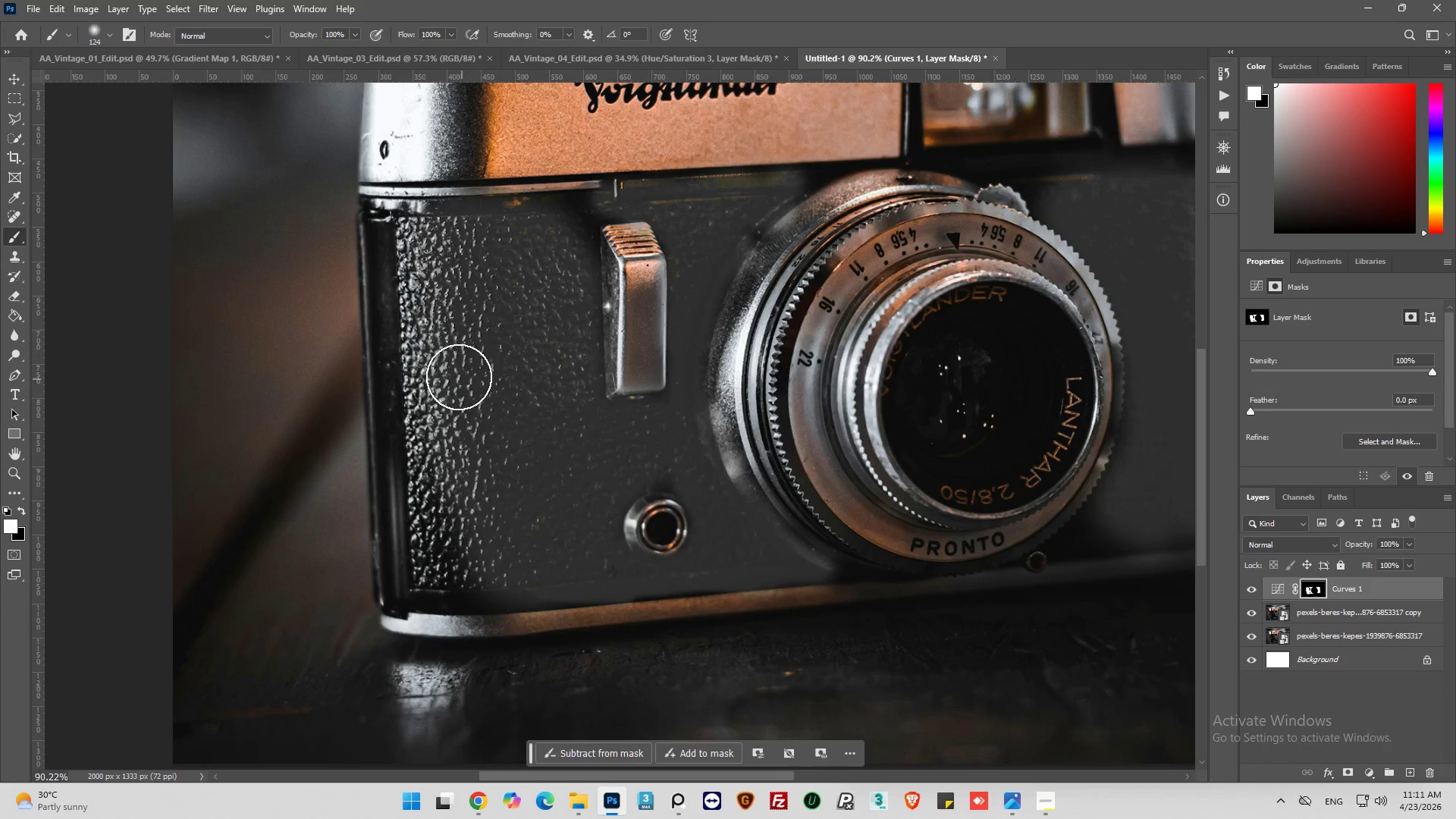 
left_click_drag(start_coordinate=[450, 397], to_coordinate=[469, 553])
 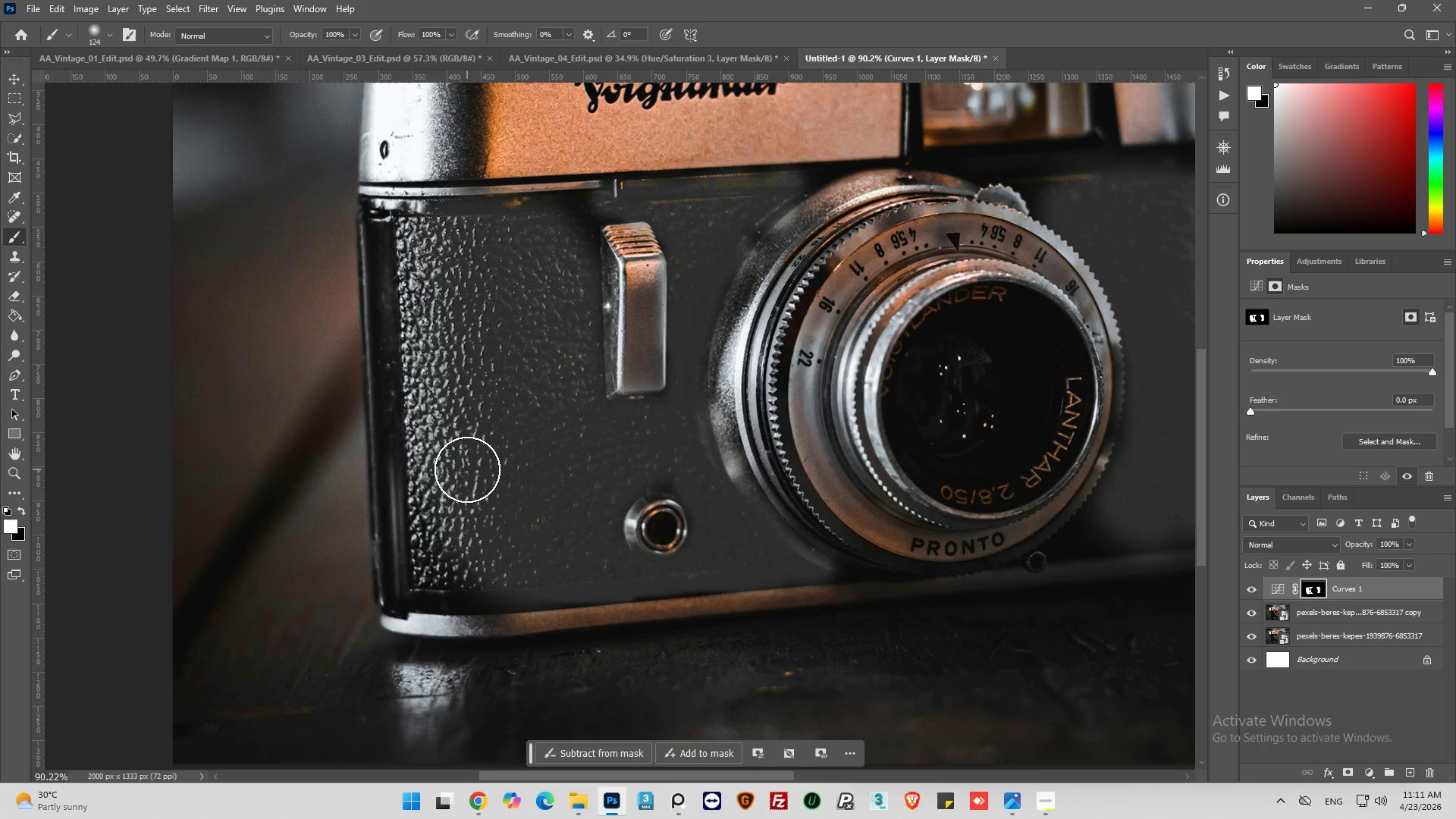 
left_click_drag(start_coordinate=[447, 533], to_coordinate=[536, 587])
 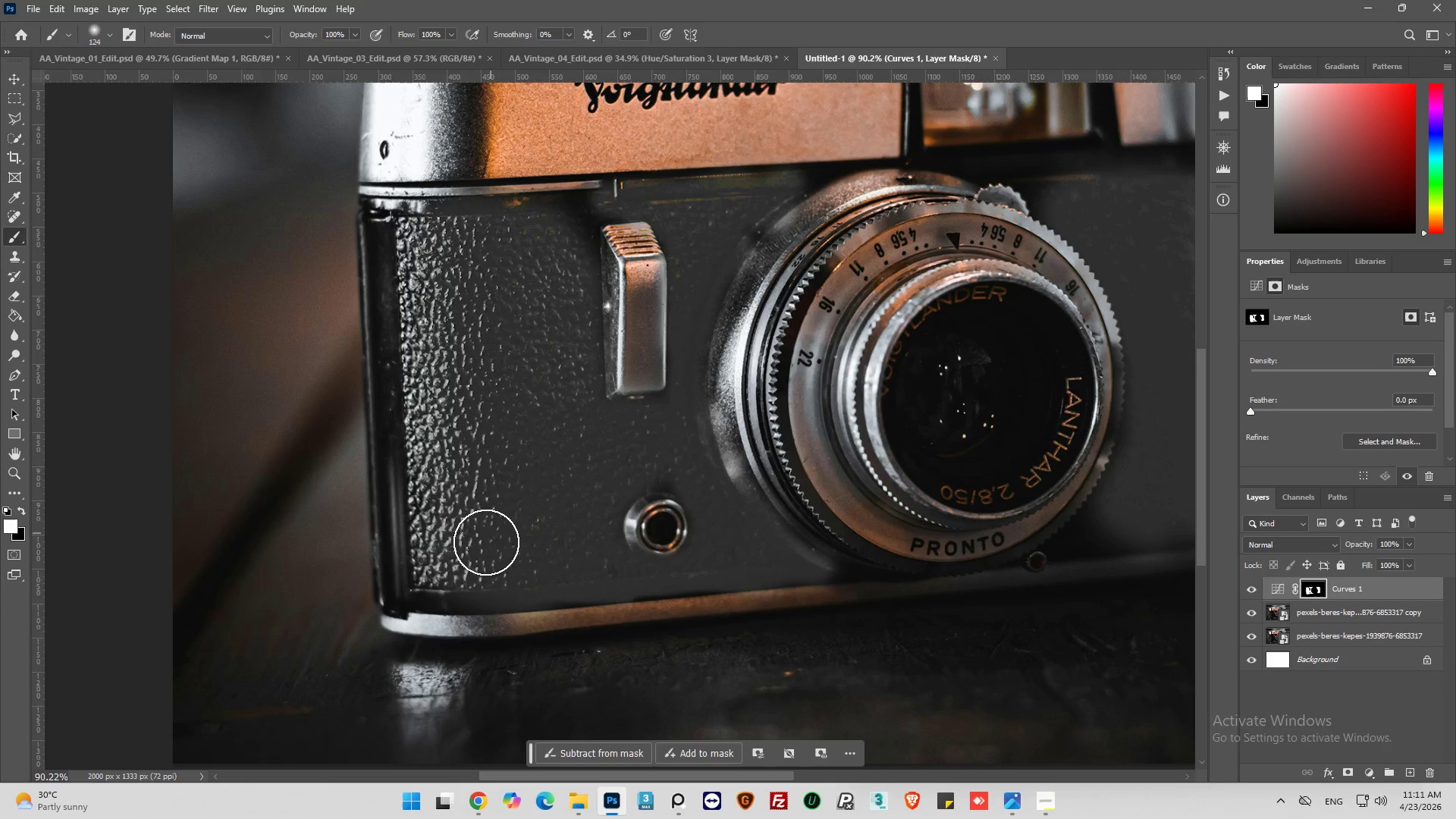 
left_click_drag(start_coordinate=[444, 566], to_coordinate=[617, 567])
 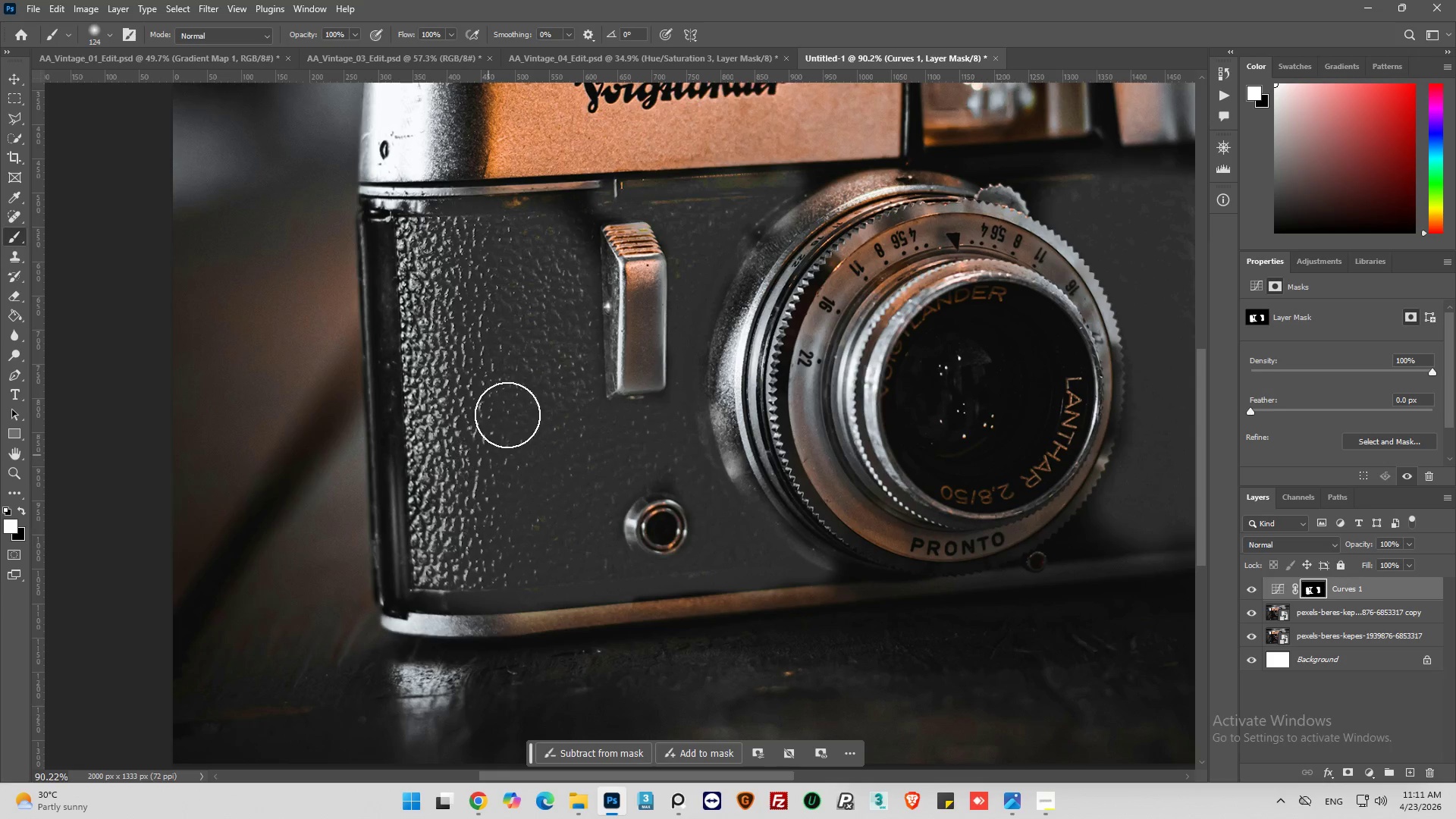 
scroll: coordinate [556, 271], scroll_direction: up, amount: 8.0
 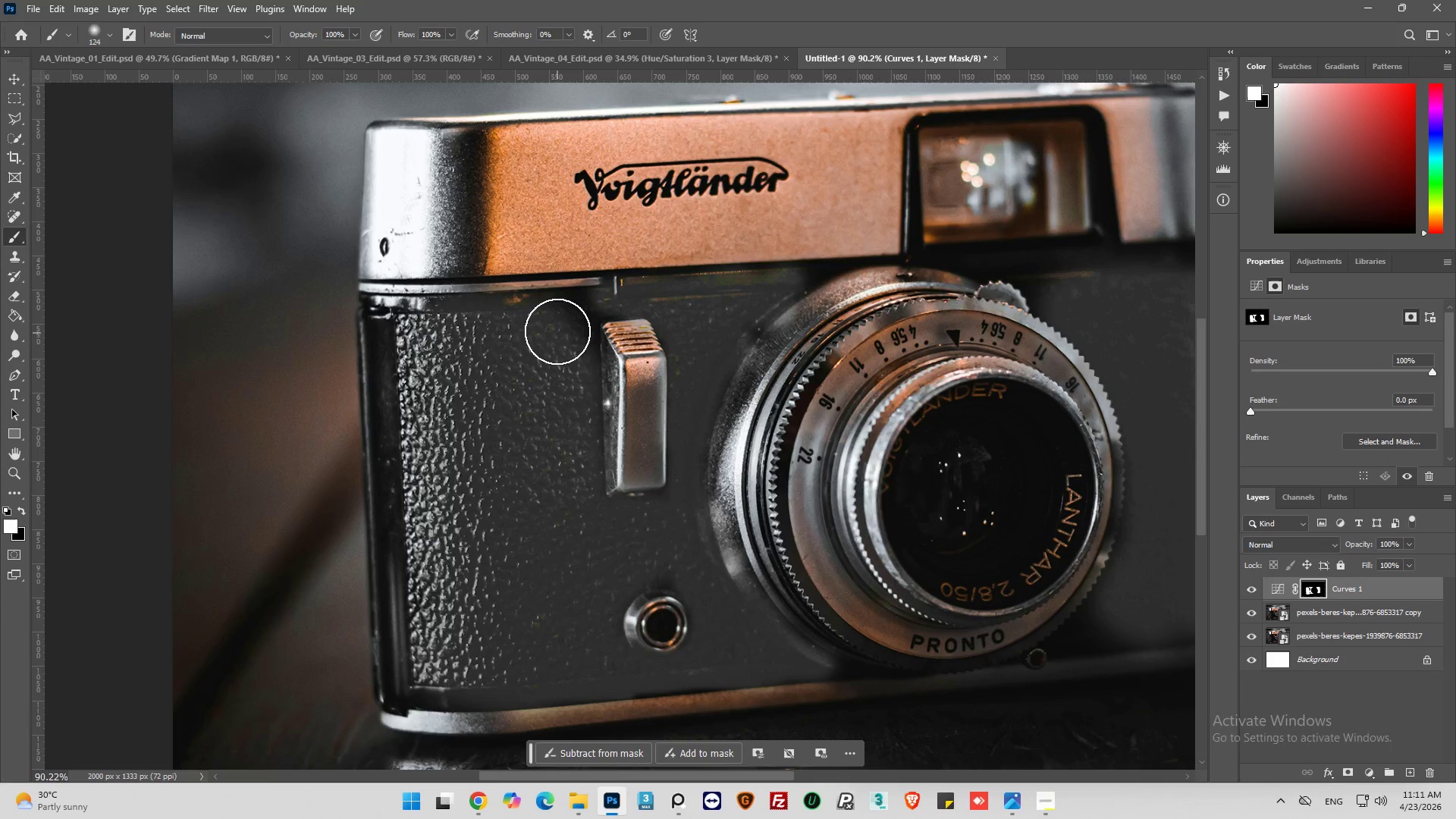 
left_click_drag(start_coordinate=[560, 328], to_coordinate=[566, 318])
 